 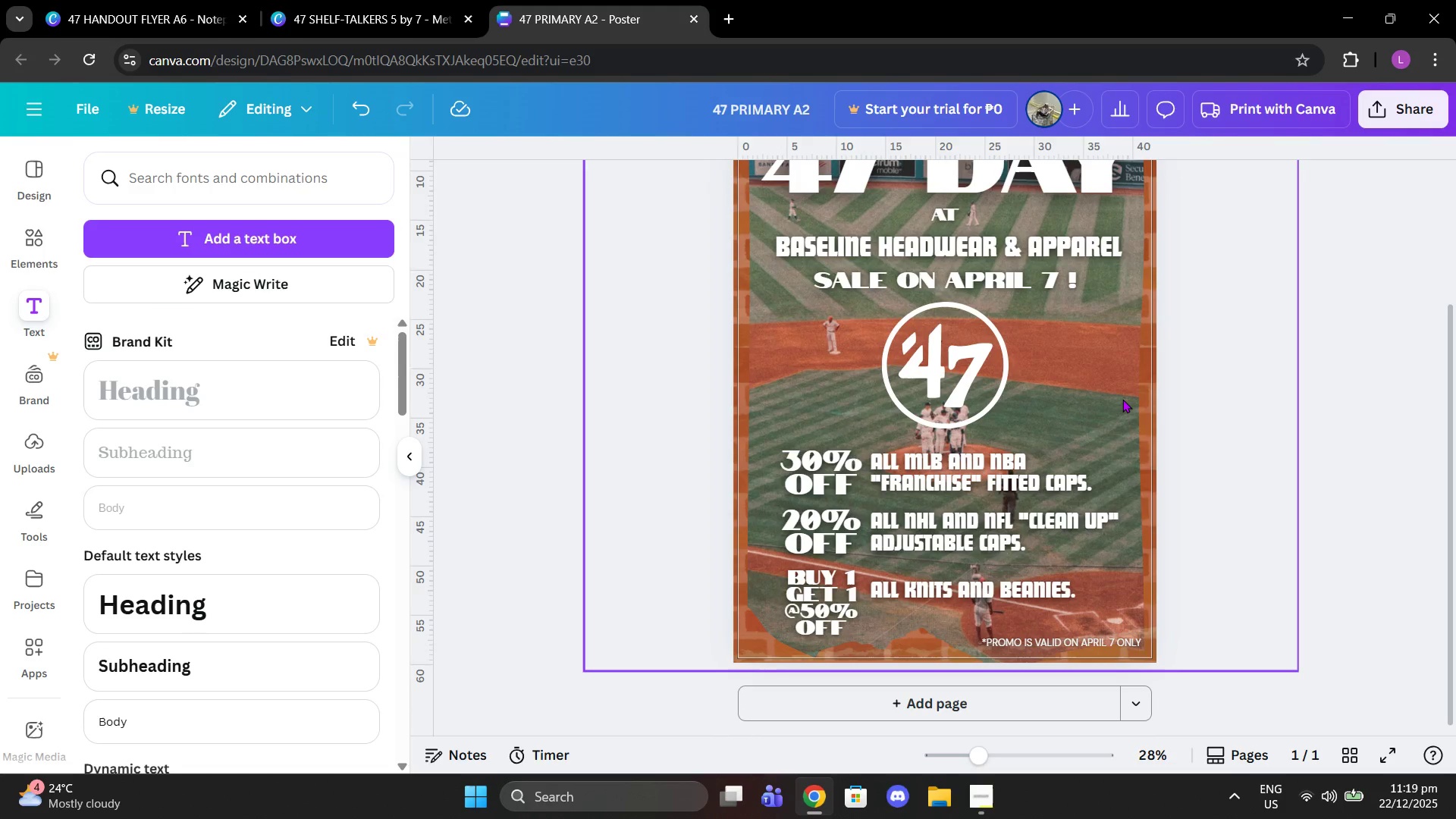 
left_click([344, 0])
 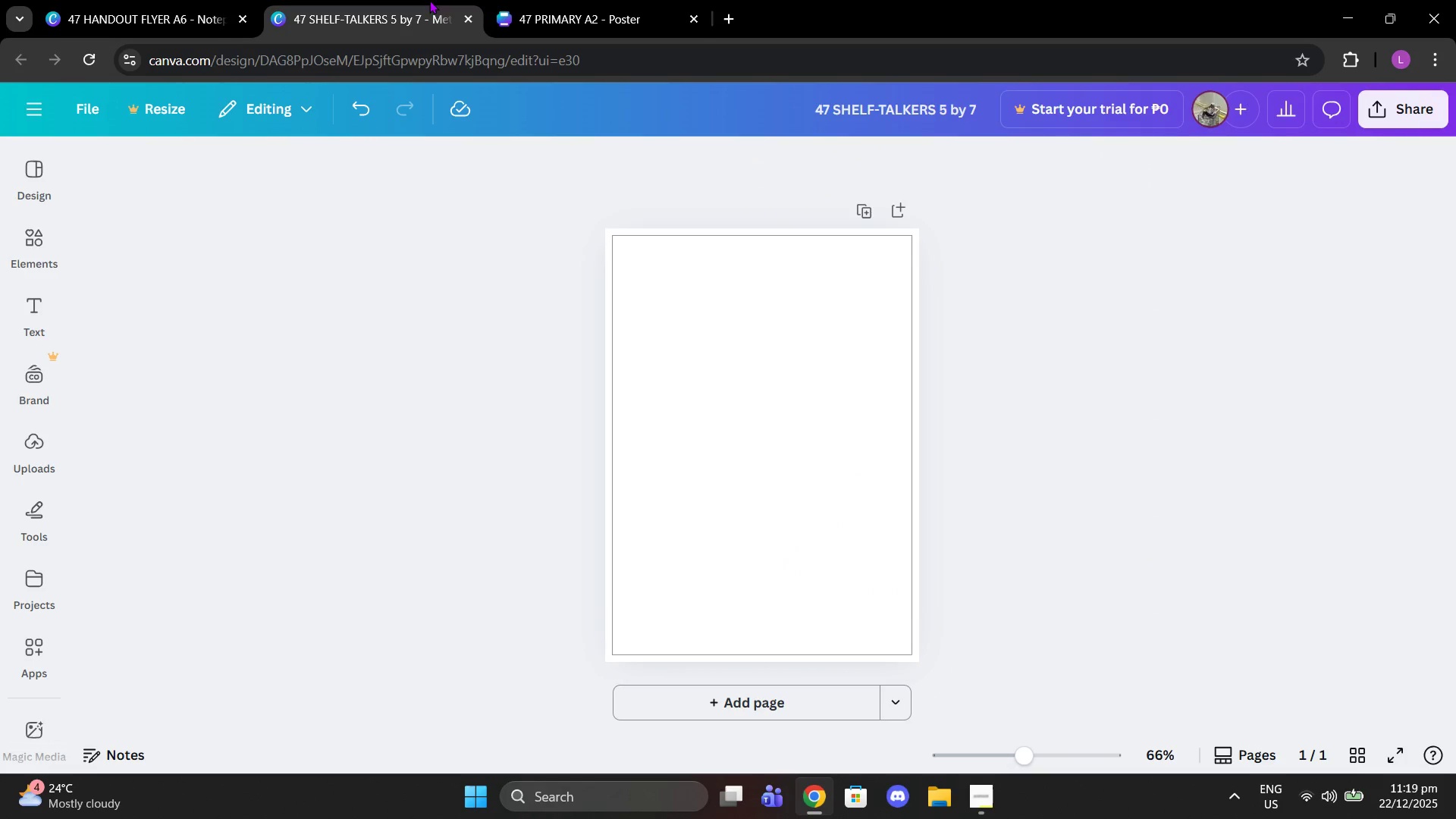 
left_click([516, 0])
 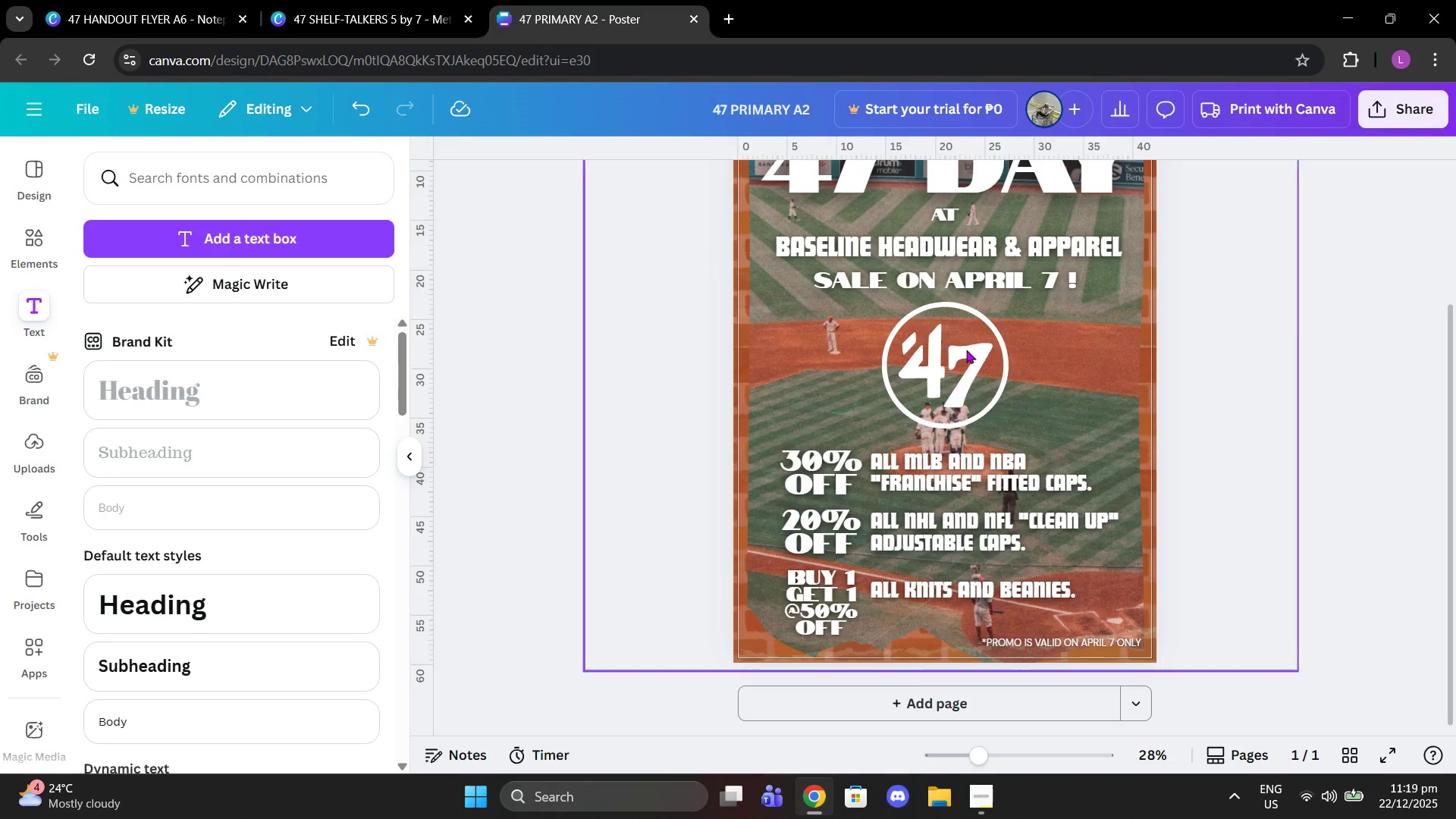 
scroll: coordinate [967, 350], scroll_direction: up, amount: 1.0
 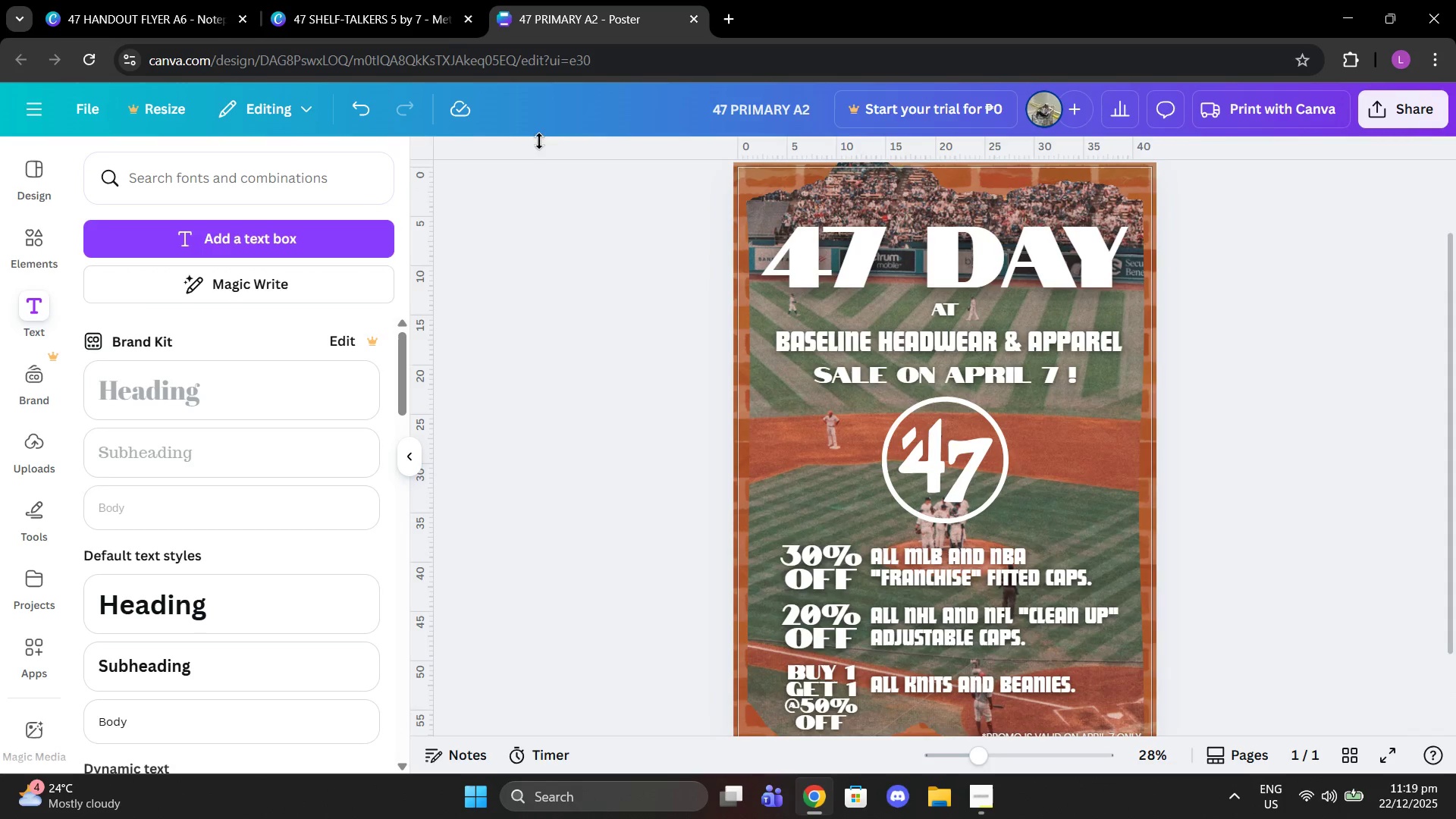 
left_click([406, 0])
 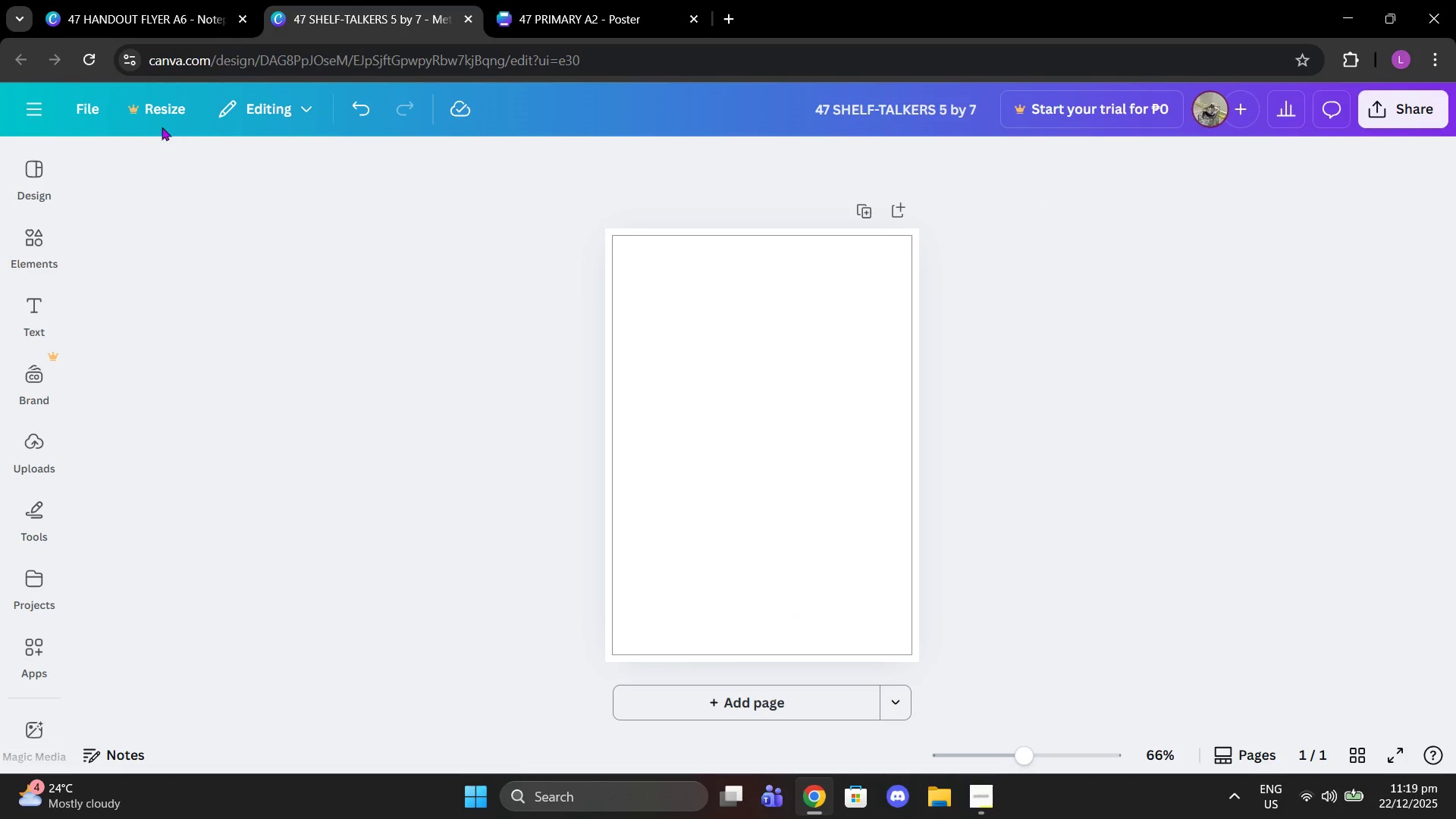 
left_click([149, 0])
 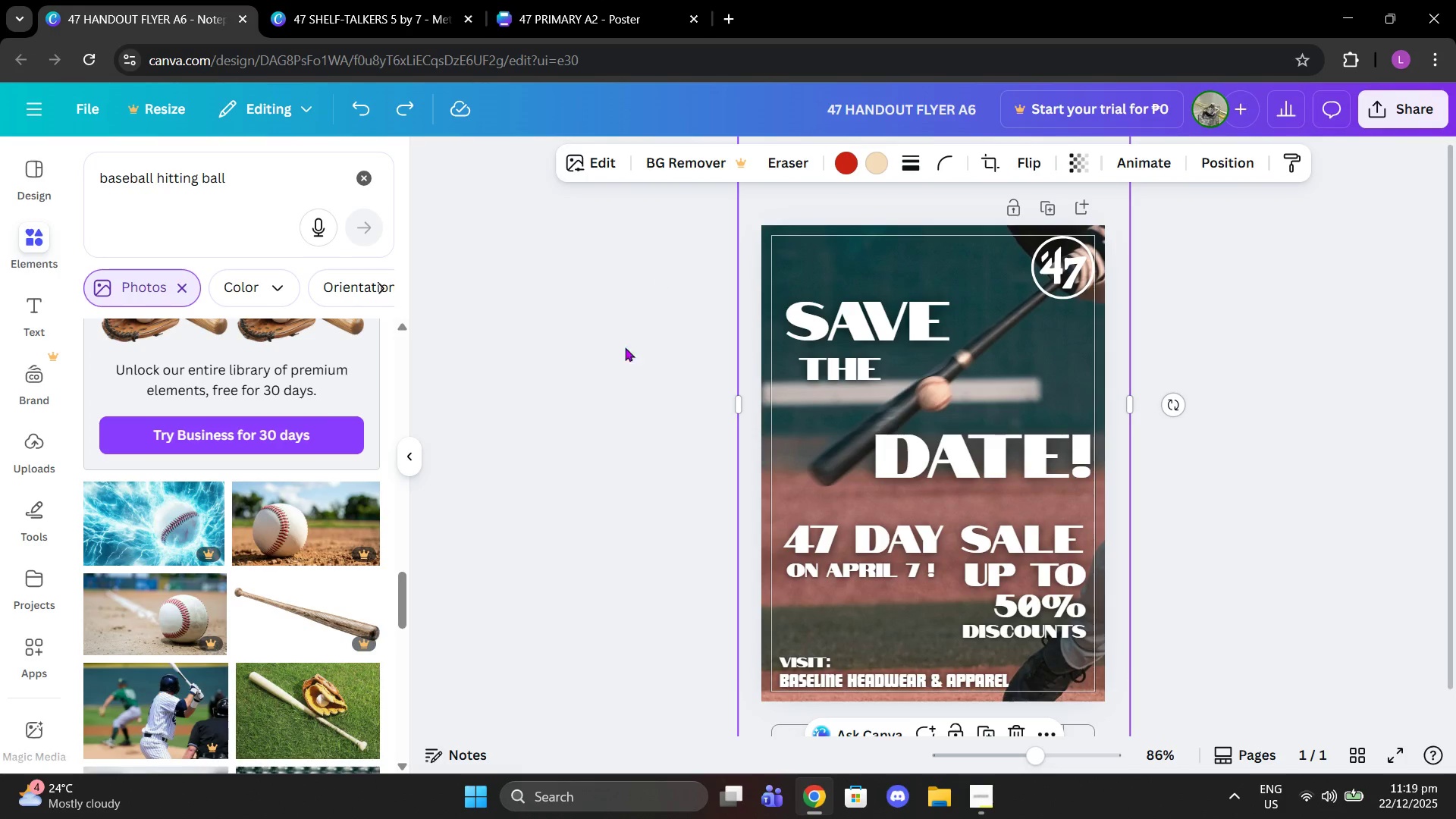 
left_click([554, 383])
 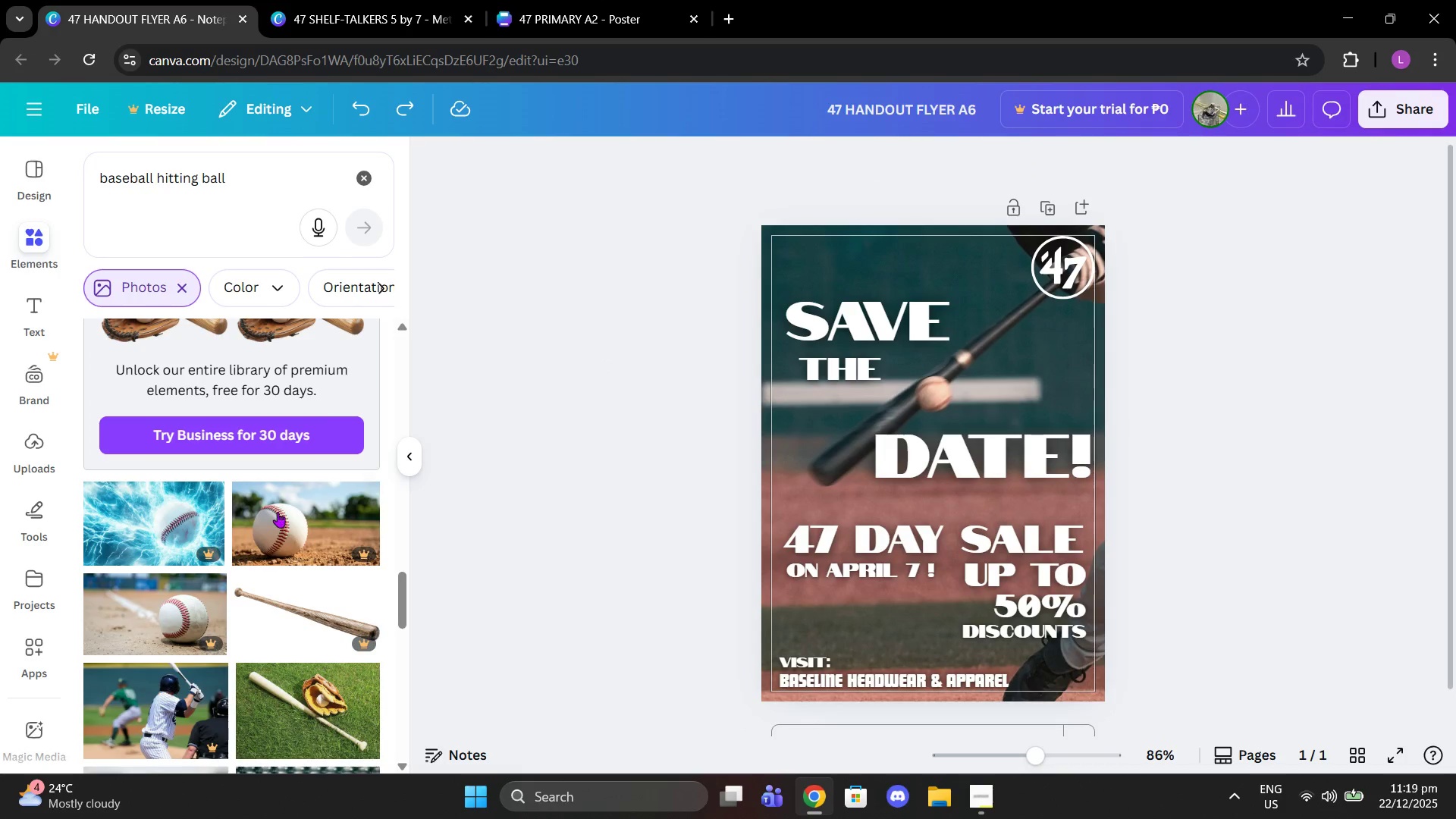 
scroll: coordinate [278, 512], scroll_direction: down, amount: 1.0
 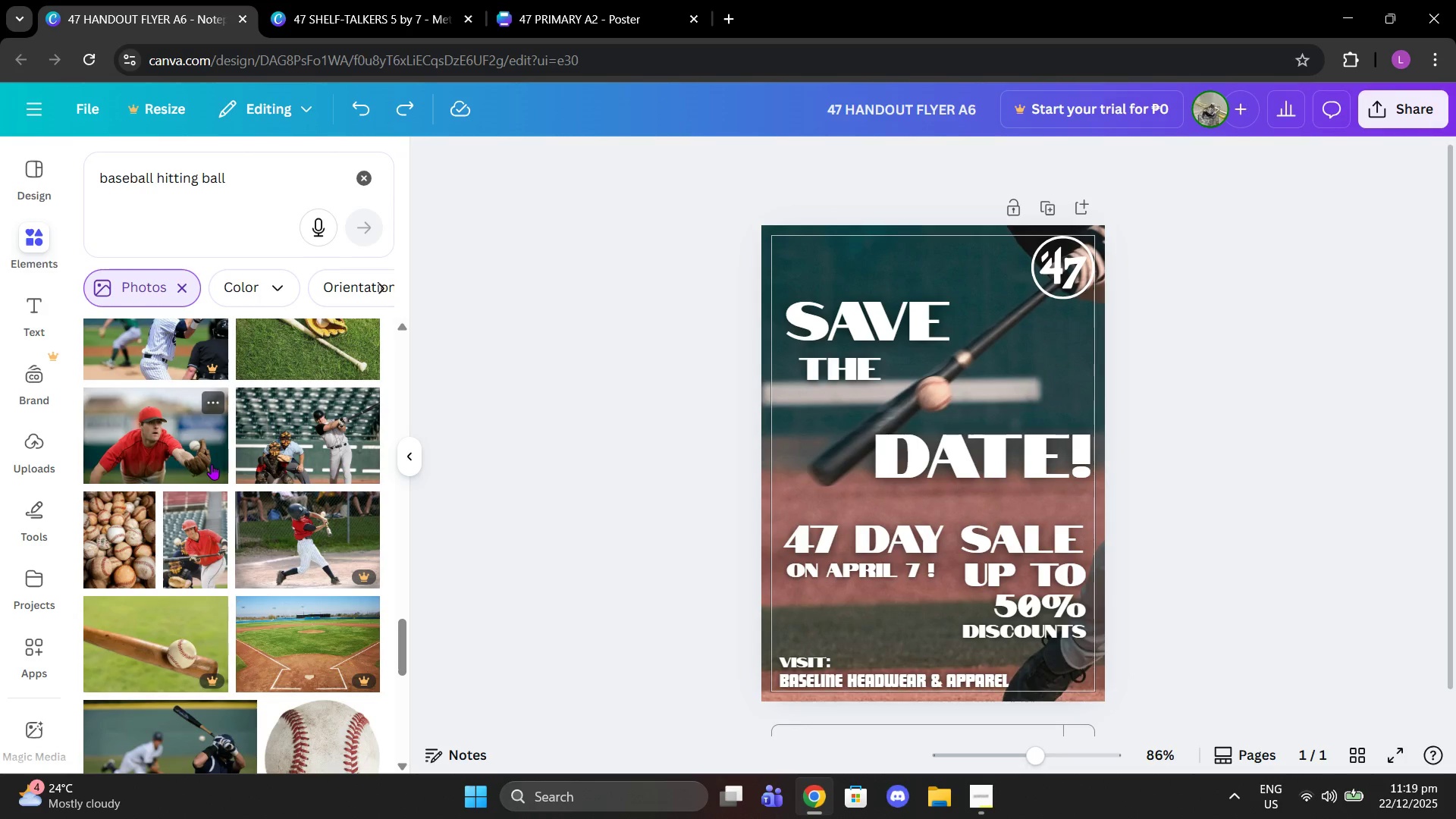 
left_click([212, 464])
 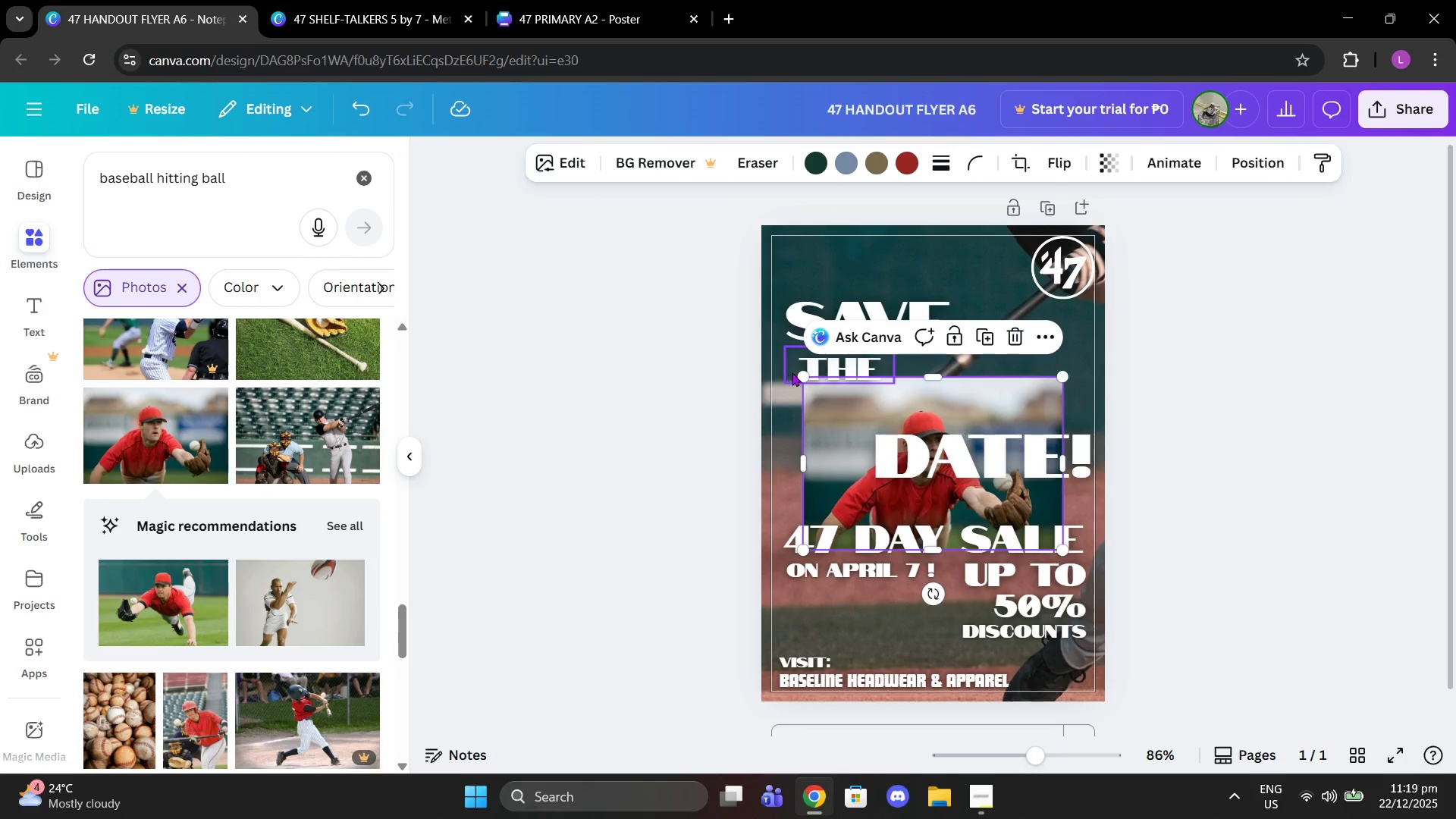 
left_click_drag(start_coordinate=[801, 377], to_coordinate=[641, 211])
 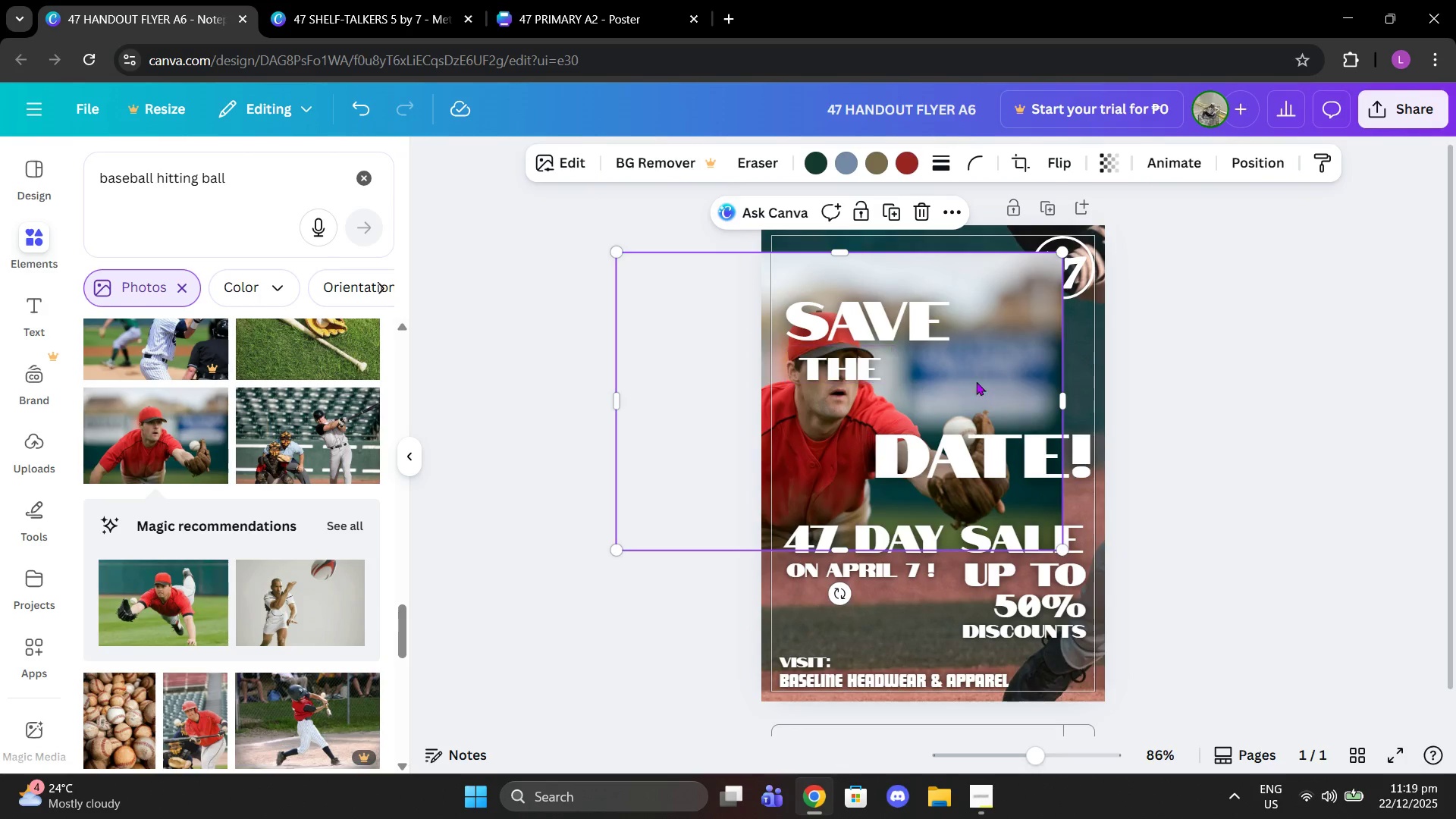 
left_click_drag(start_coordinate=[976, 381], to_coordinate=[987, 448])
 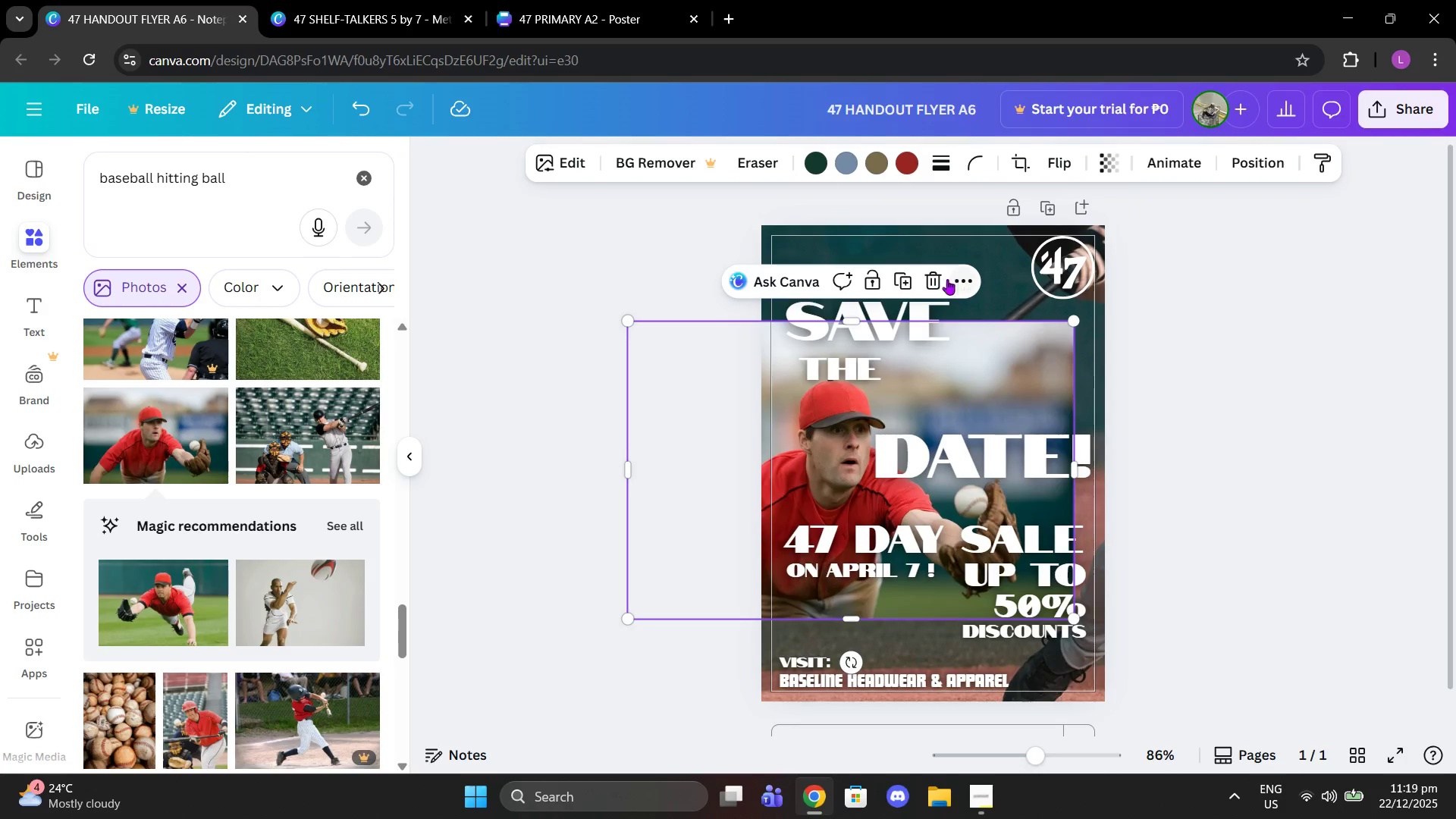 
left_click([937, 279])
 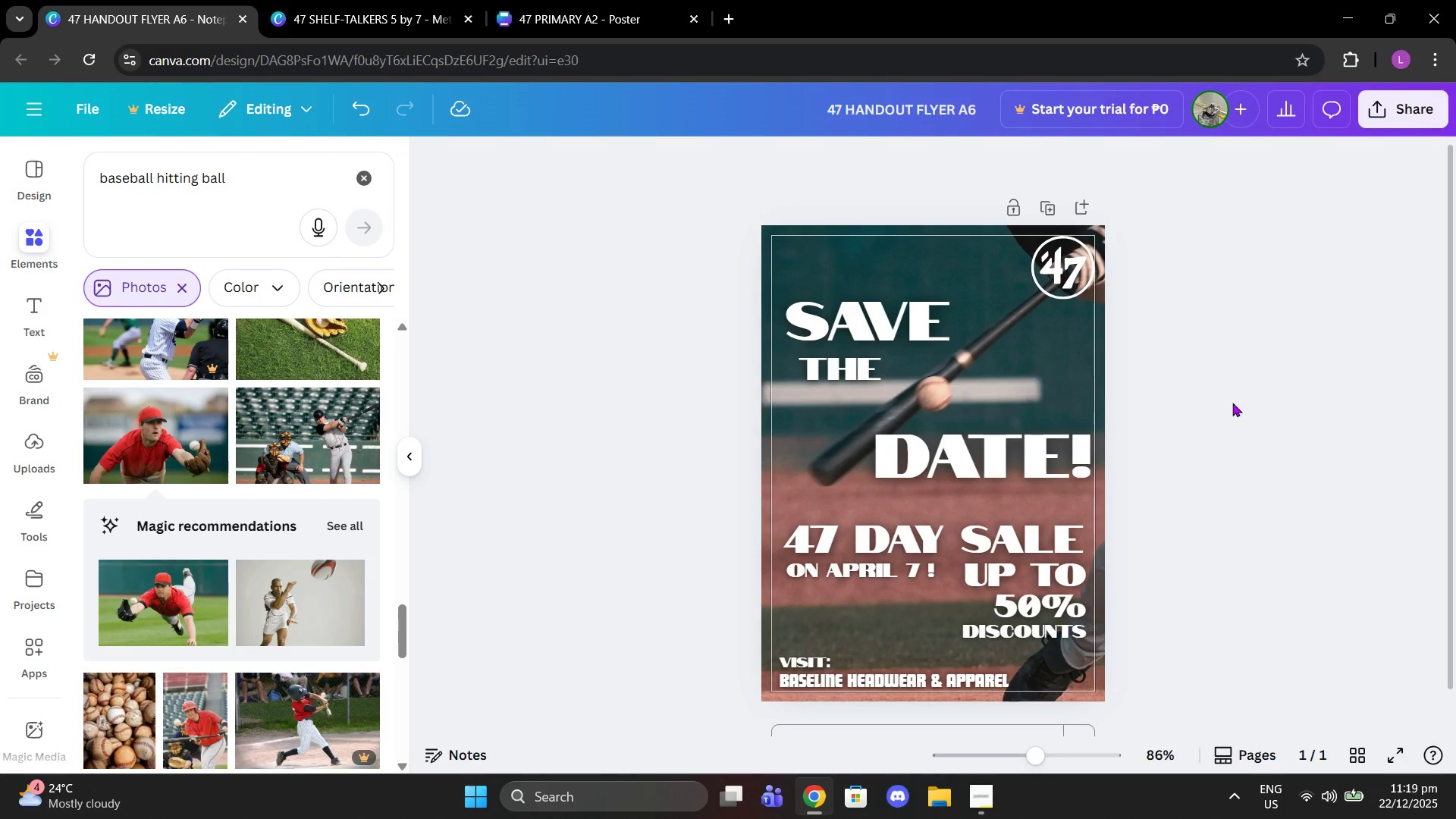 
scroll: coordinate [300, 454], scroll_direction: down, amount: 3.0
 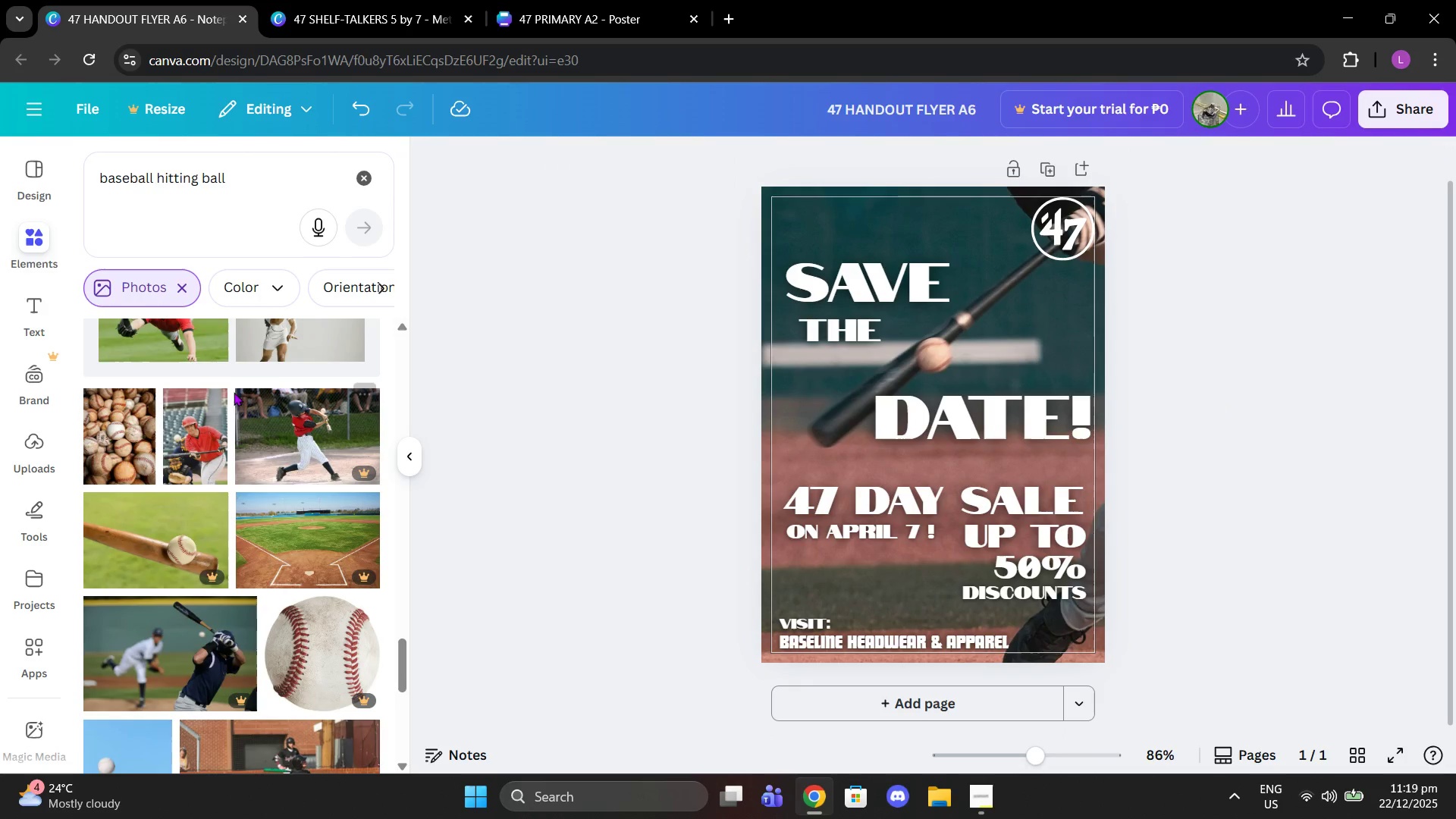 
left_click([203, 358])
 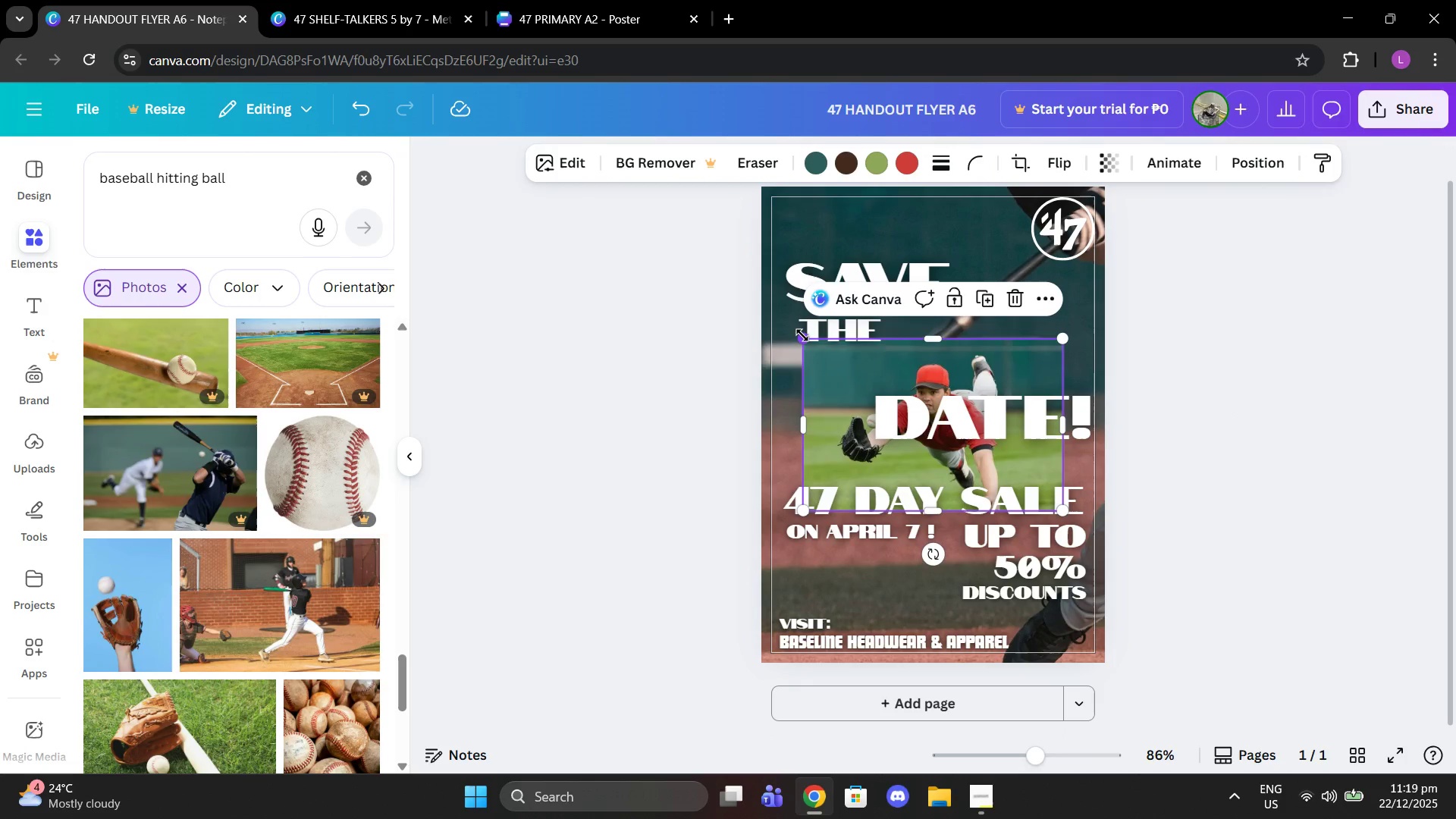 
left_click([944, 712])
 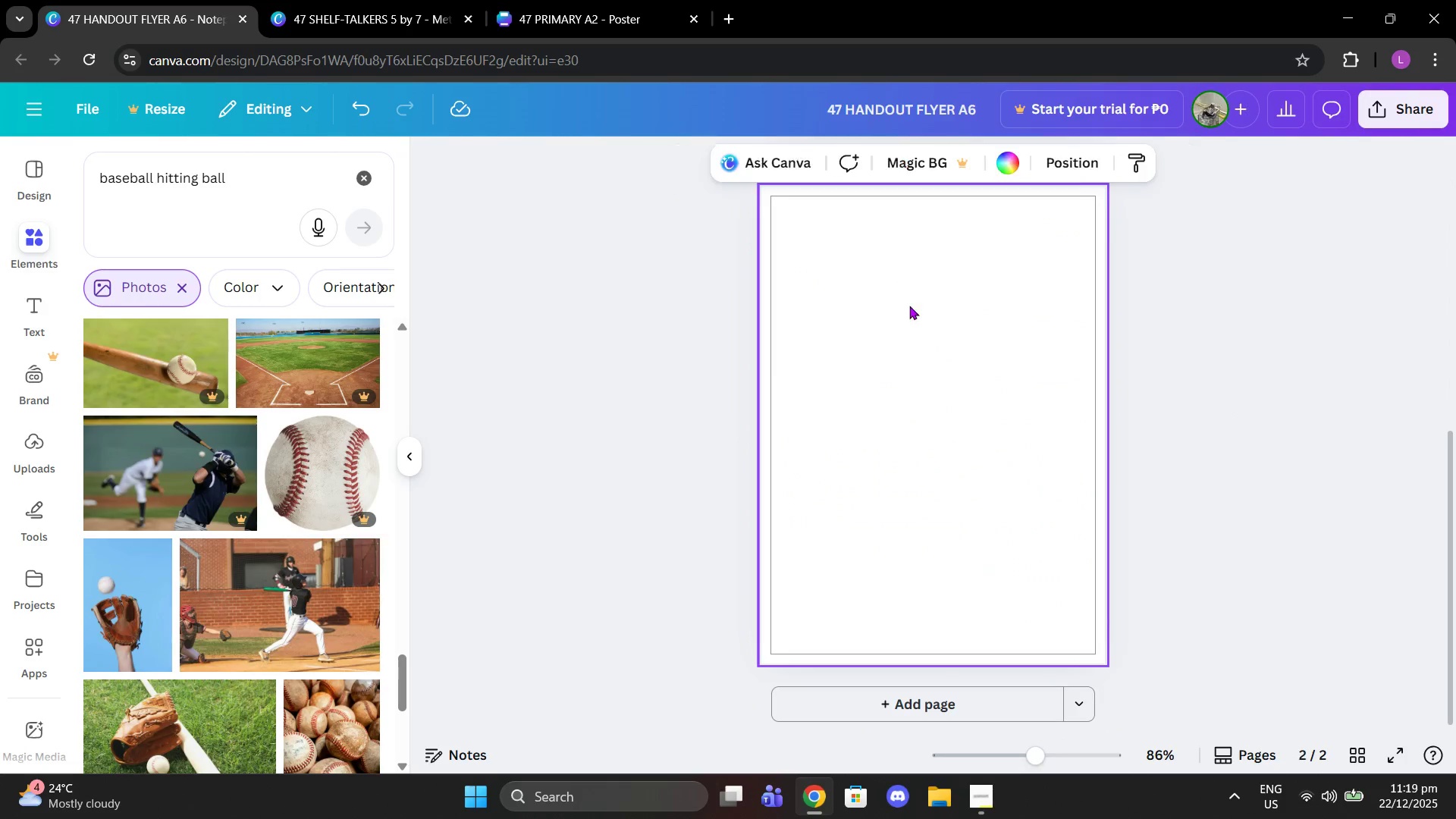 
scroll: coordinate [902, 298], scroll_direction: up, amount: 3.0
 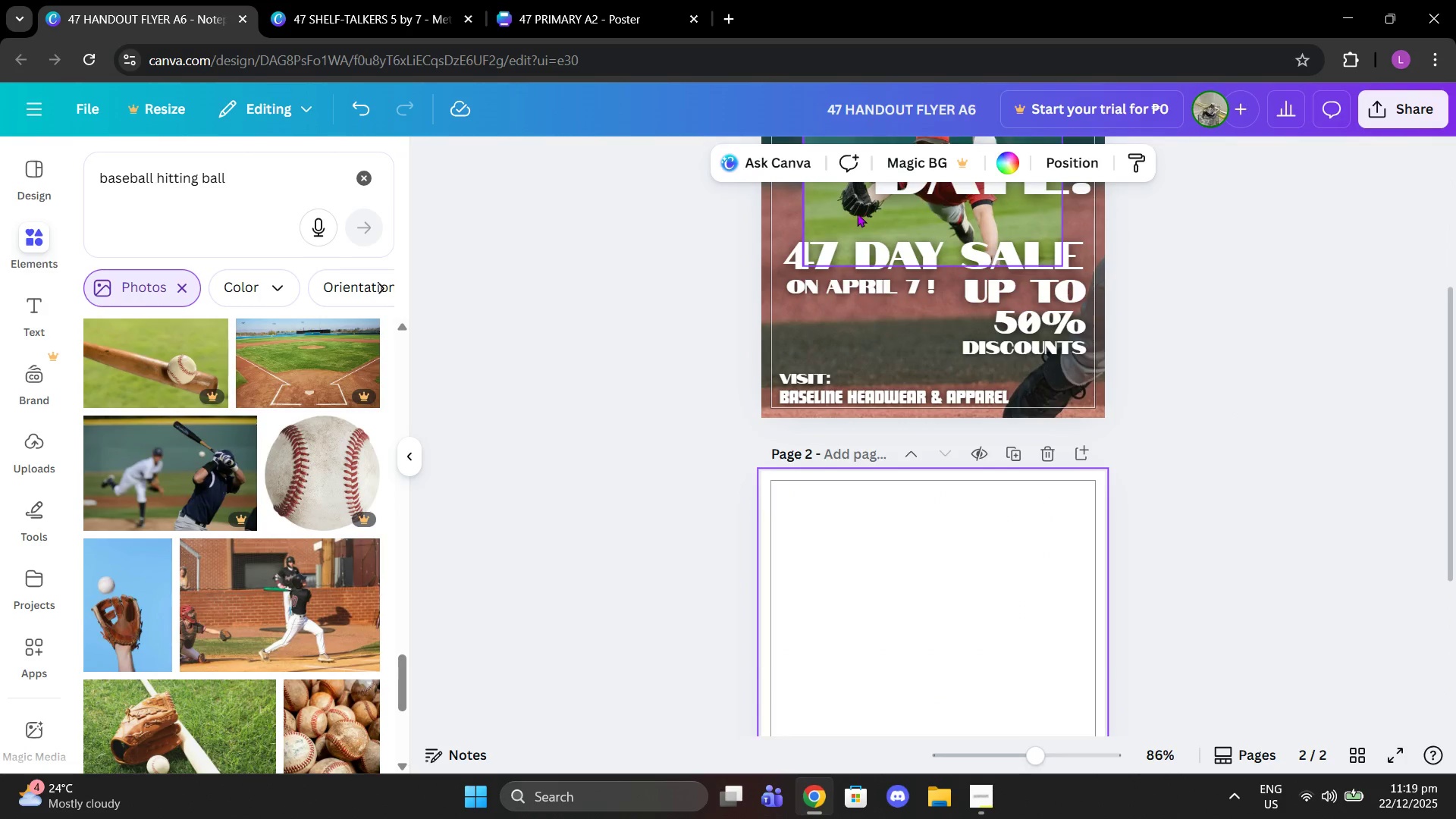 
left_click_drag(start_coordinate=[852, 211], to_coordinate=[876, 665])
 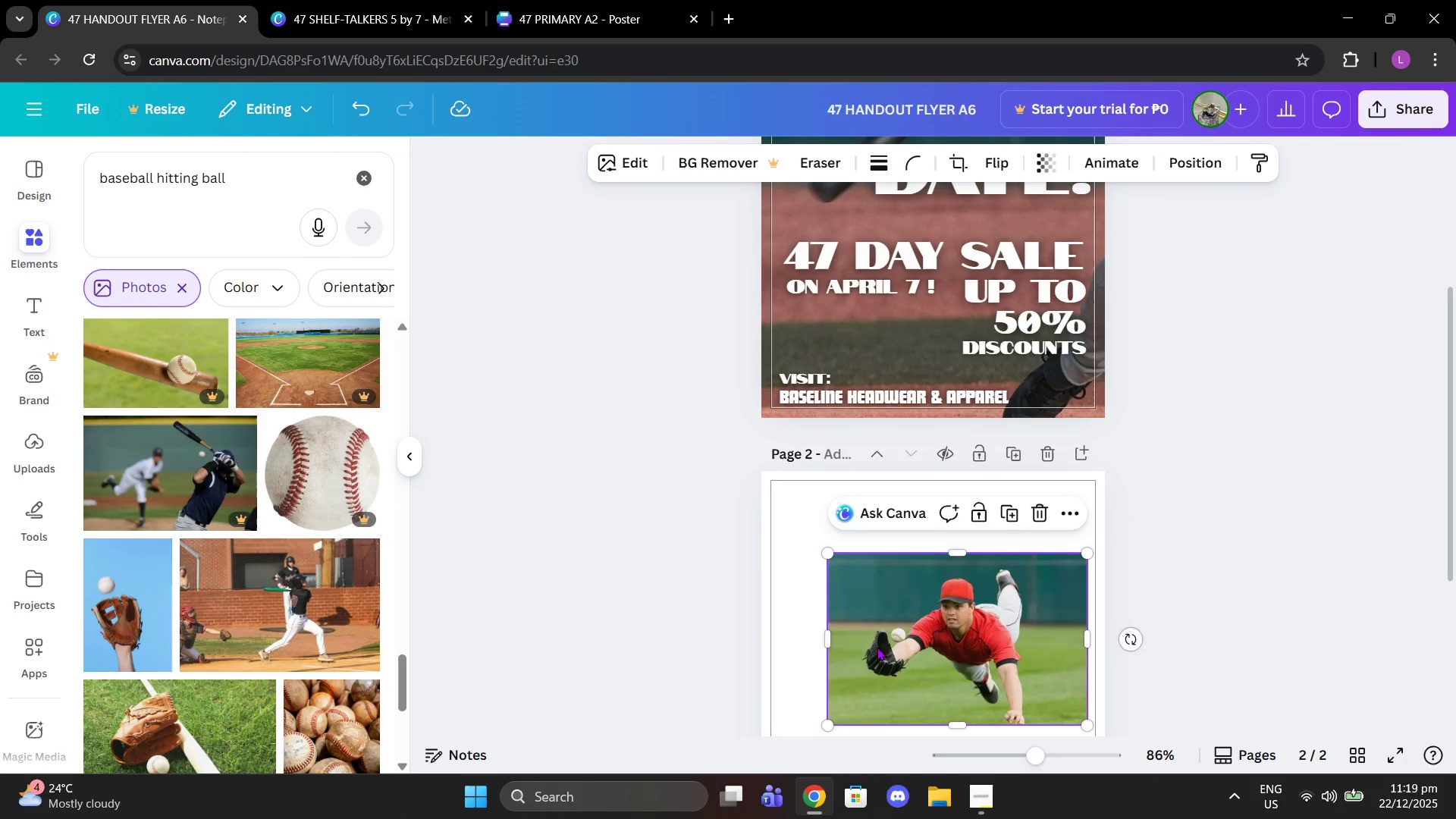 
scroll: coordinate [879, 645], scroll_direction: down, amount: 2.0
 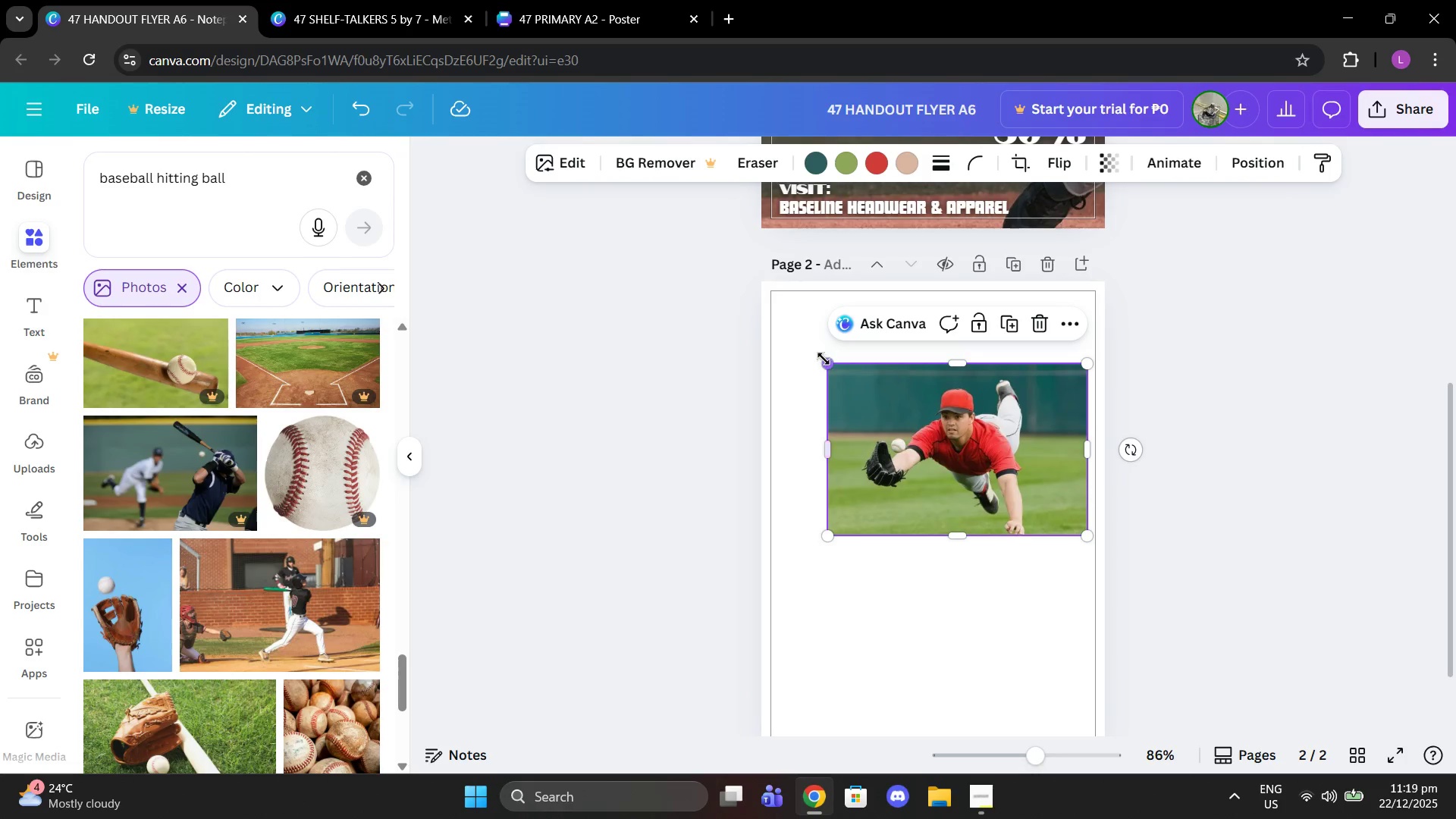 
left_click_drag(start_coordinate=[824, 359], to_coordinate=[624, 168])
 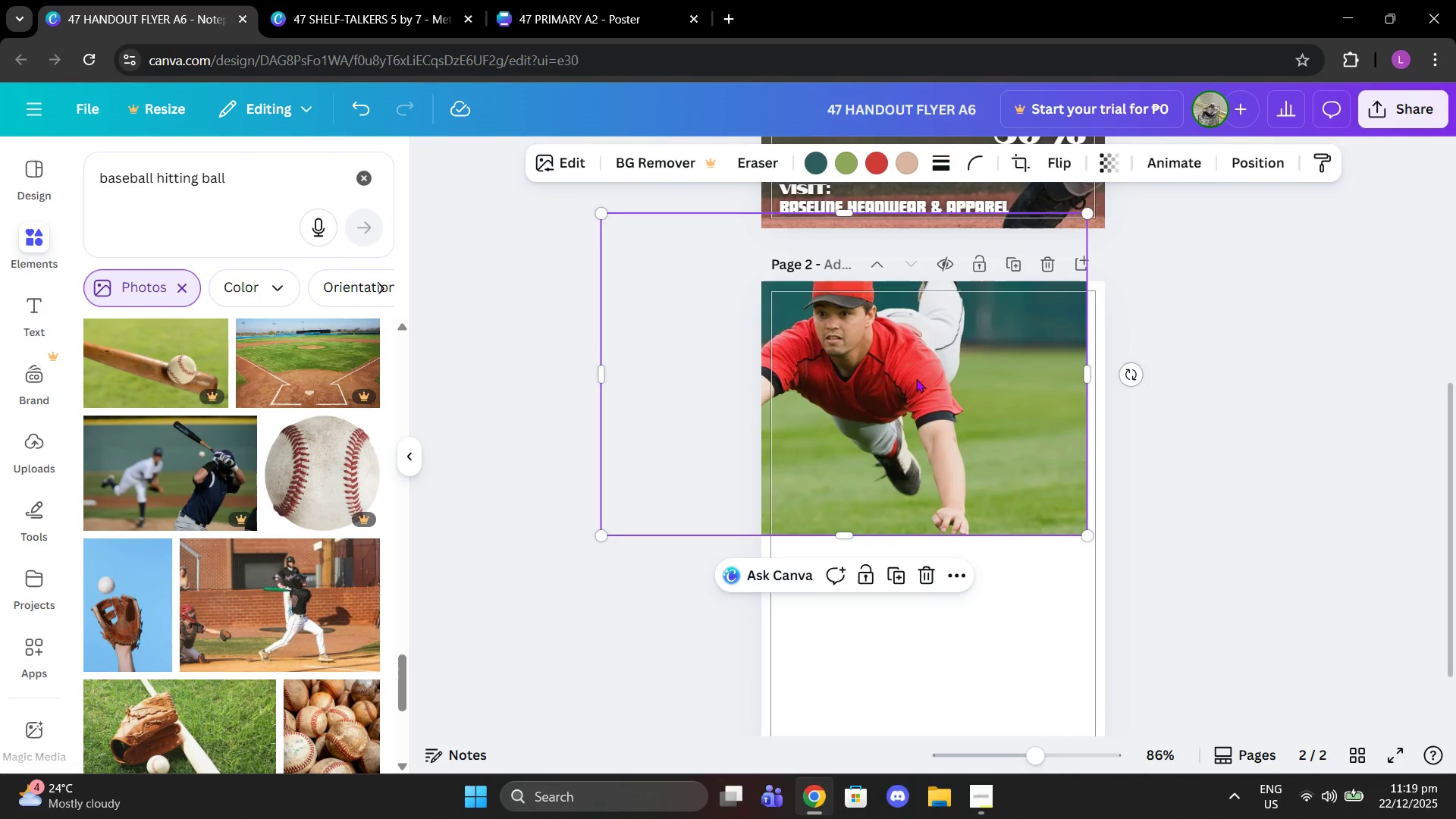 
left_click_drag(start_coordinate=[916, 378], to_coordinate=[1041, 504])
 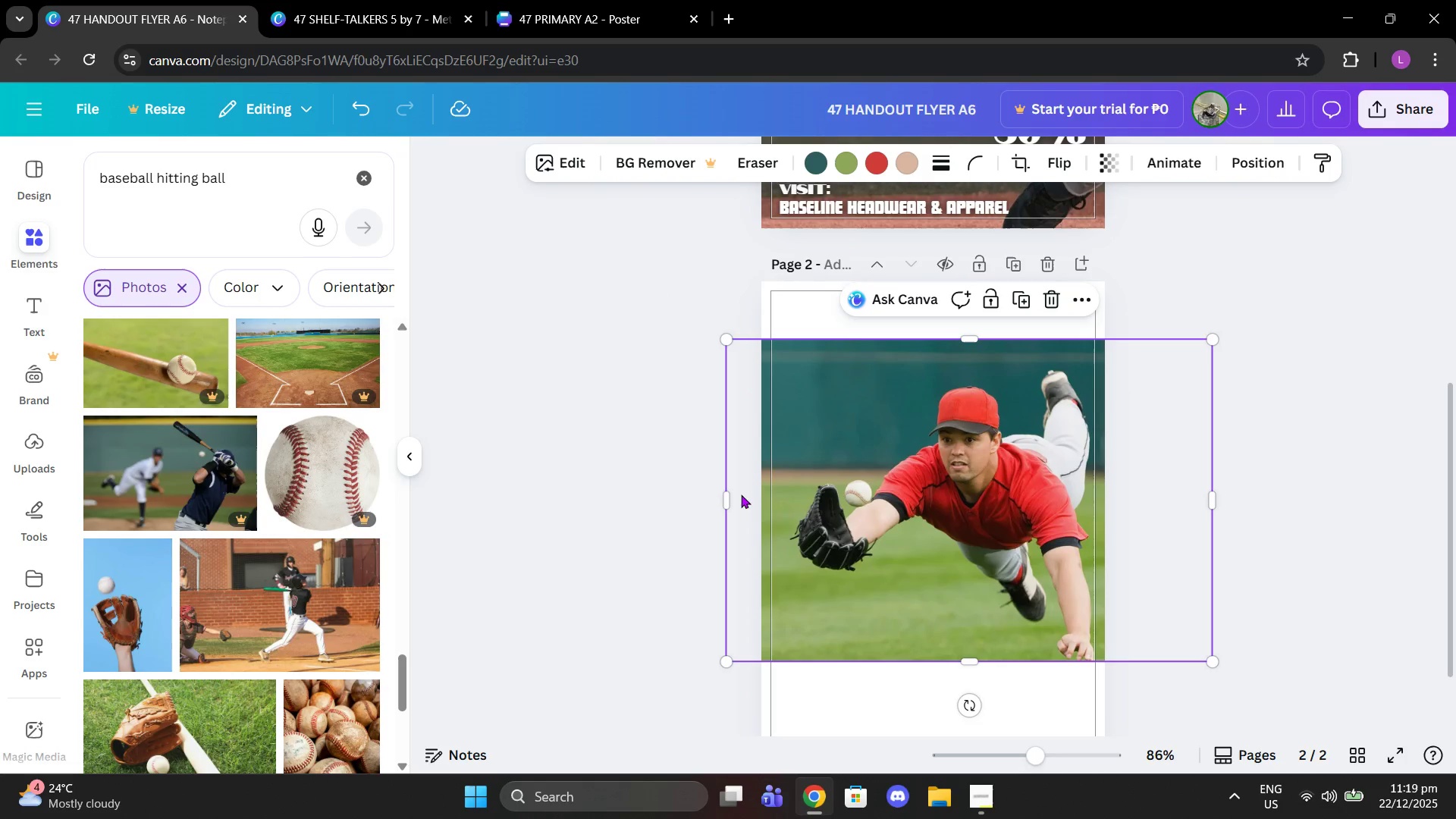 
left_click_drag(start_coordinate=[729, 496], to_coordinate=[799, 497])
 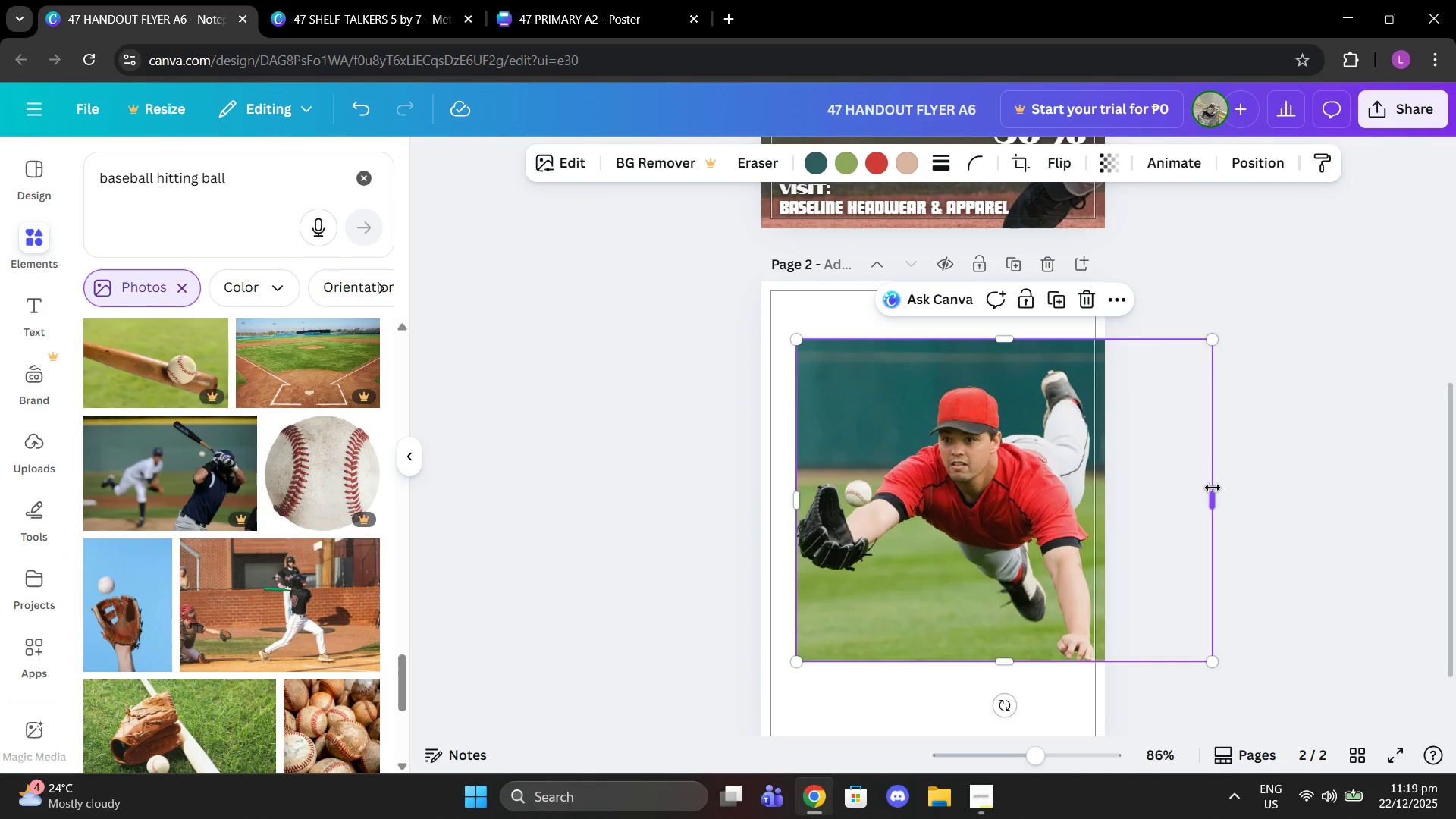 
left_click_drag(start_coordinate=[1216, 489], to_coordinate=[1070, 481])
 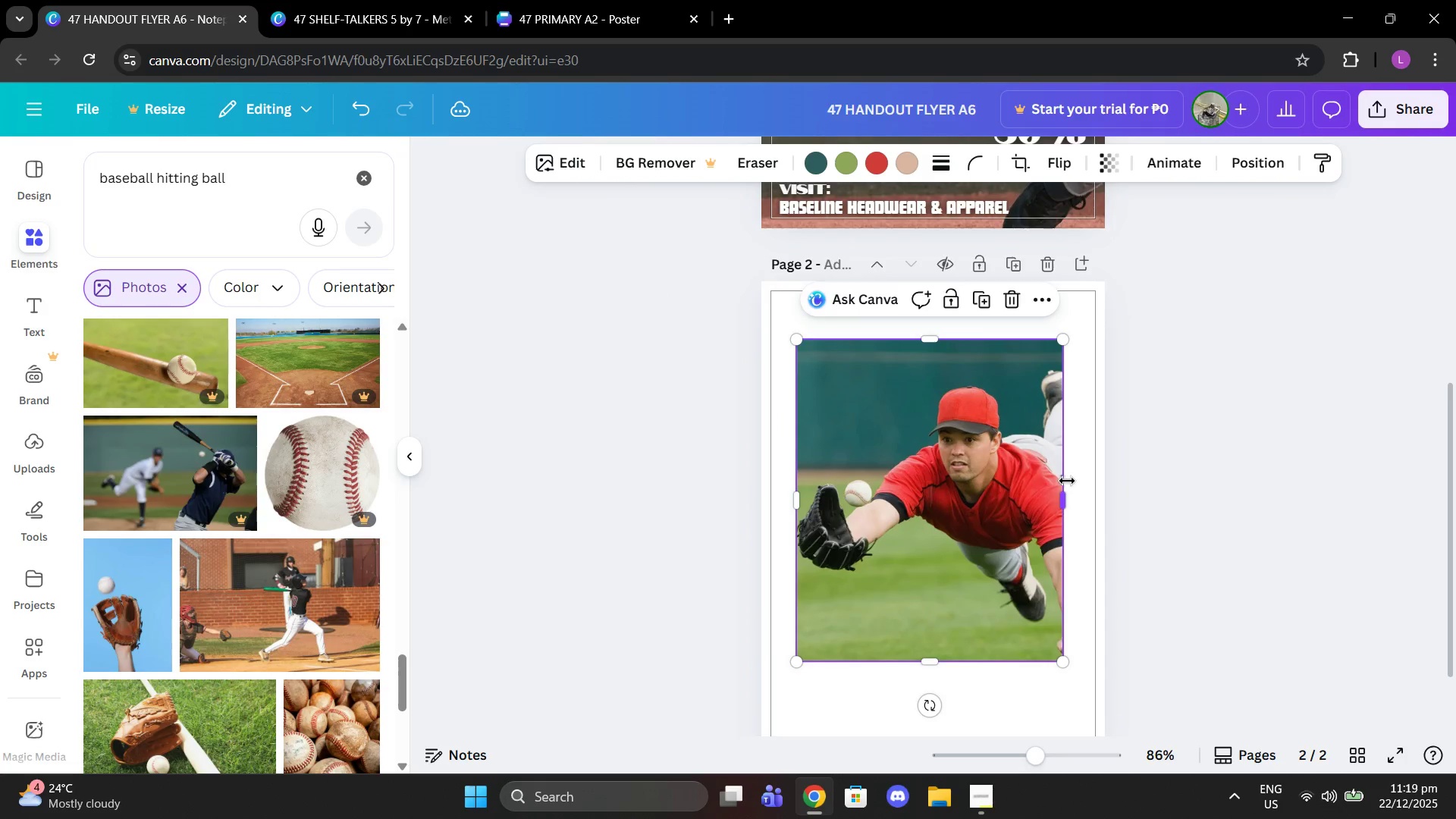 
scroll: coordinate [1068, 481], scroll_direction: down, amount: 1.0
 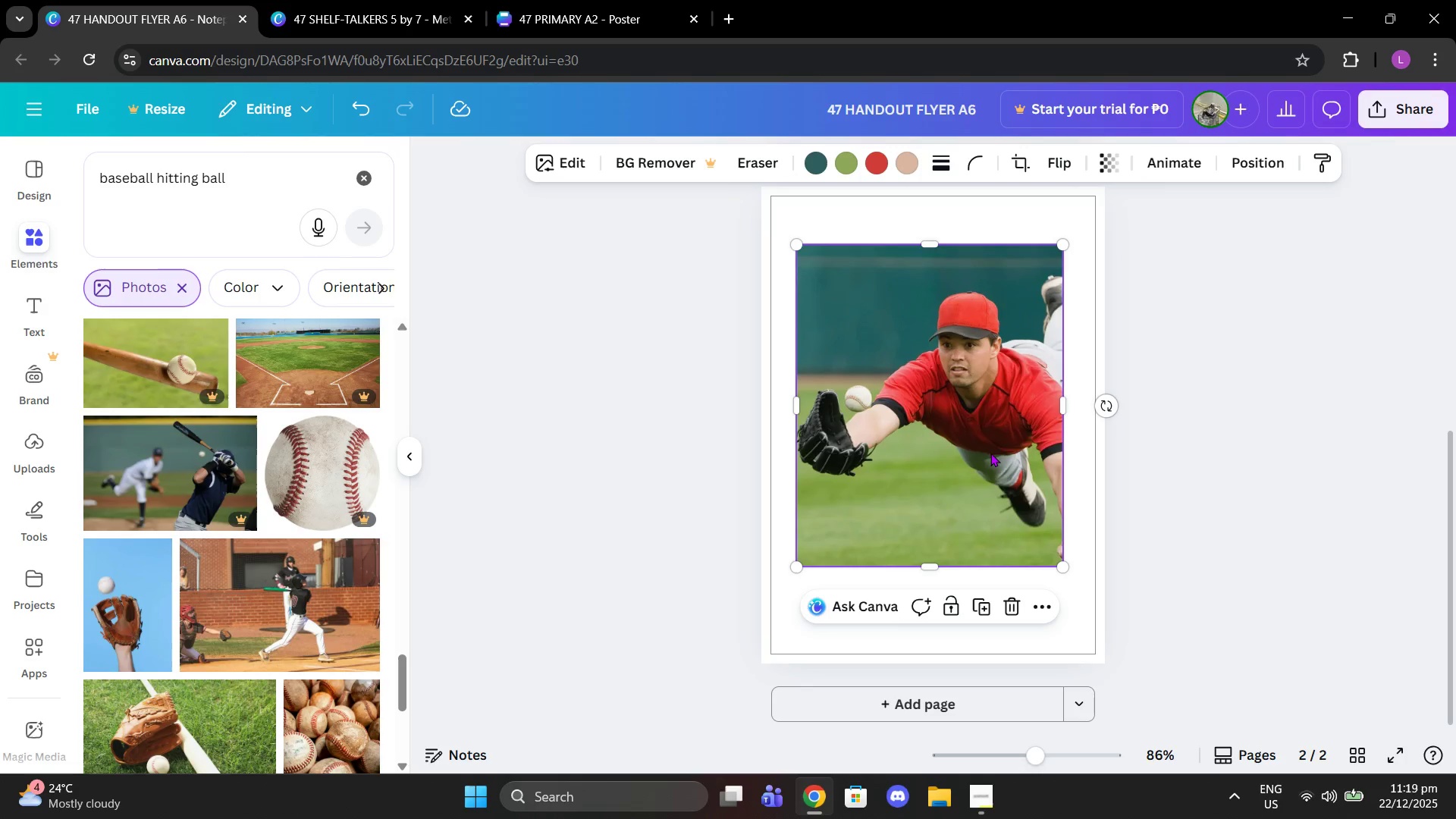 
left_click_drag(start_coordinate=[986, 443], to_coordinate=[952, 388])
 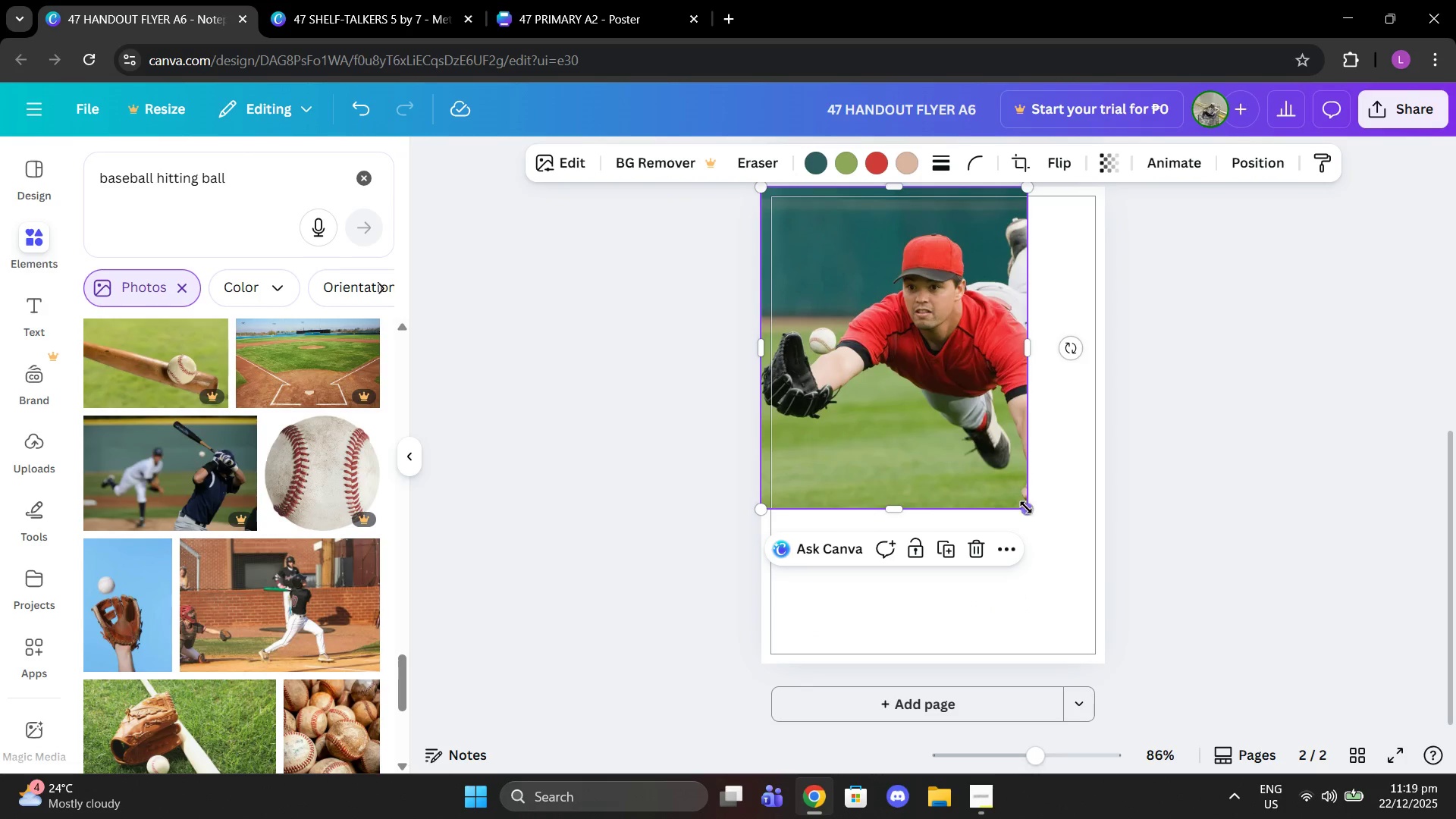 
left_click_drag(start_coordinate=[1026, 507], to_coordinate=[1144, 664])
 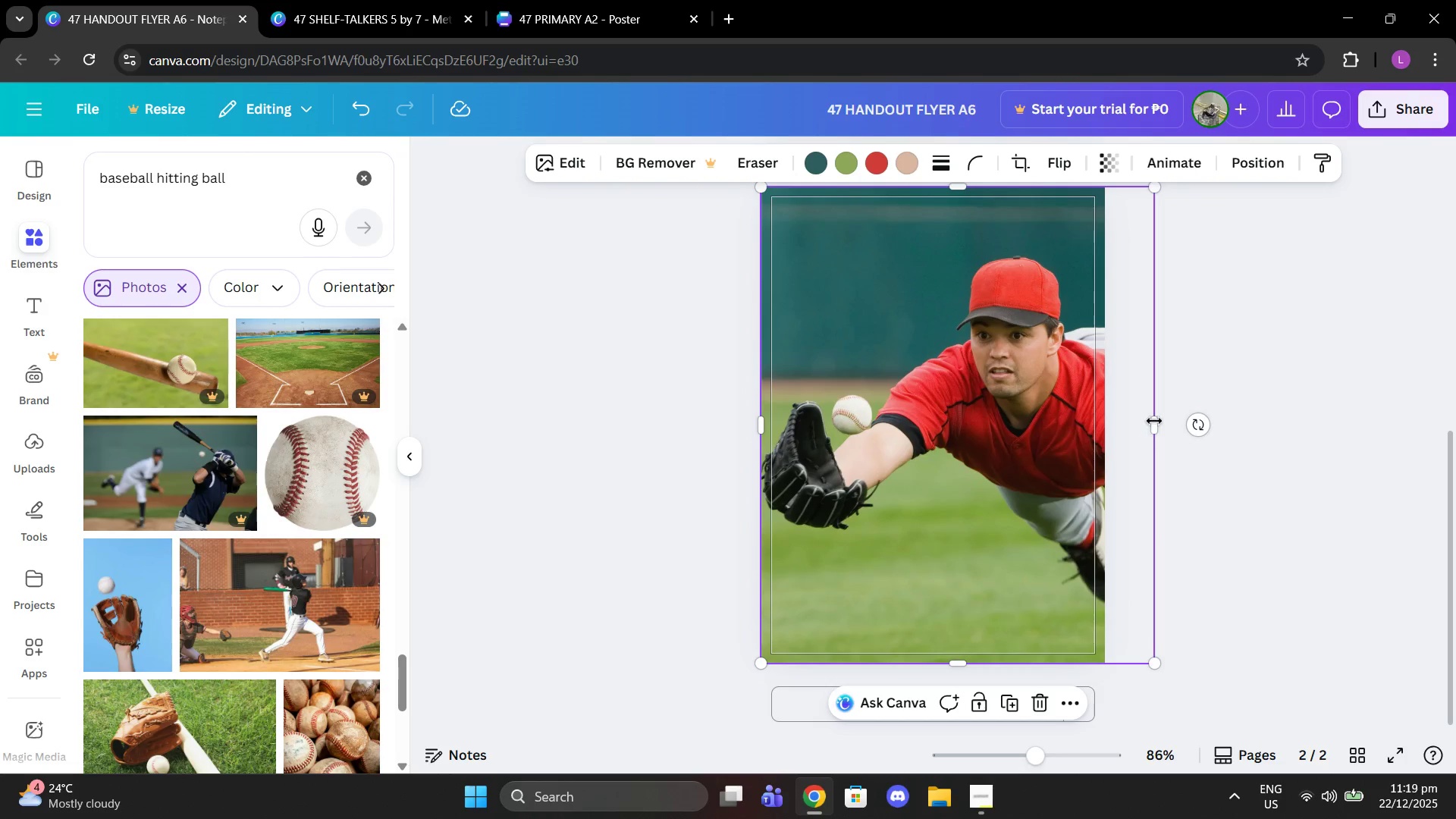 
left_click_drag(start_coordinate=[1156, 419], to_coordinate=[1106, 412])
 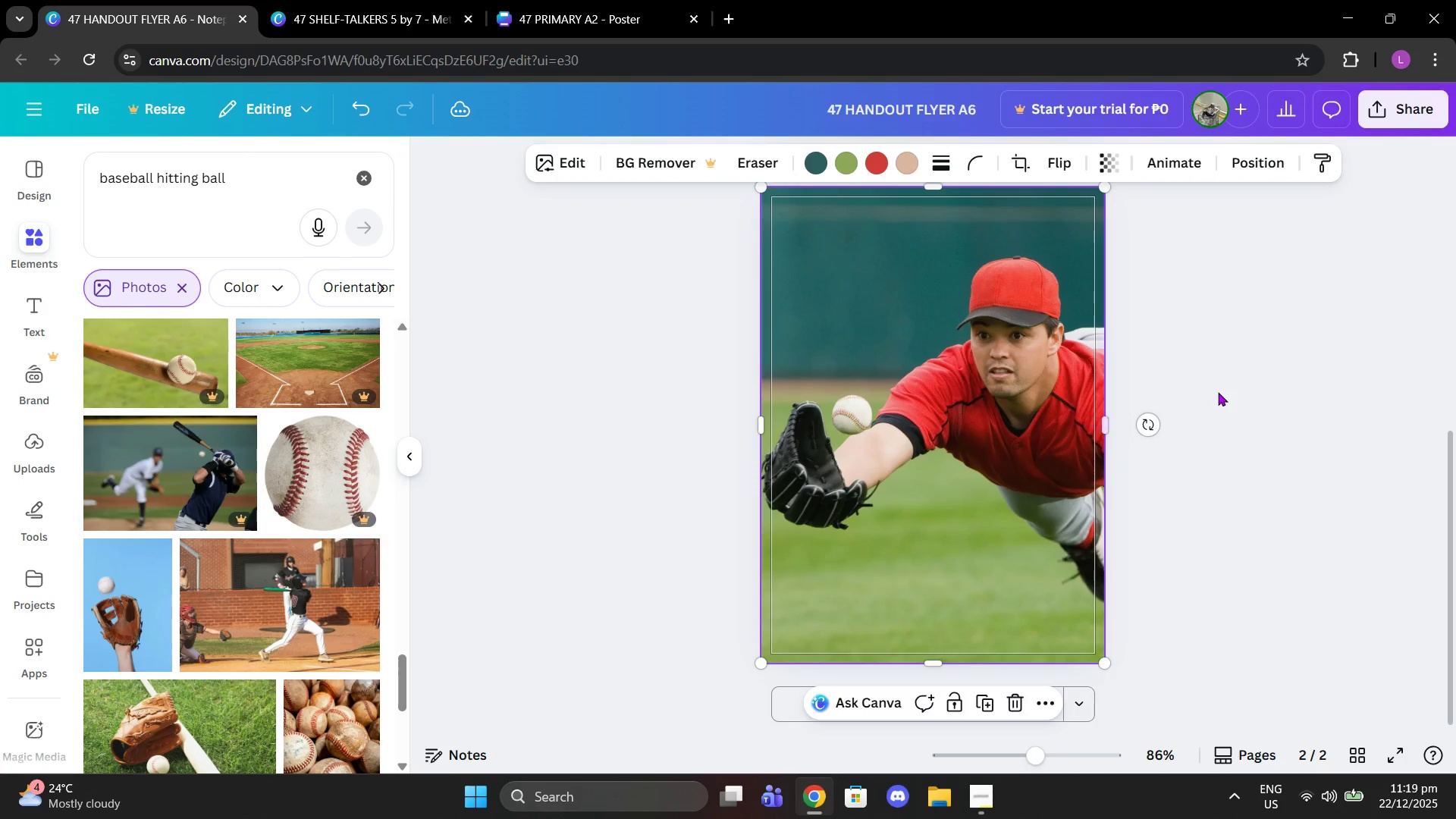 
left_click([1218, 392])
 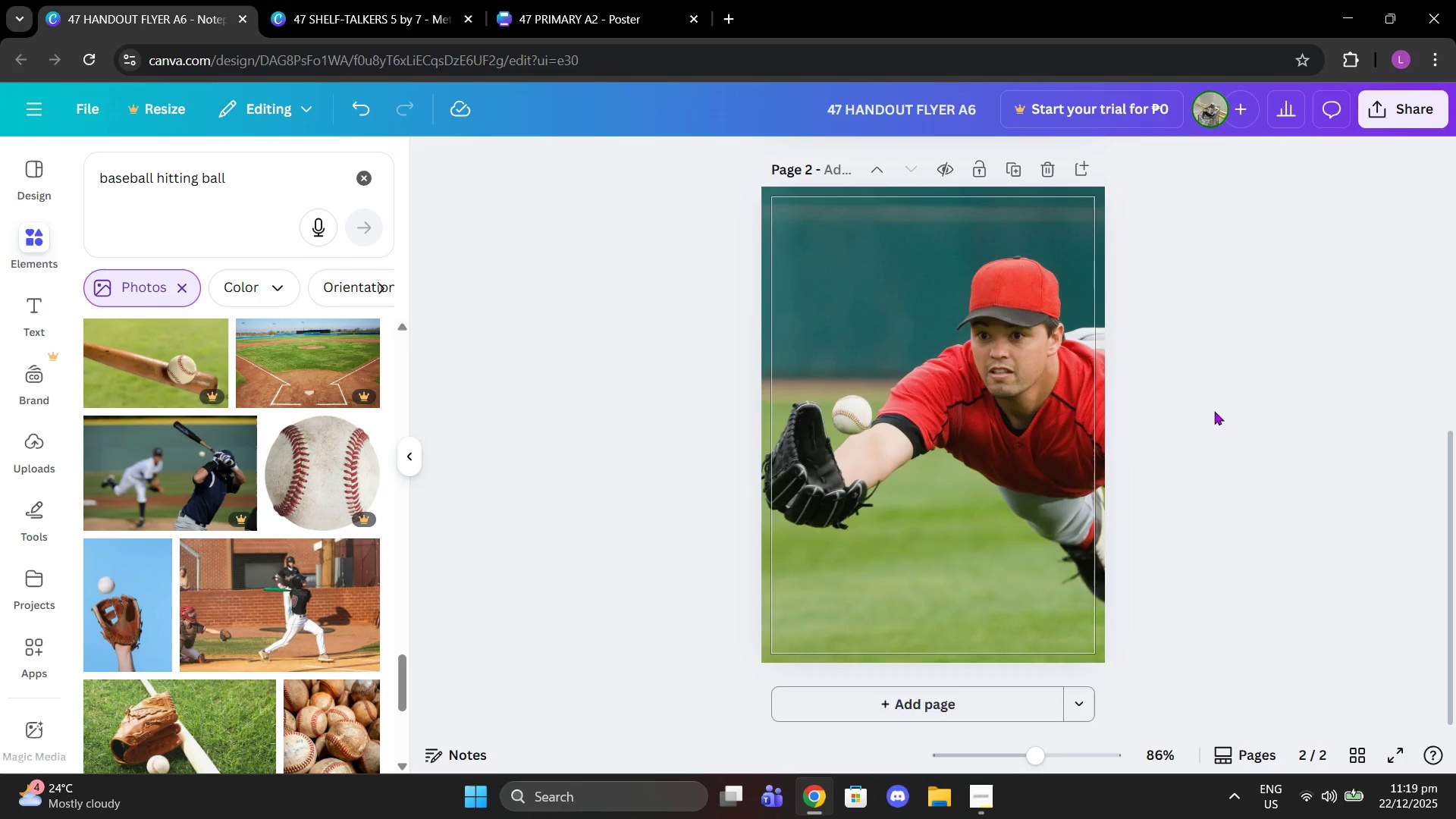 
scroll: coordinate [1208, 407], scroll_direction: up, amount: 5.0
 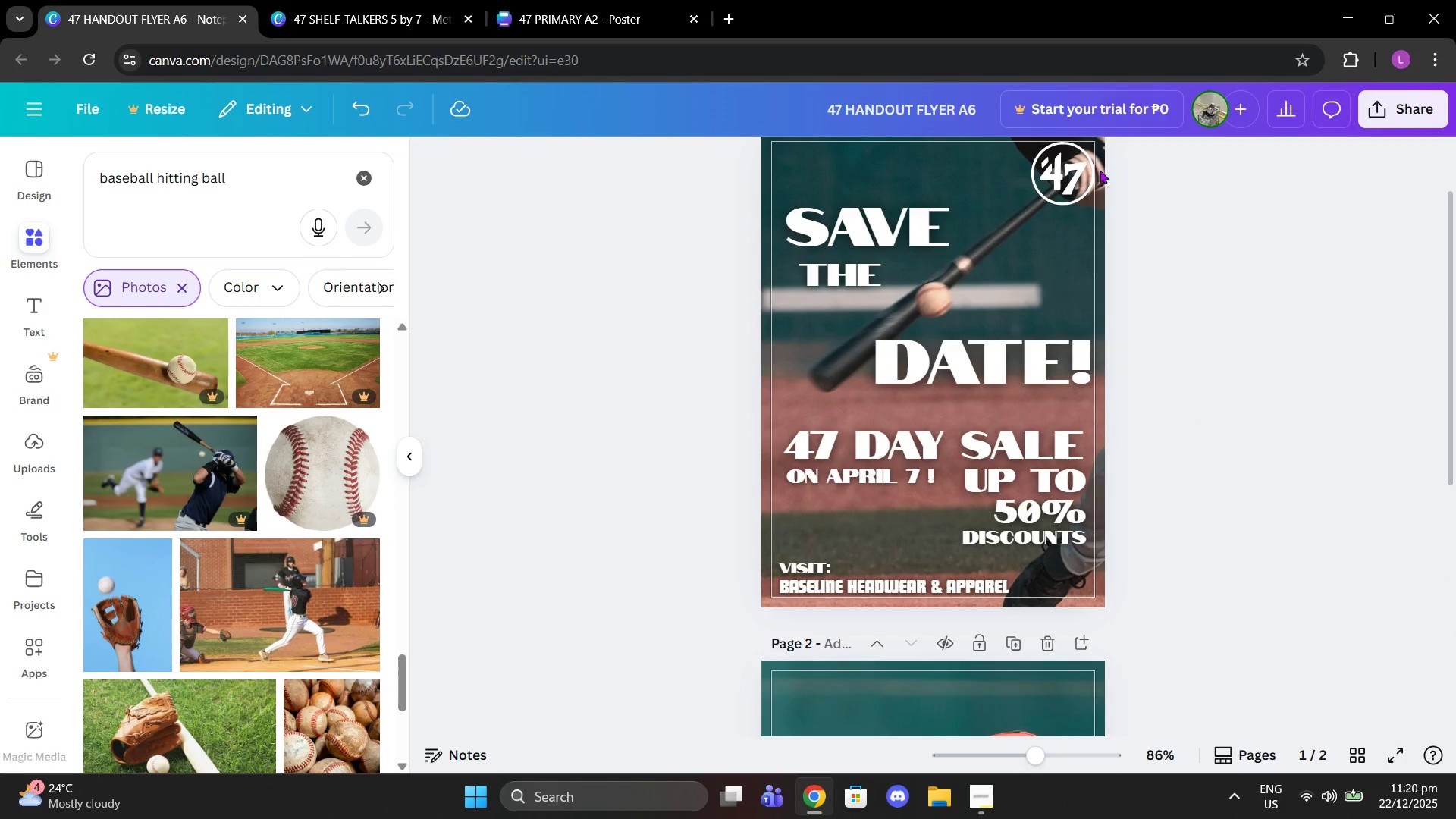 
left_click([1062, 187])
 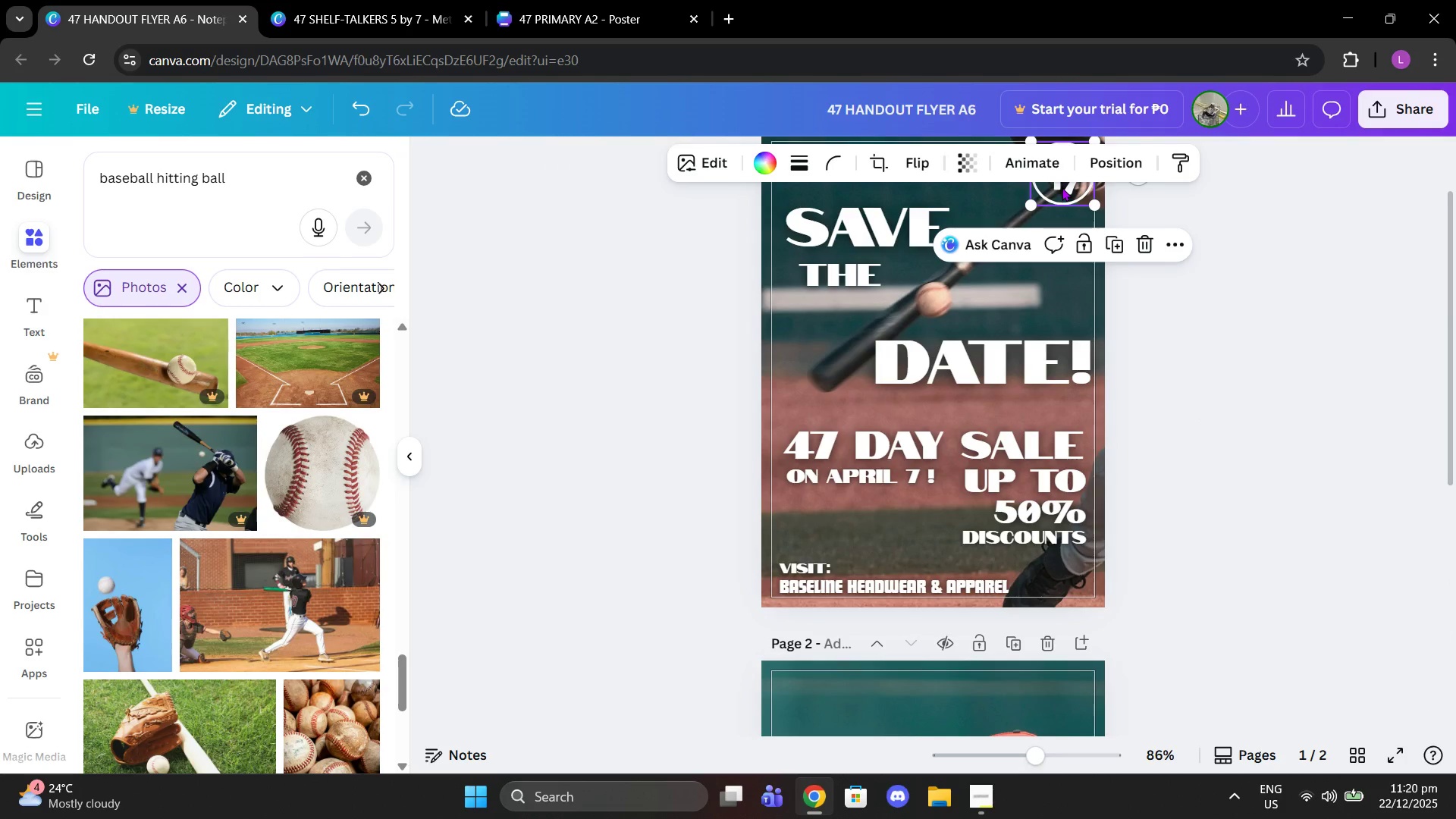 
key(Control+X)
 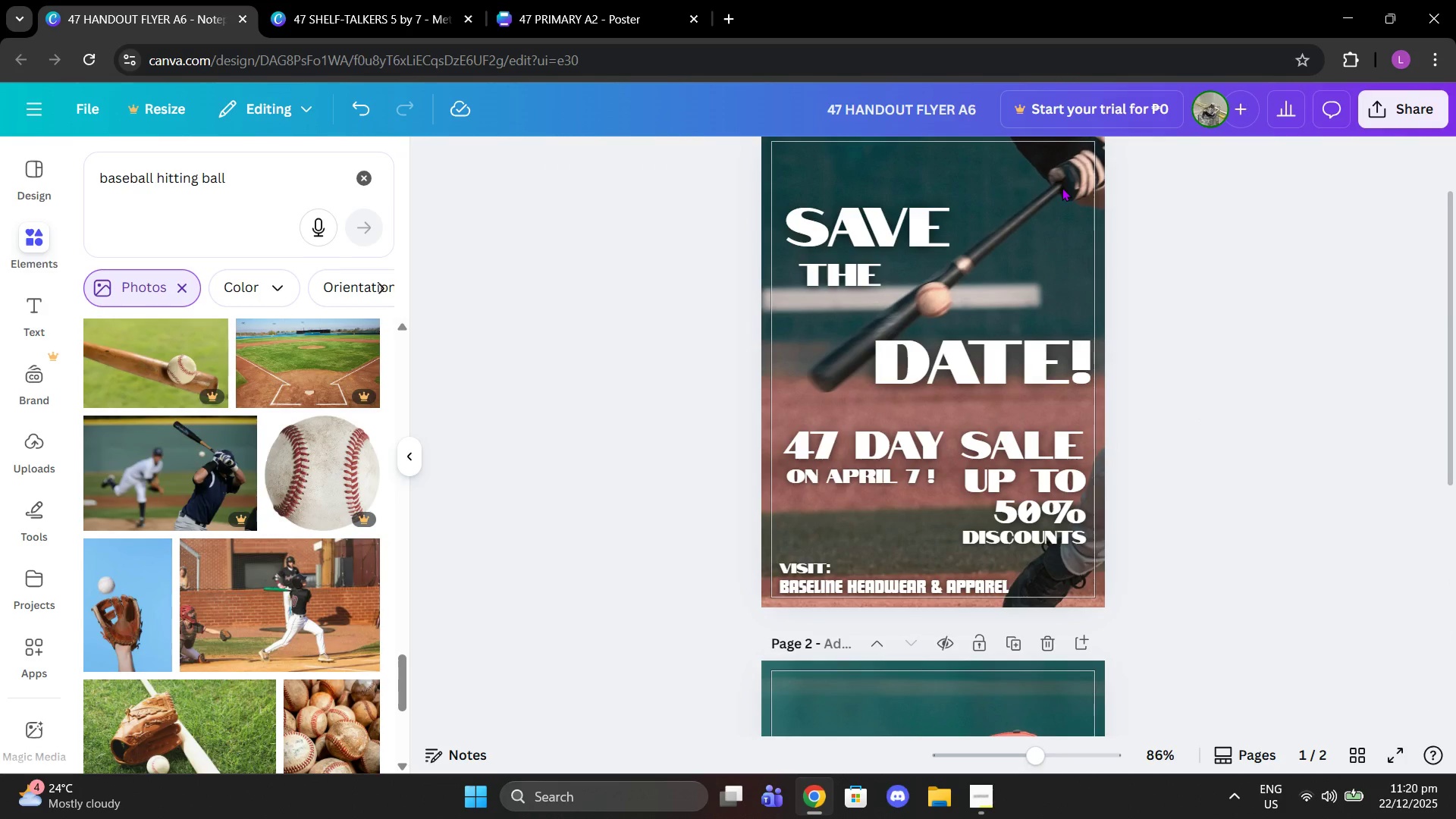 
key(Control+Z)
 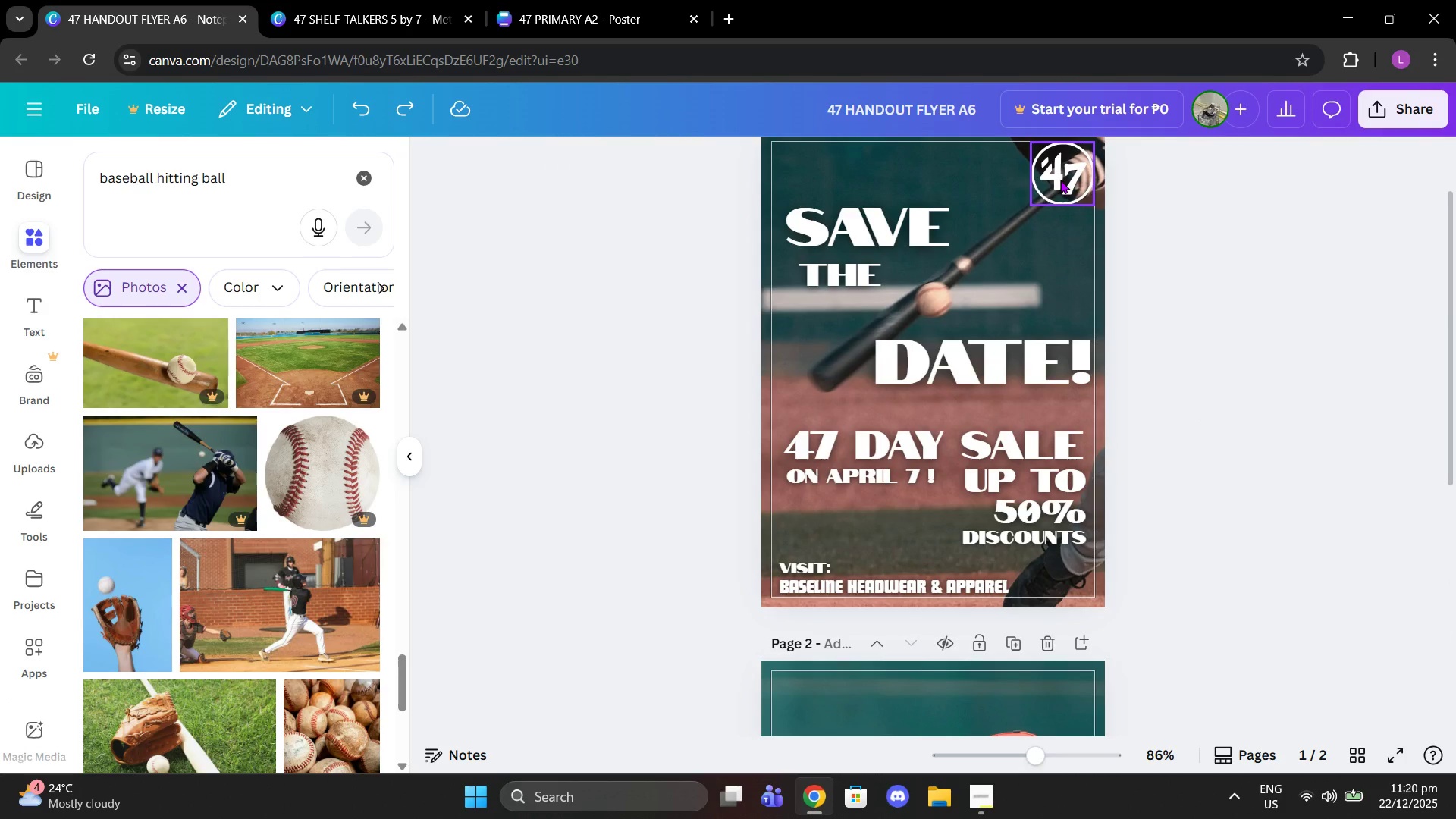 
key(Control+C)
 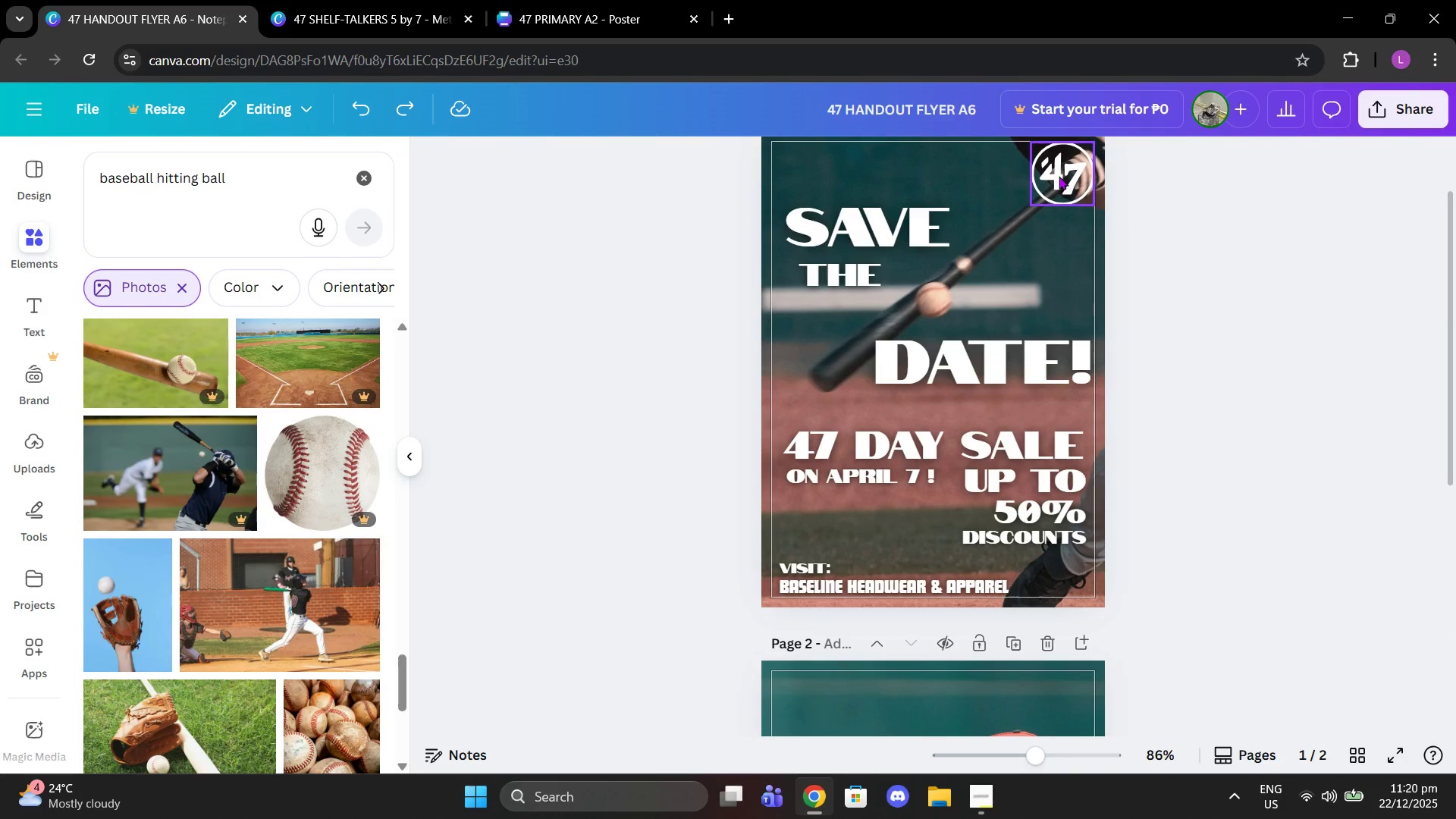 
left_click_drag(start_coordinate=[1059, 176], to_coordinate=[1070, 397])
 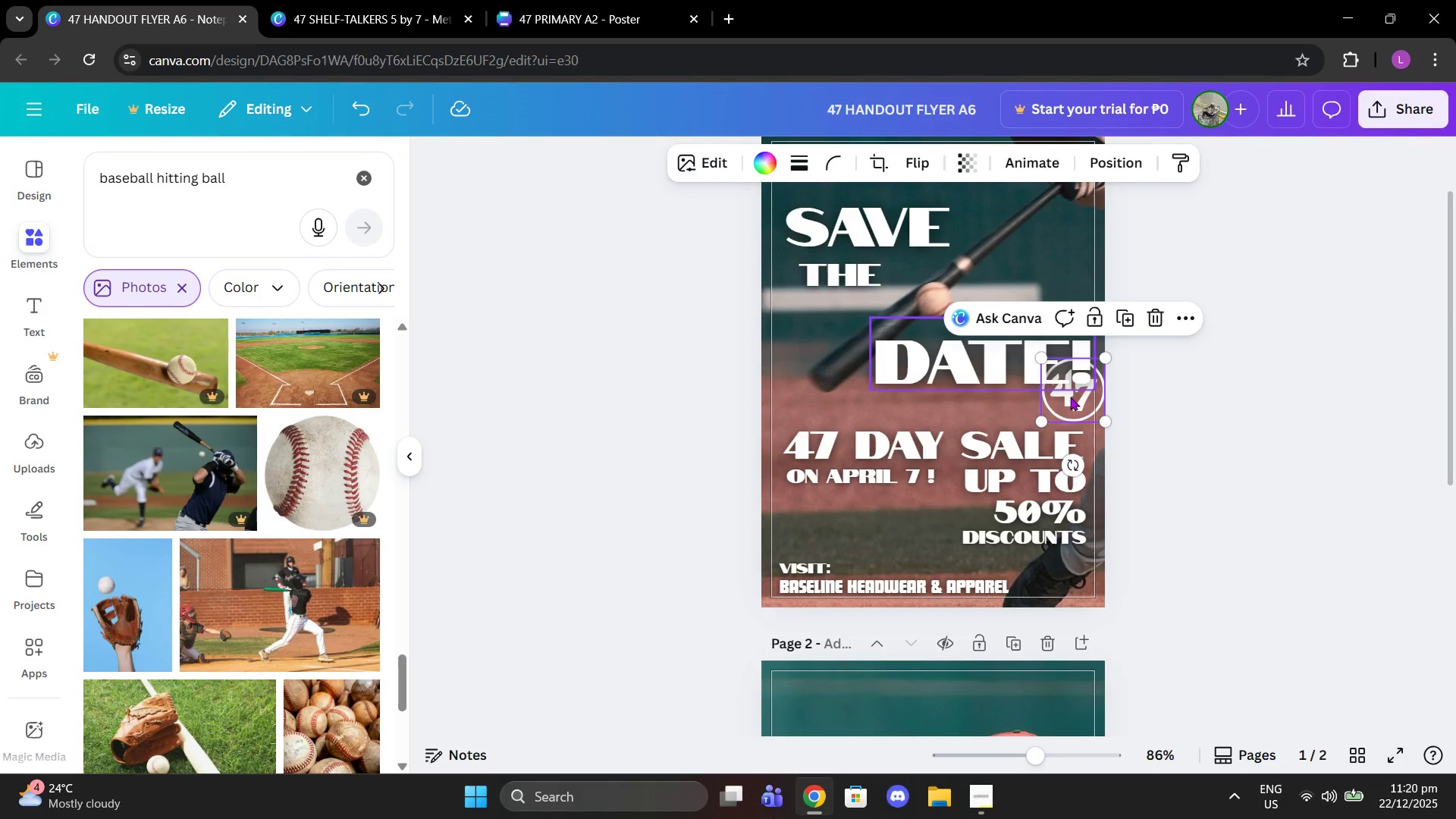 
key(Control+Z)
 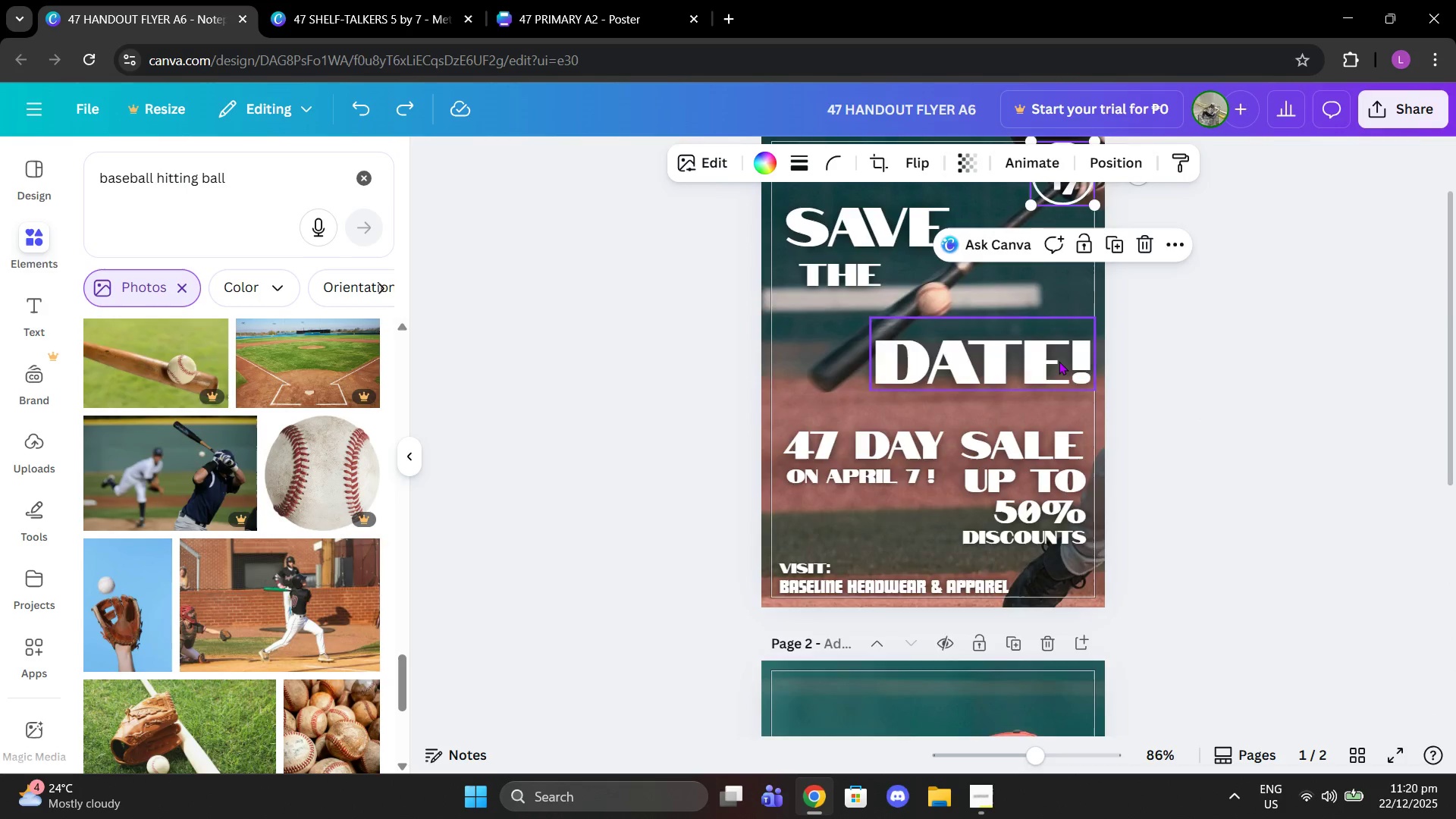 
scroll: coordinate [1057, 359], scroll_direction: up, amount: 1.0
 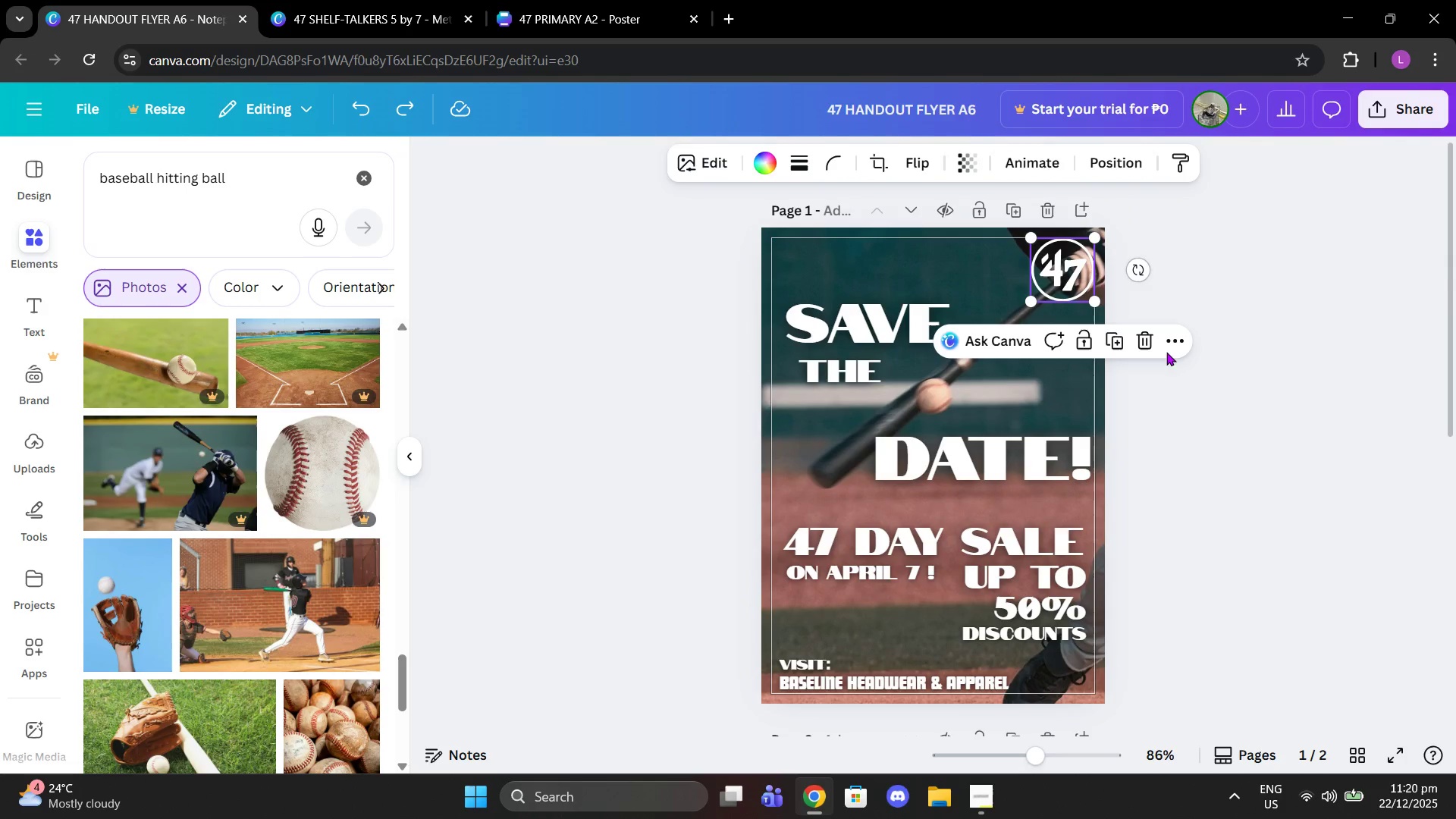 
left_click([1211, 344])
 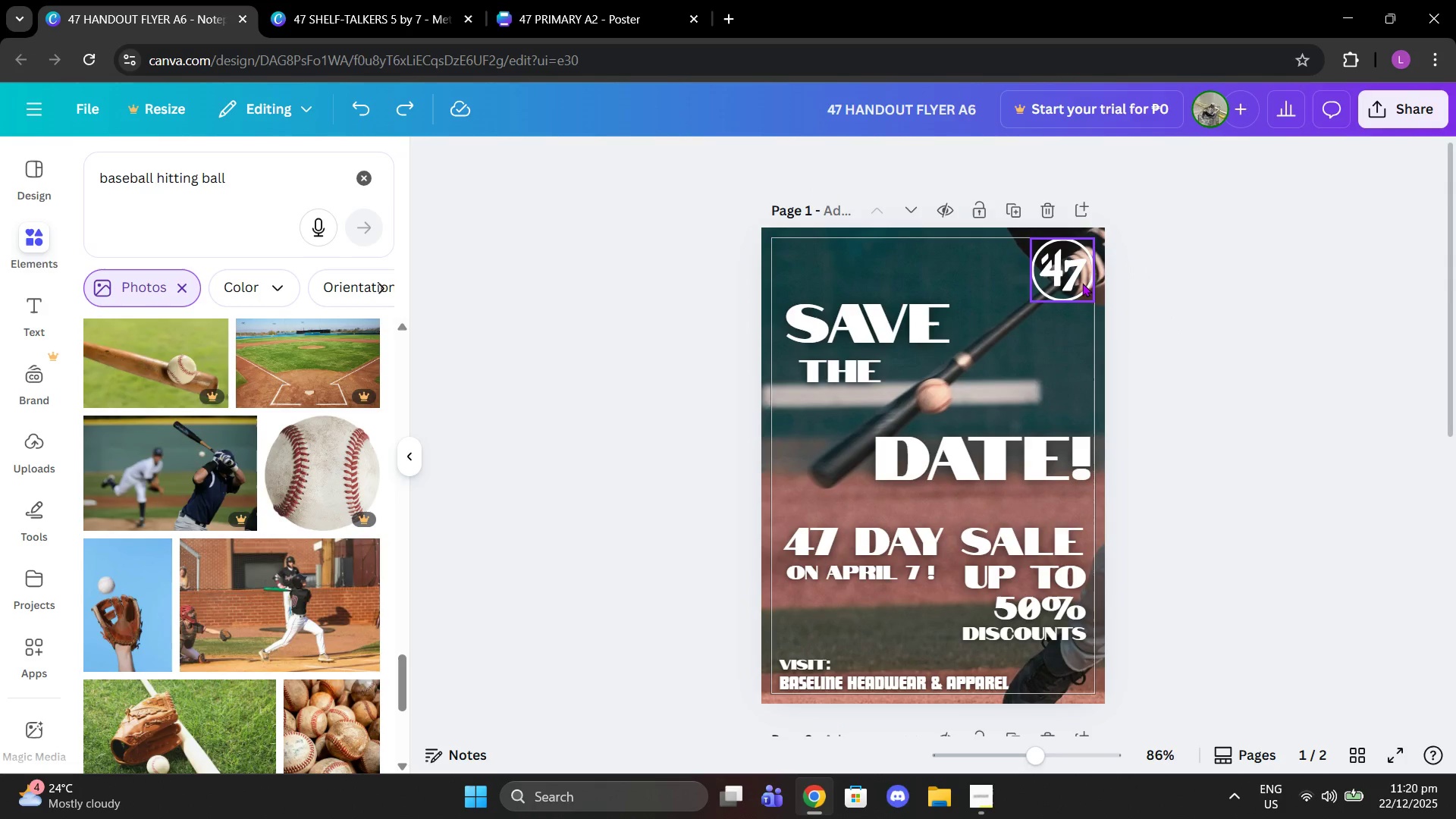 
left_click([1076, 279])
 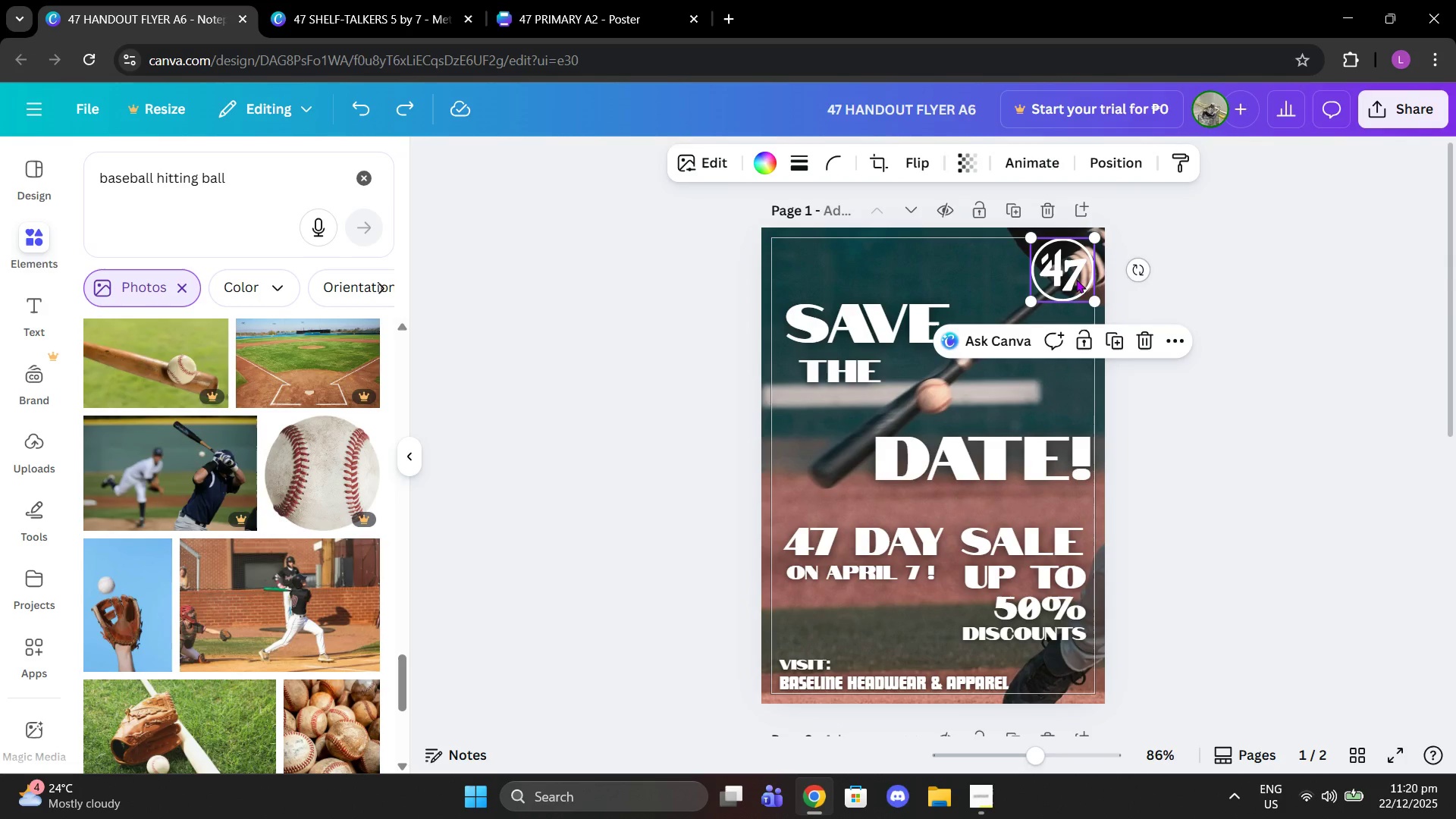 
key(Control+C)
 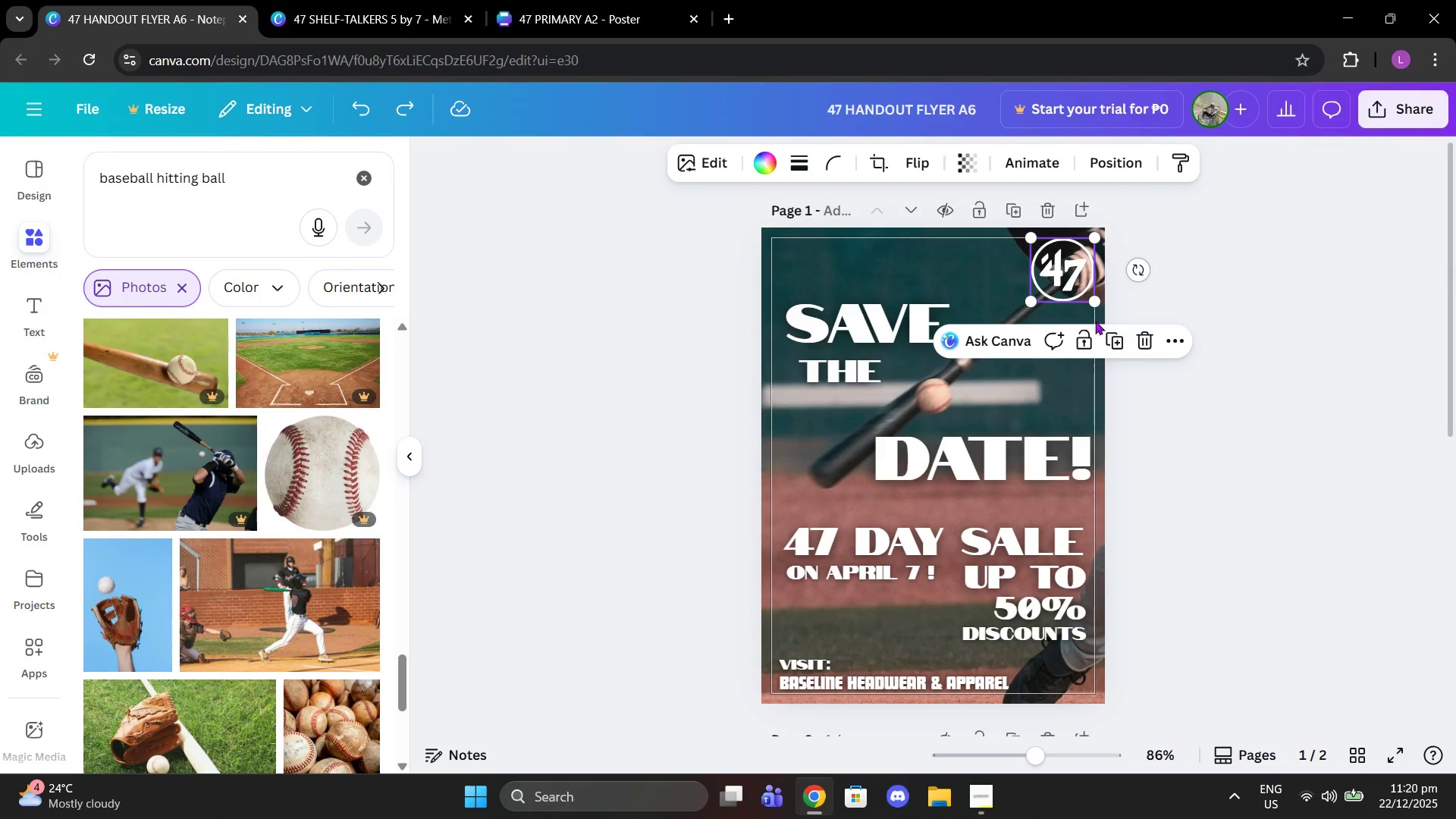 
scroll: coordinate [1059, 468], scroll_direction: down, amount: 5.0
 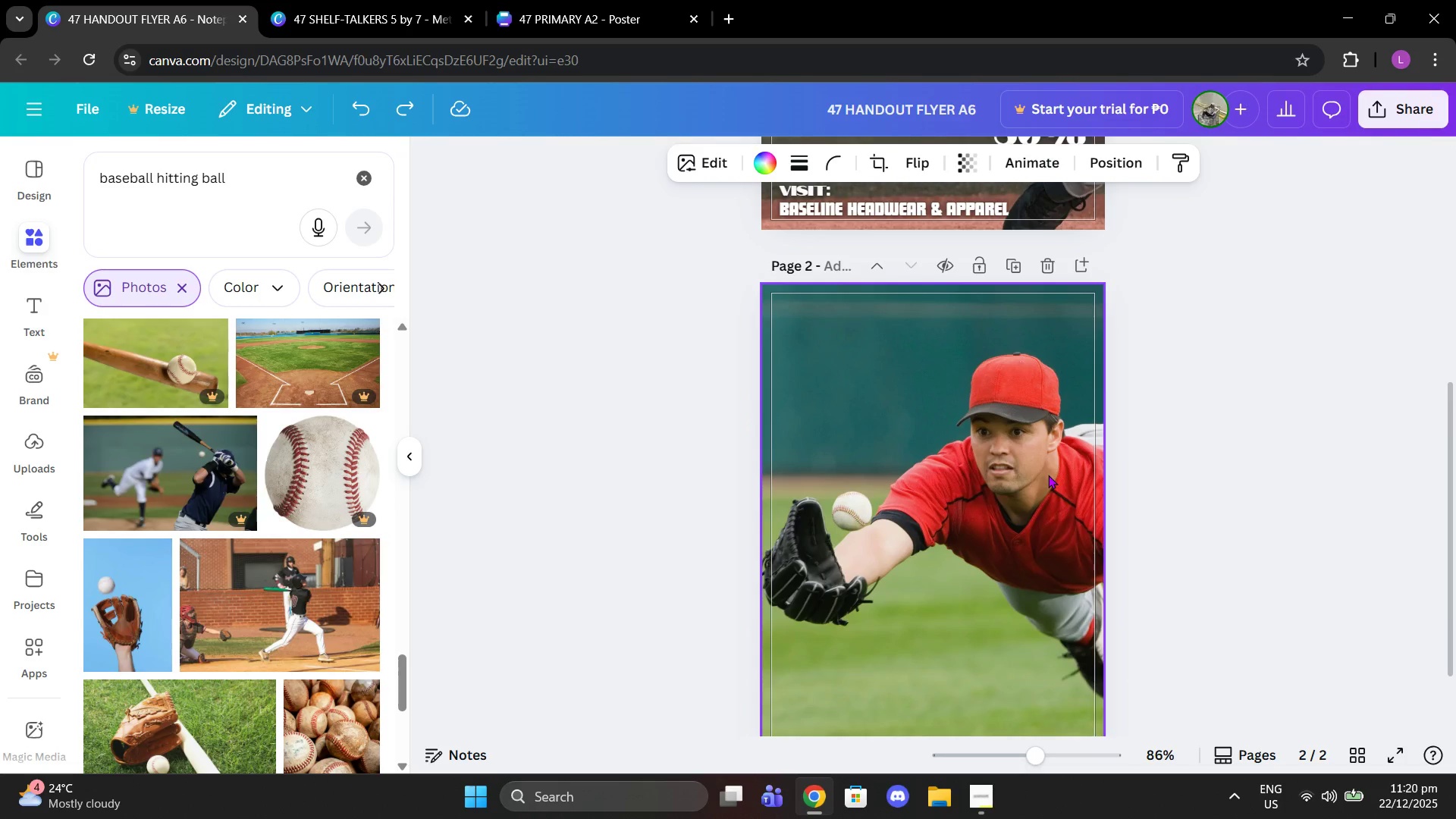 
key(Control+V)
 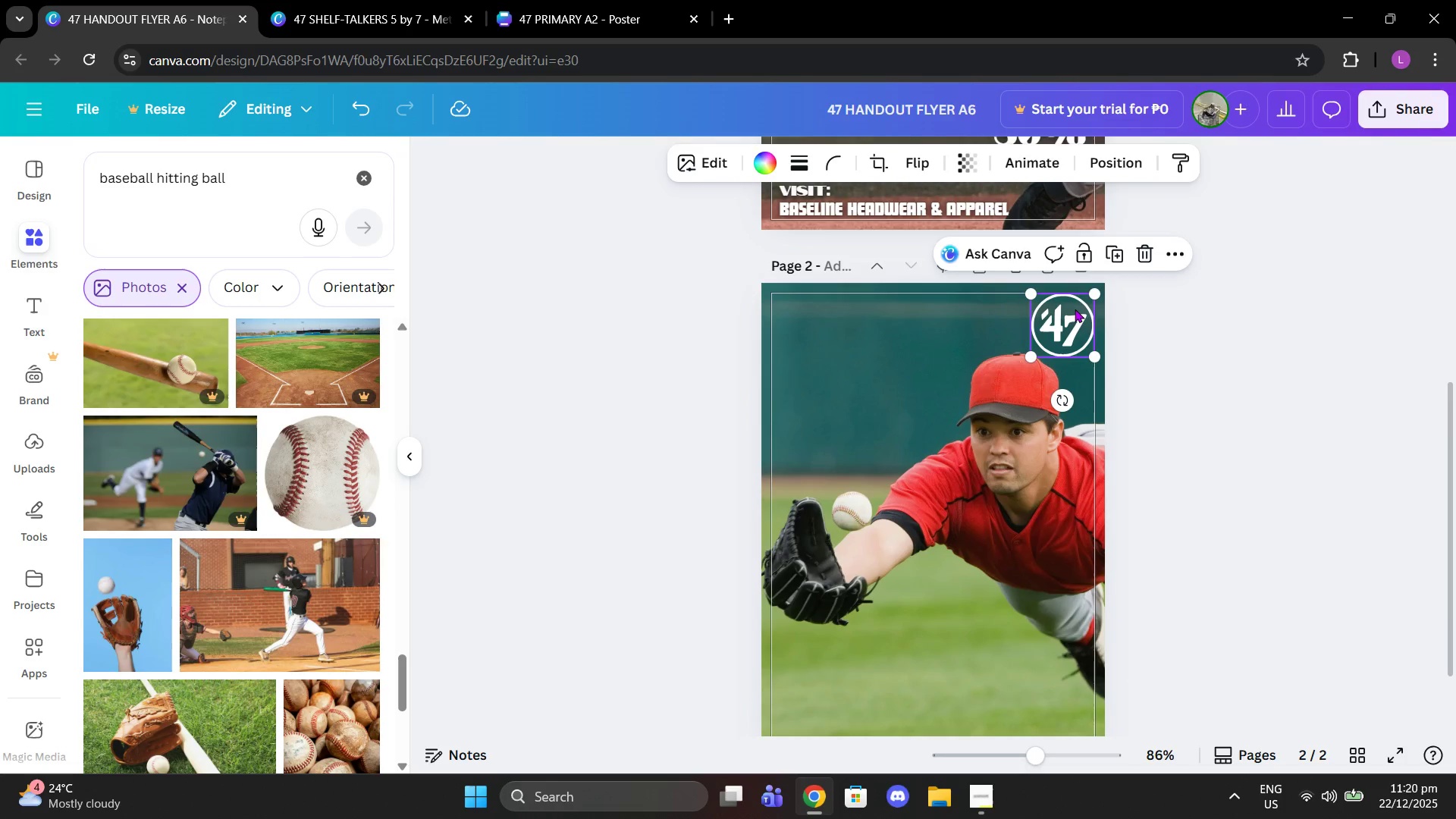 
left_click_drag(start_coordinate=[1072, 309], to_coordinate=[1018, 367])
 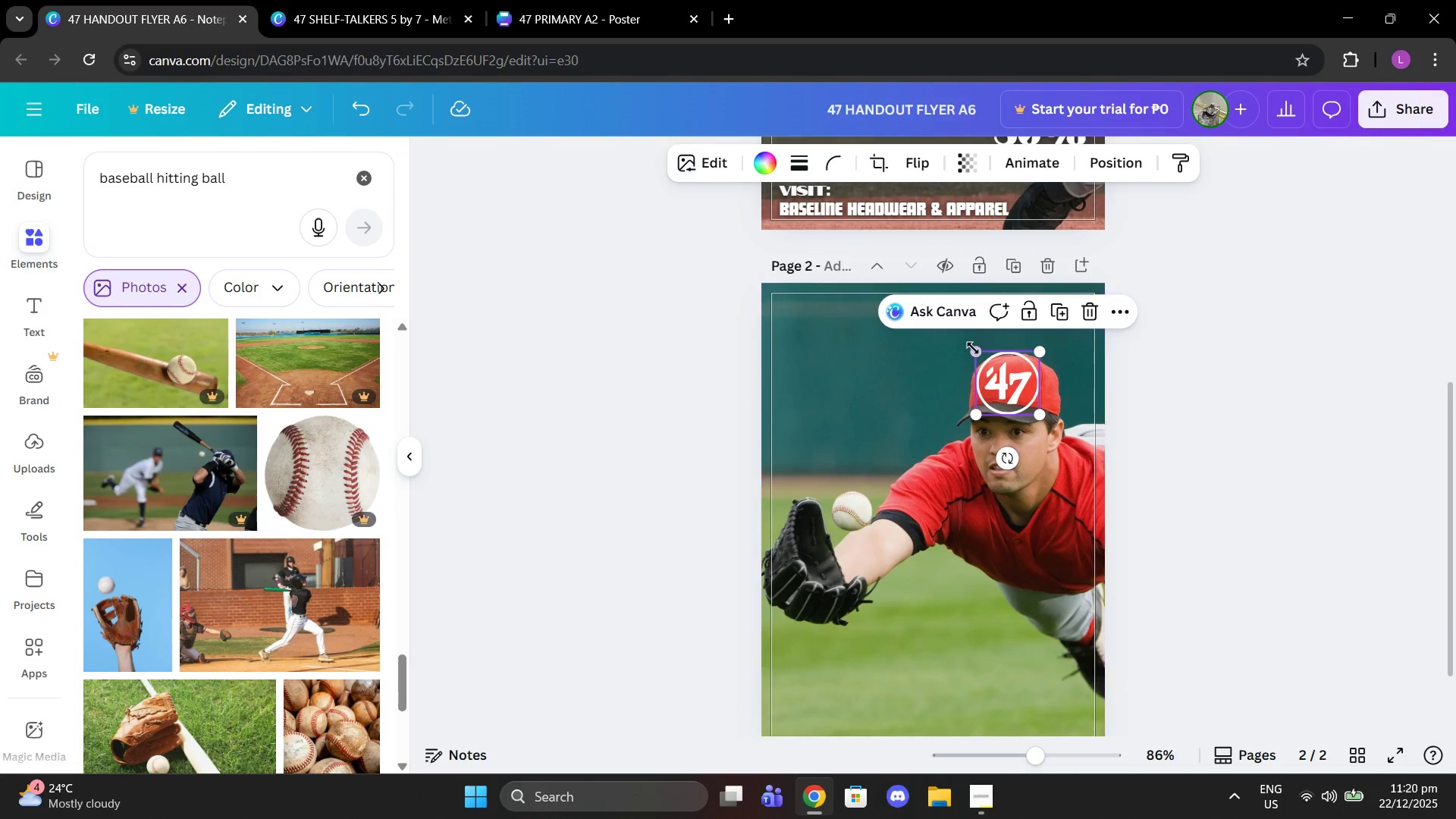 
left_click_drag(start_coordinate=[974, 348], to_coordinate=[1013, 369])
 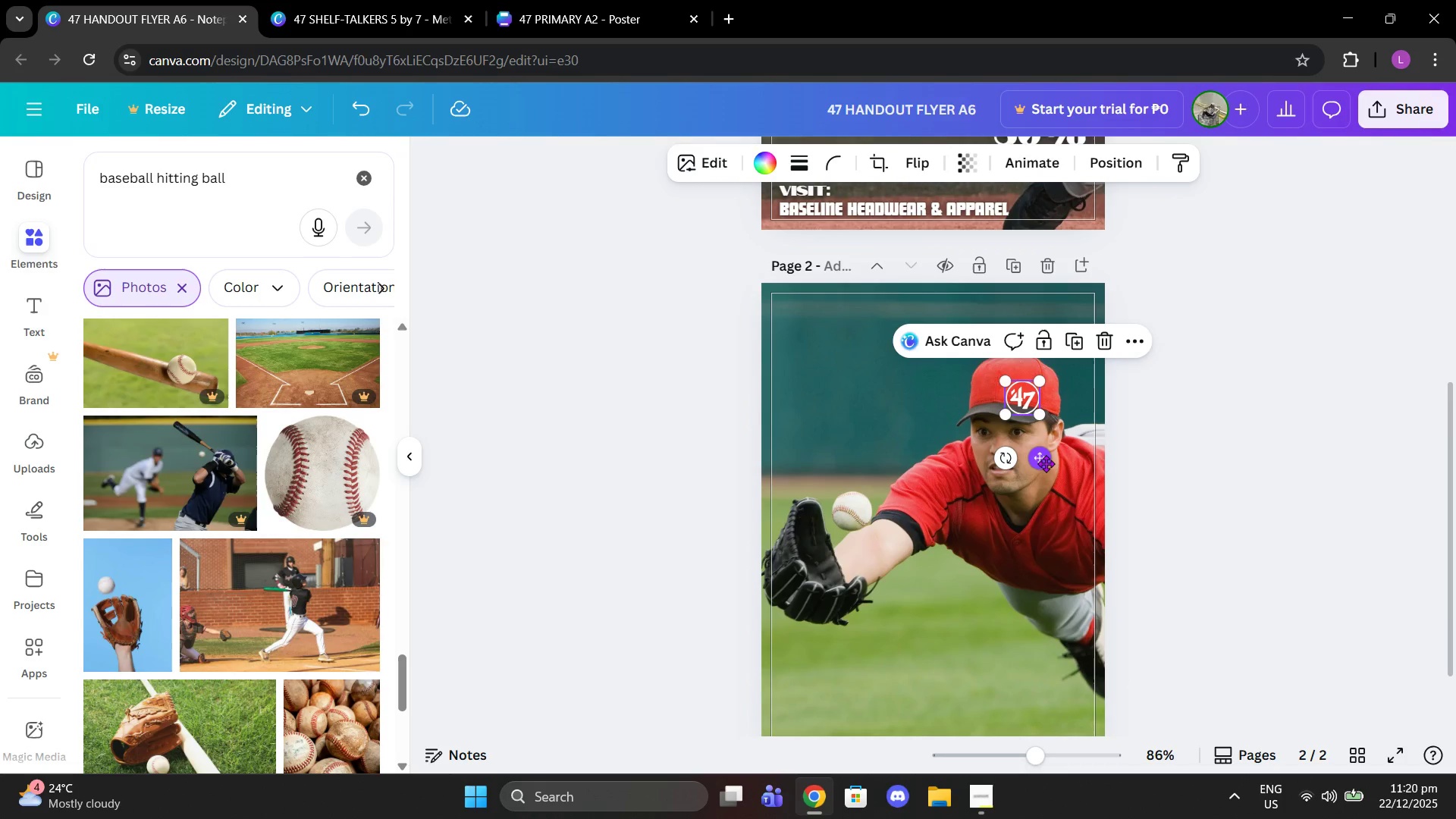 
left_click_drag(start_coordinate=[1047, 464], to_coordinate=[1028, 450])
 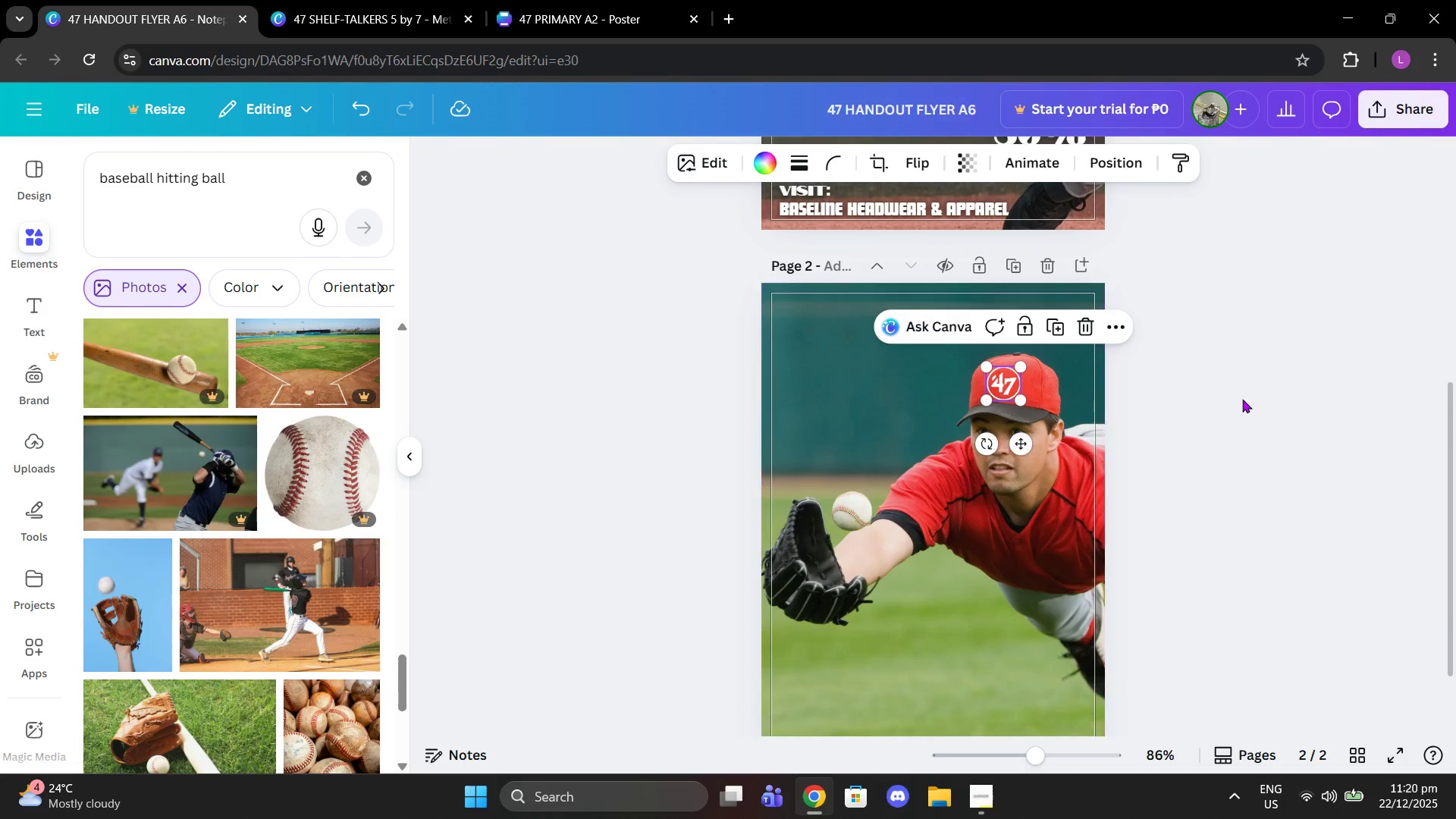 
left_click([1242, 399])
 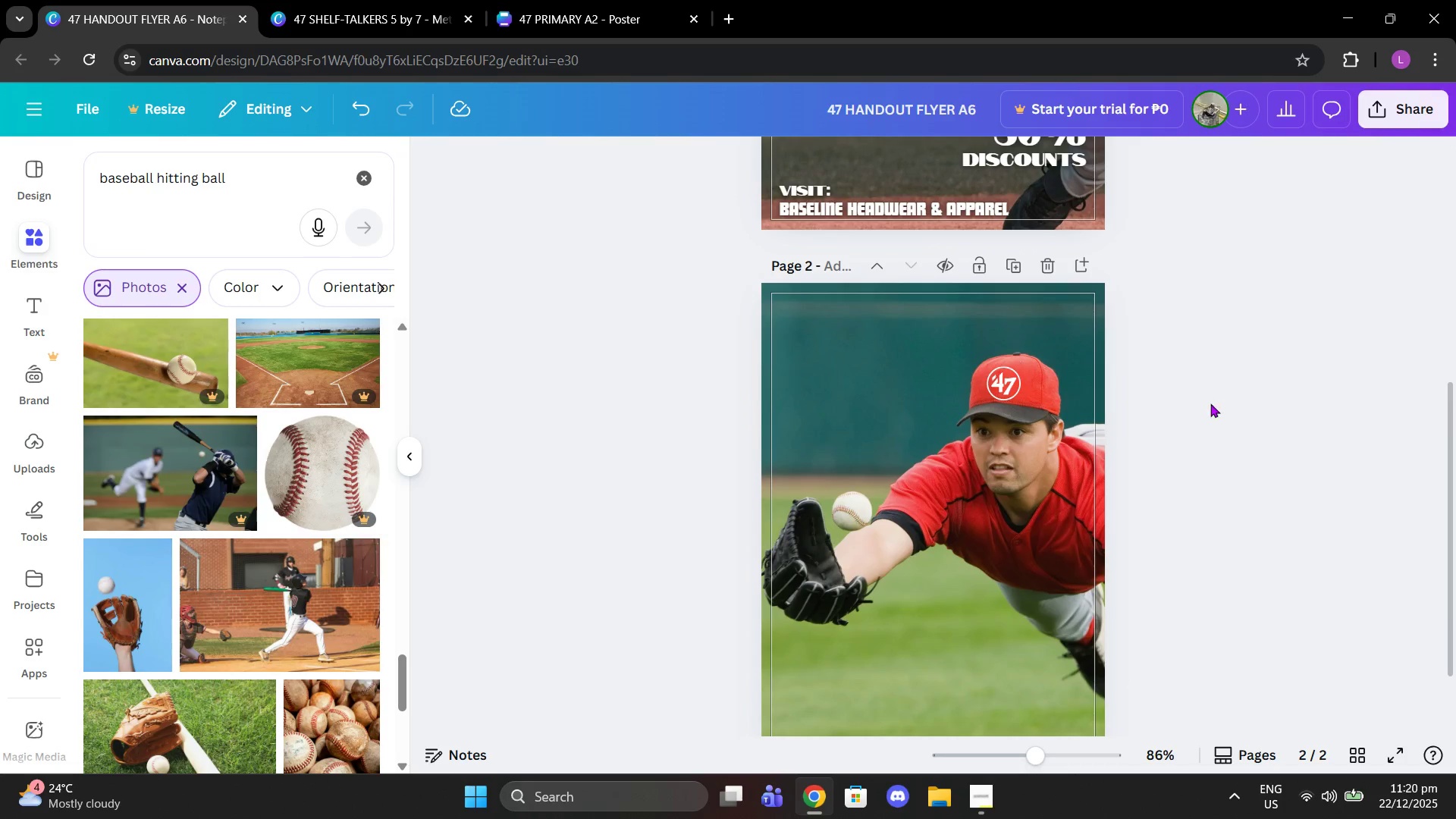 
scroll: coordinate [1209, 403], scroll_direction: down, amount: 1.0
 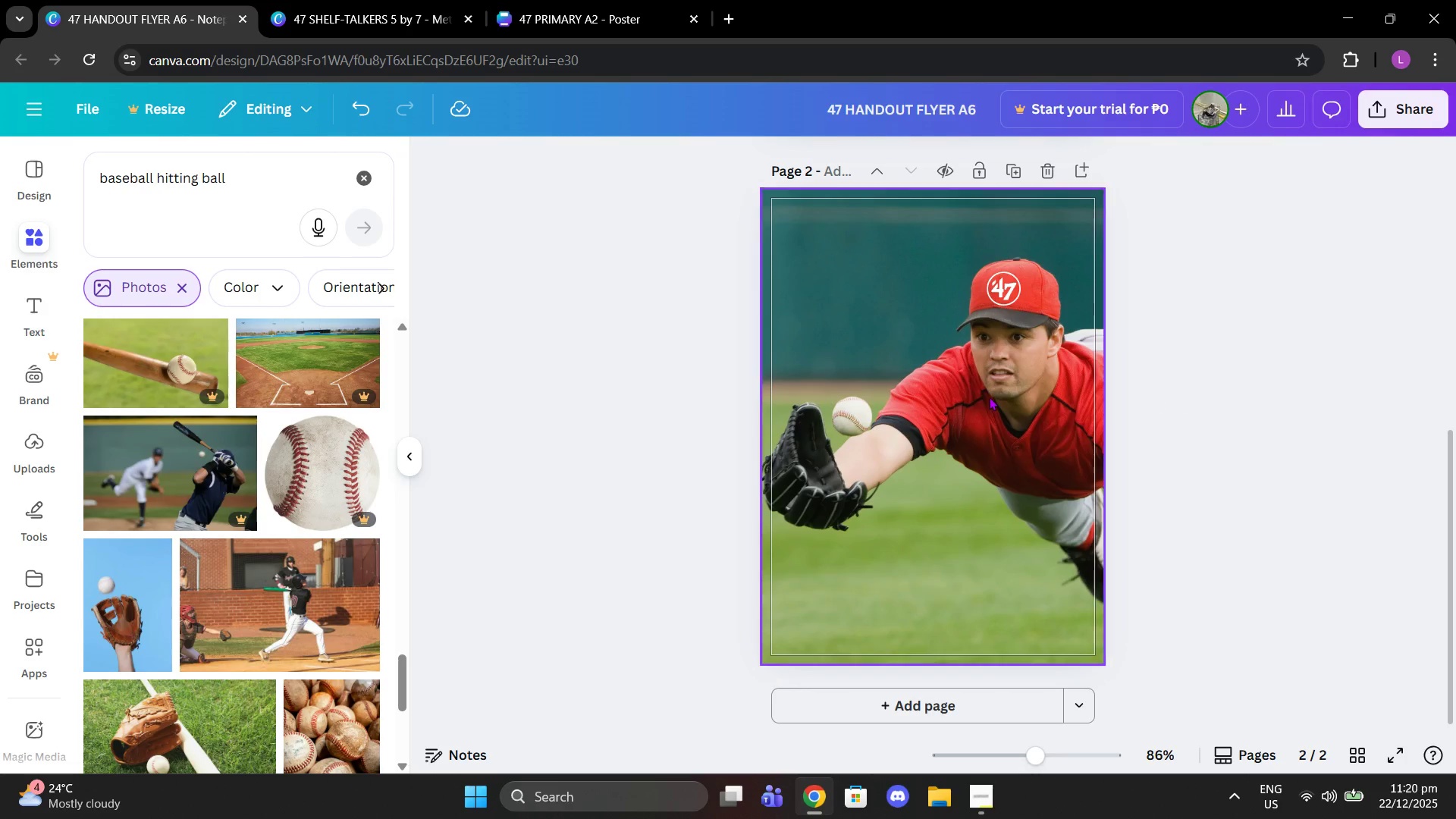 
left_click([989, 397])
 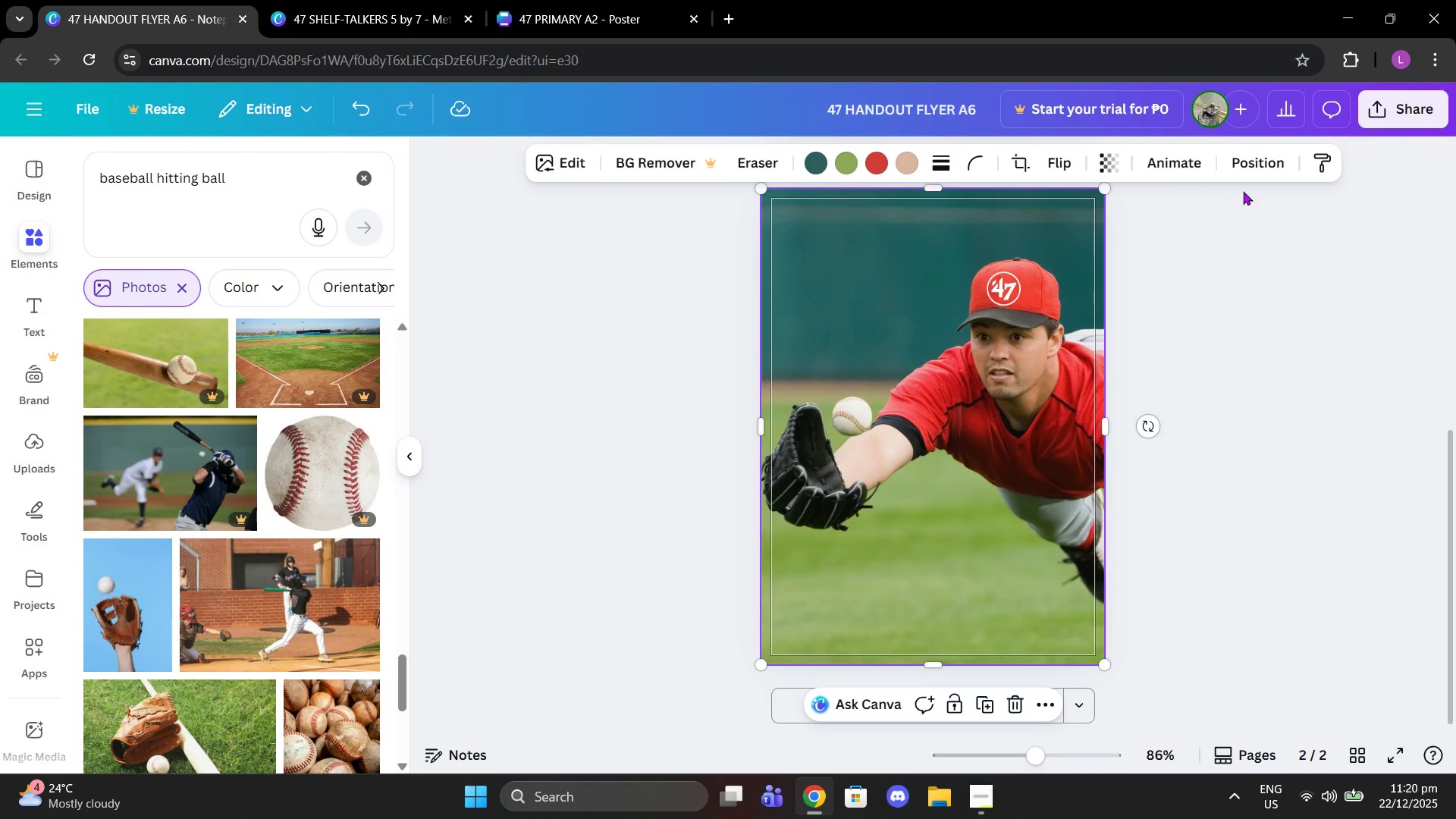 
scroll: coordinate [1288, 479], scroll_direction: up, amount: 2.0
 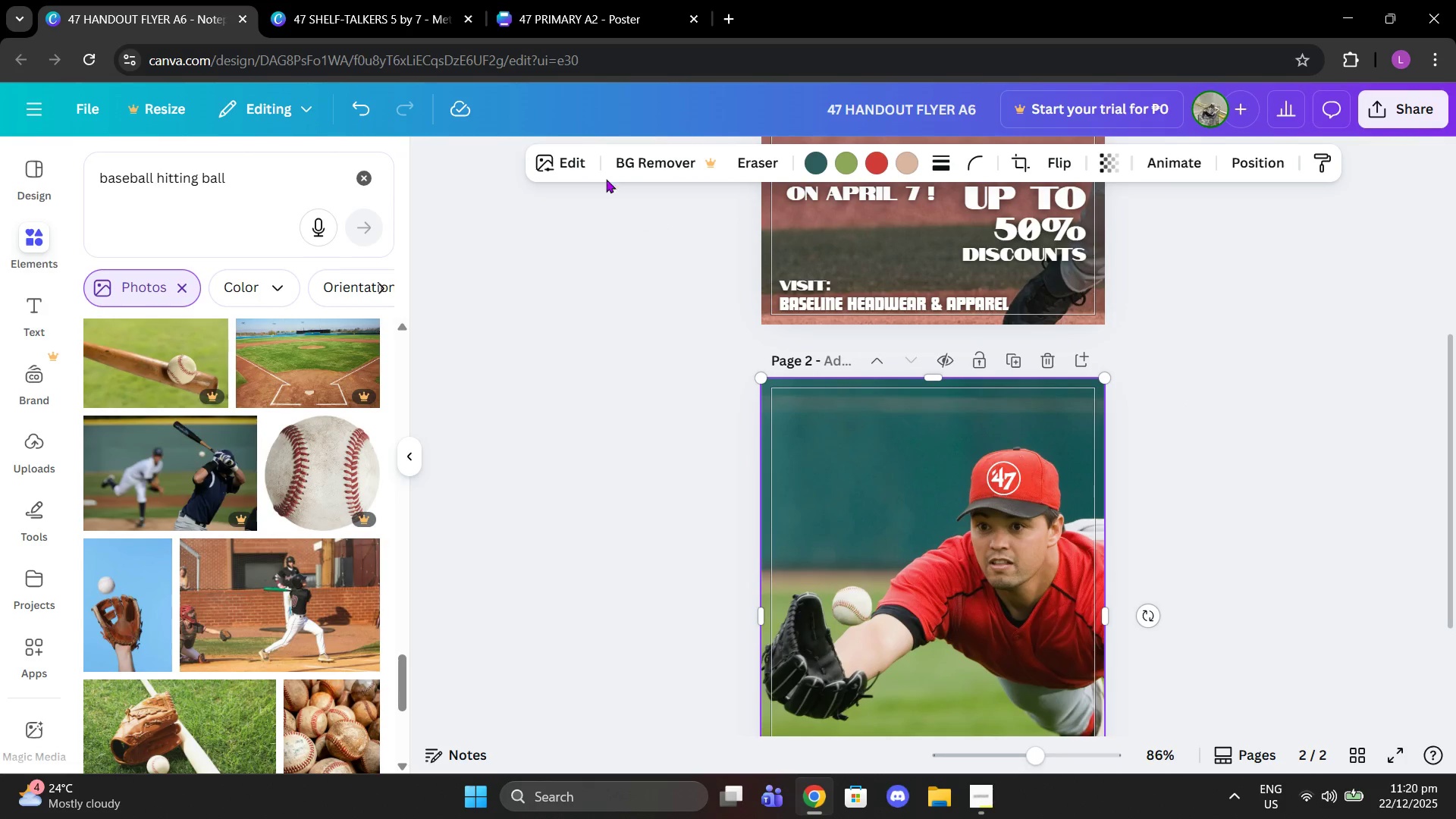 
left_click([585, 171])
 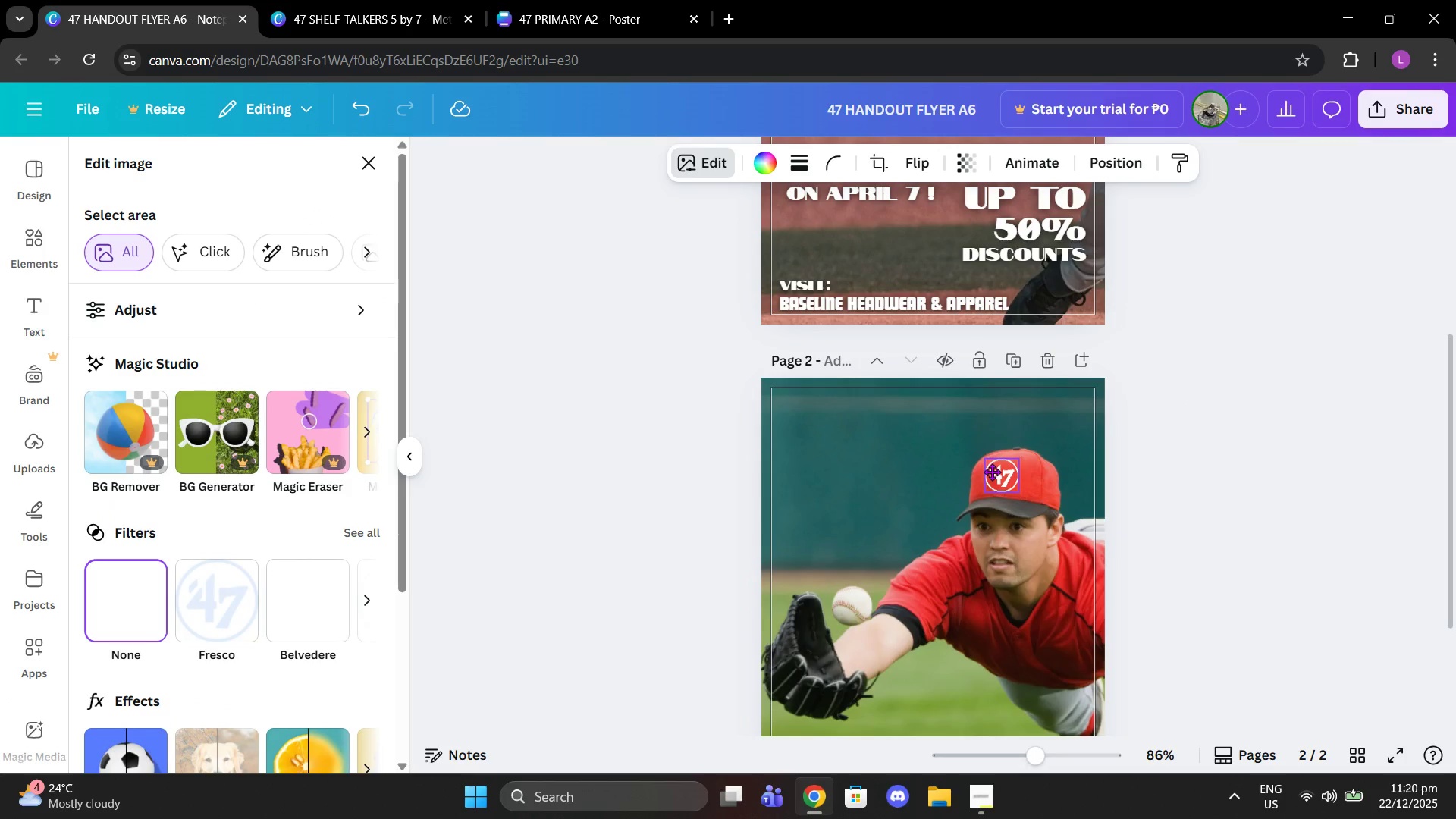 
wait(7.17)
 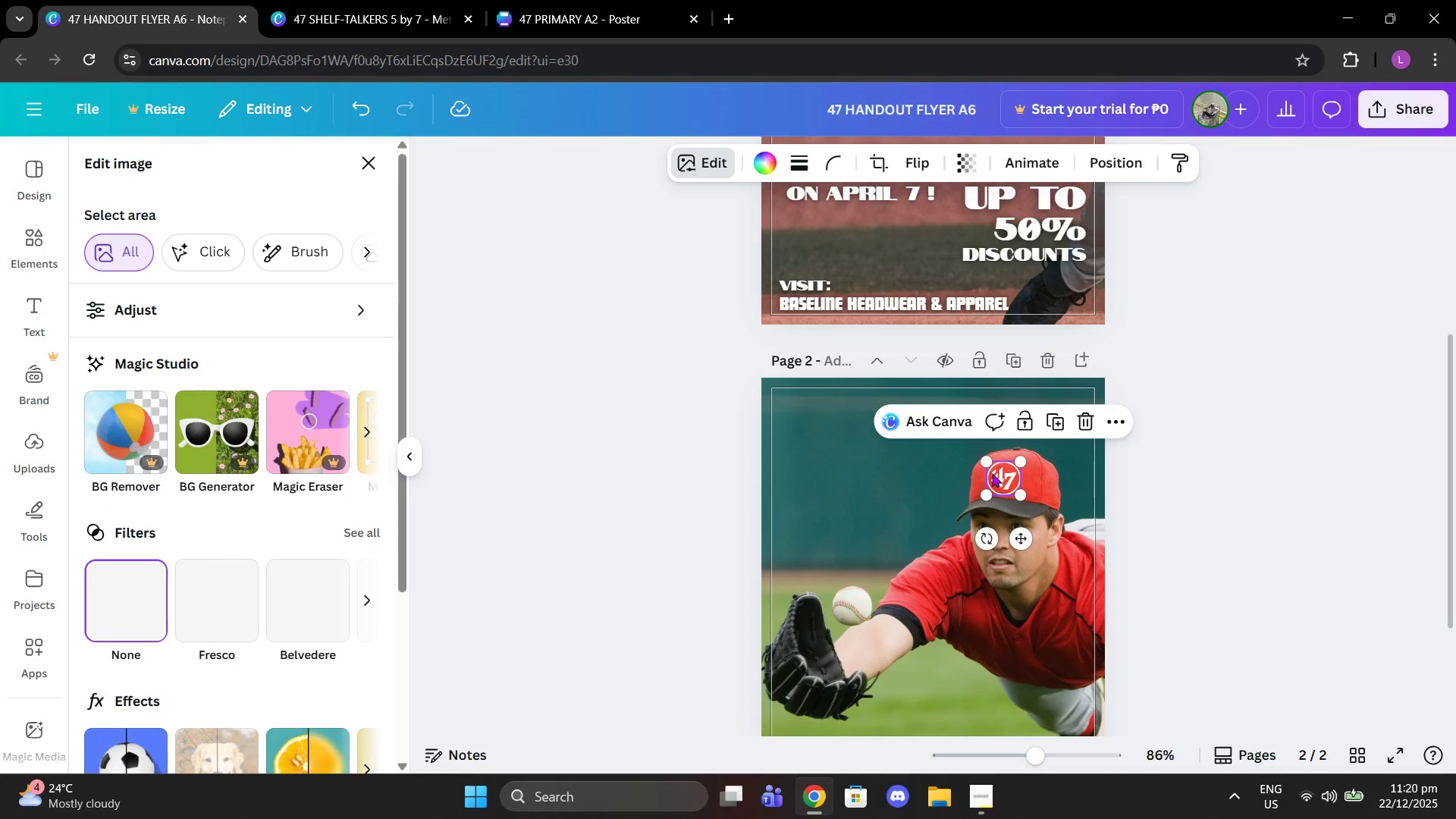 
left_click_drag(start_coordinate=[981, 455], to_coordinate=[989, 457])
 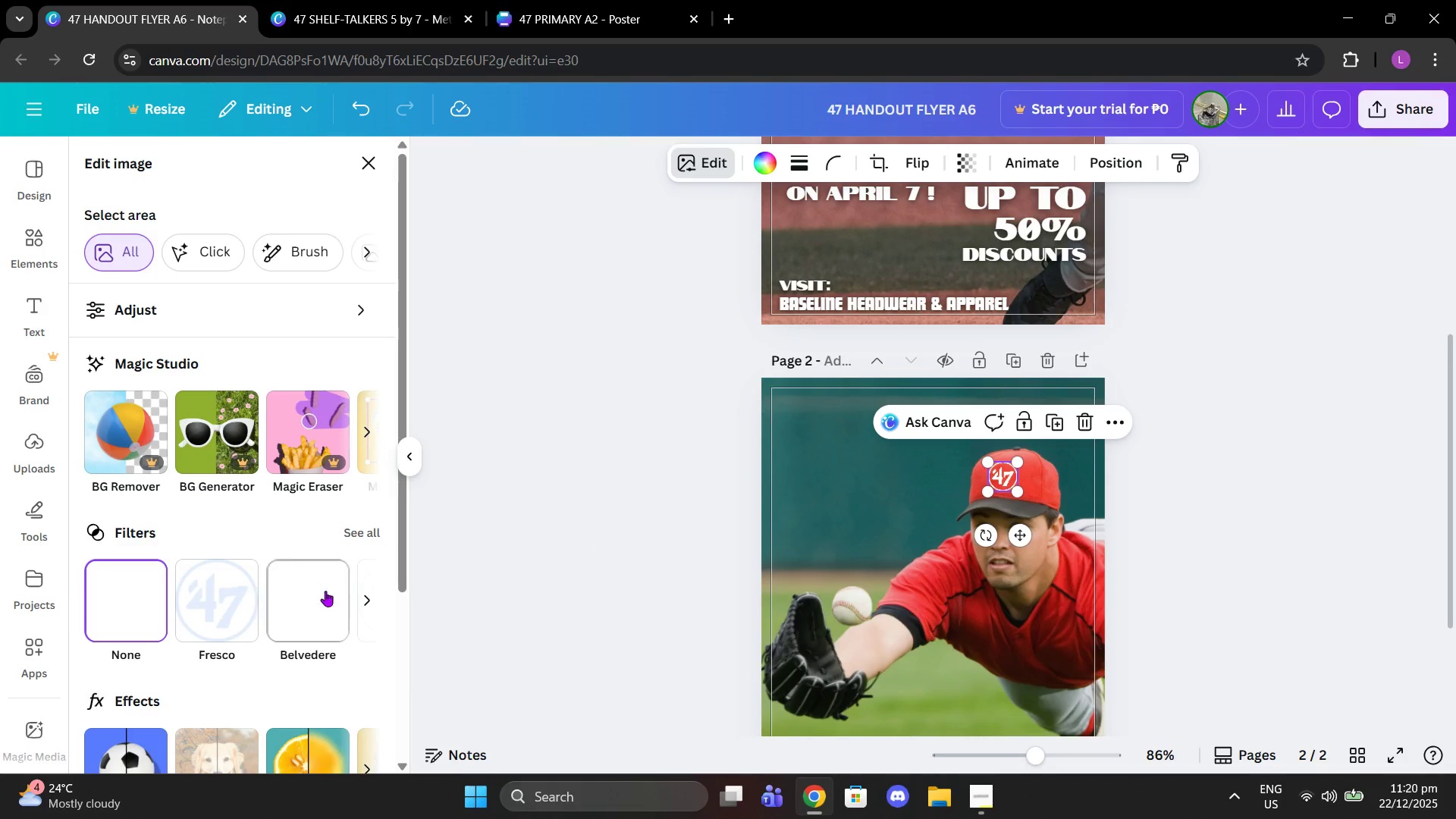 
wait(6.91)
 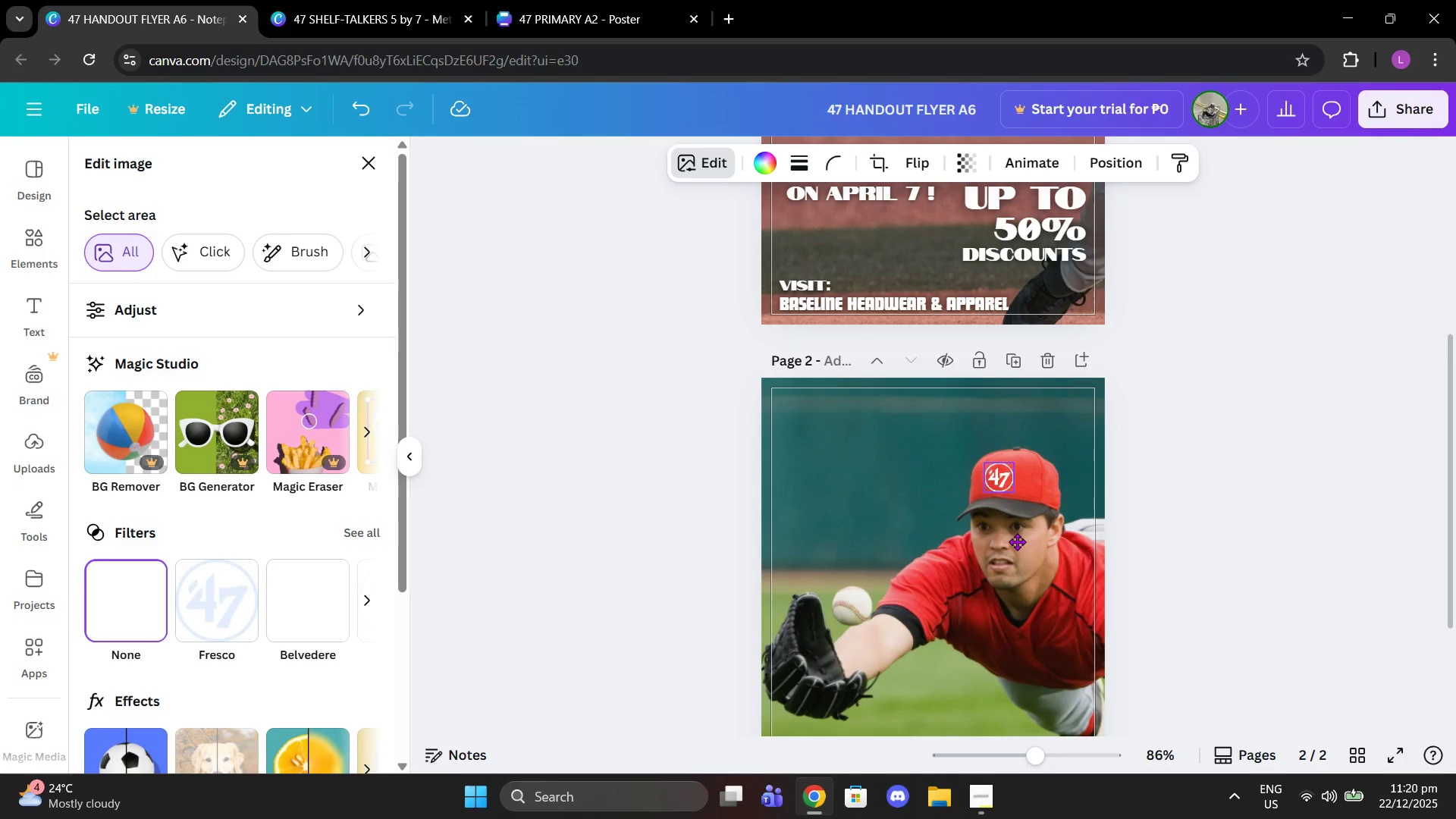 
double_click([816, 538])
 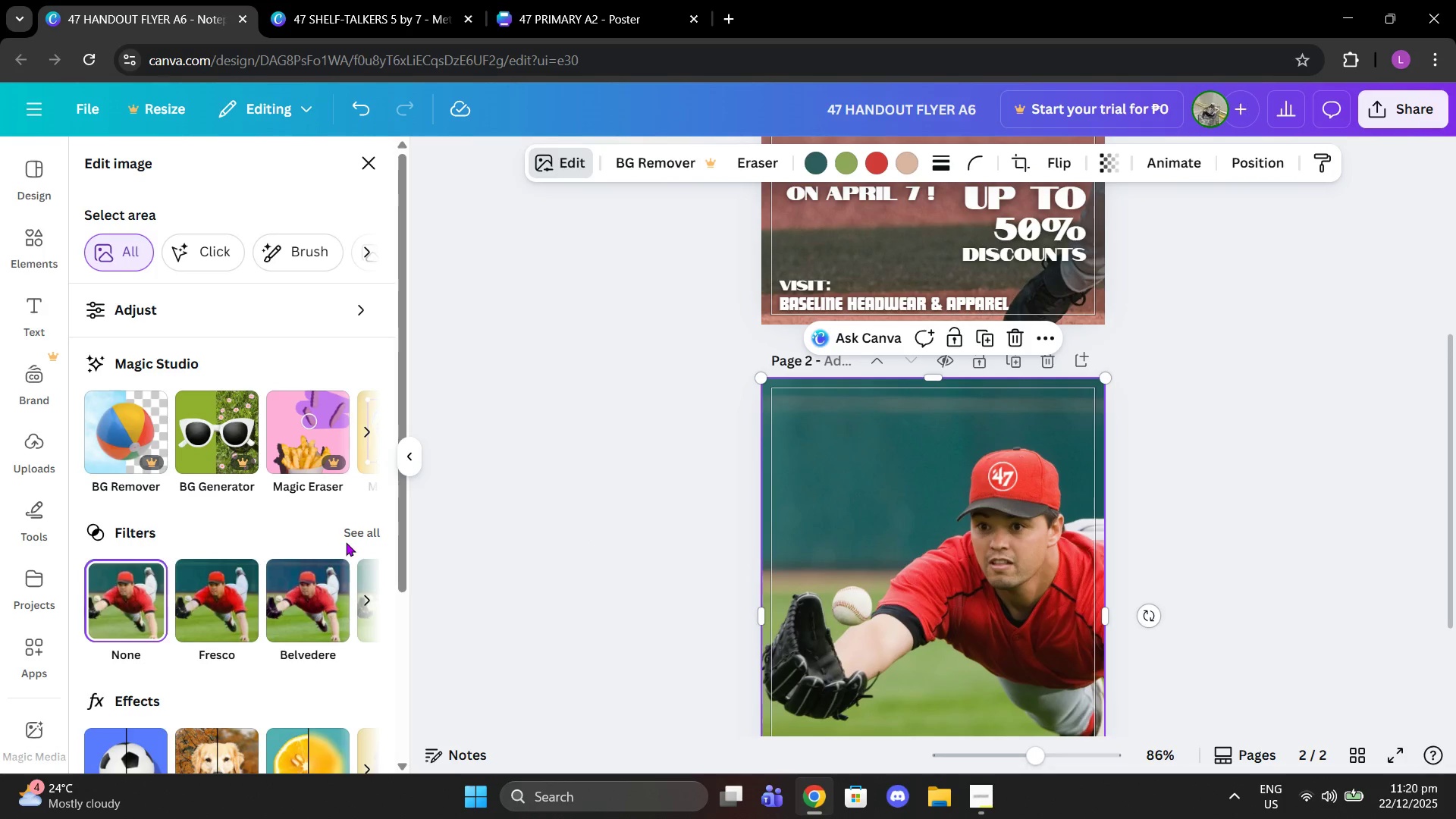 
double_click([347, 535])
 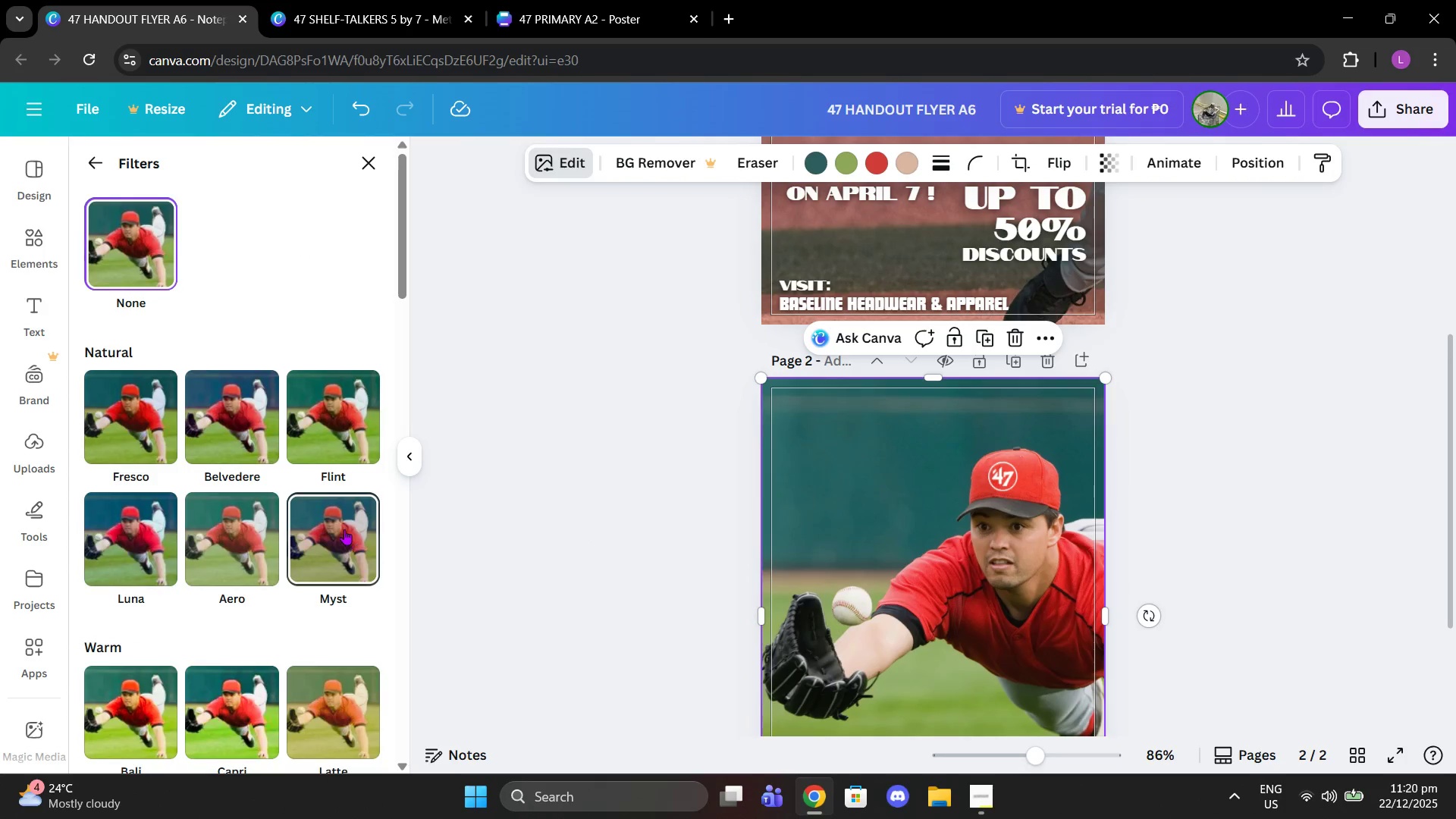 
scroll: coordinate [344, 529], scroll_direction: down, amount: 2.0
 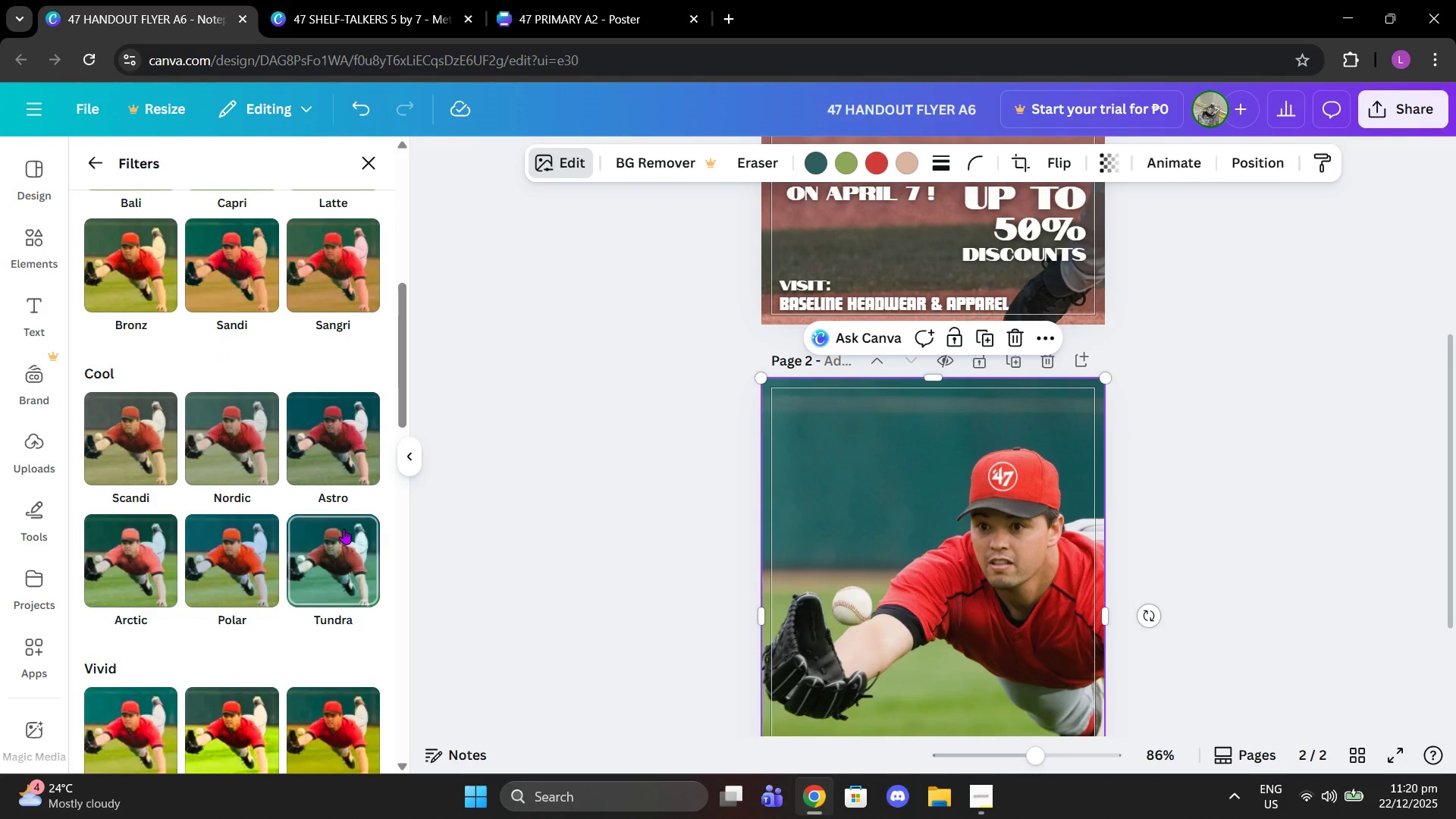 
left_click([344, 532])
 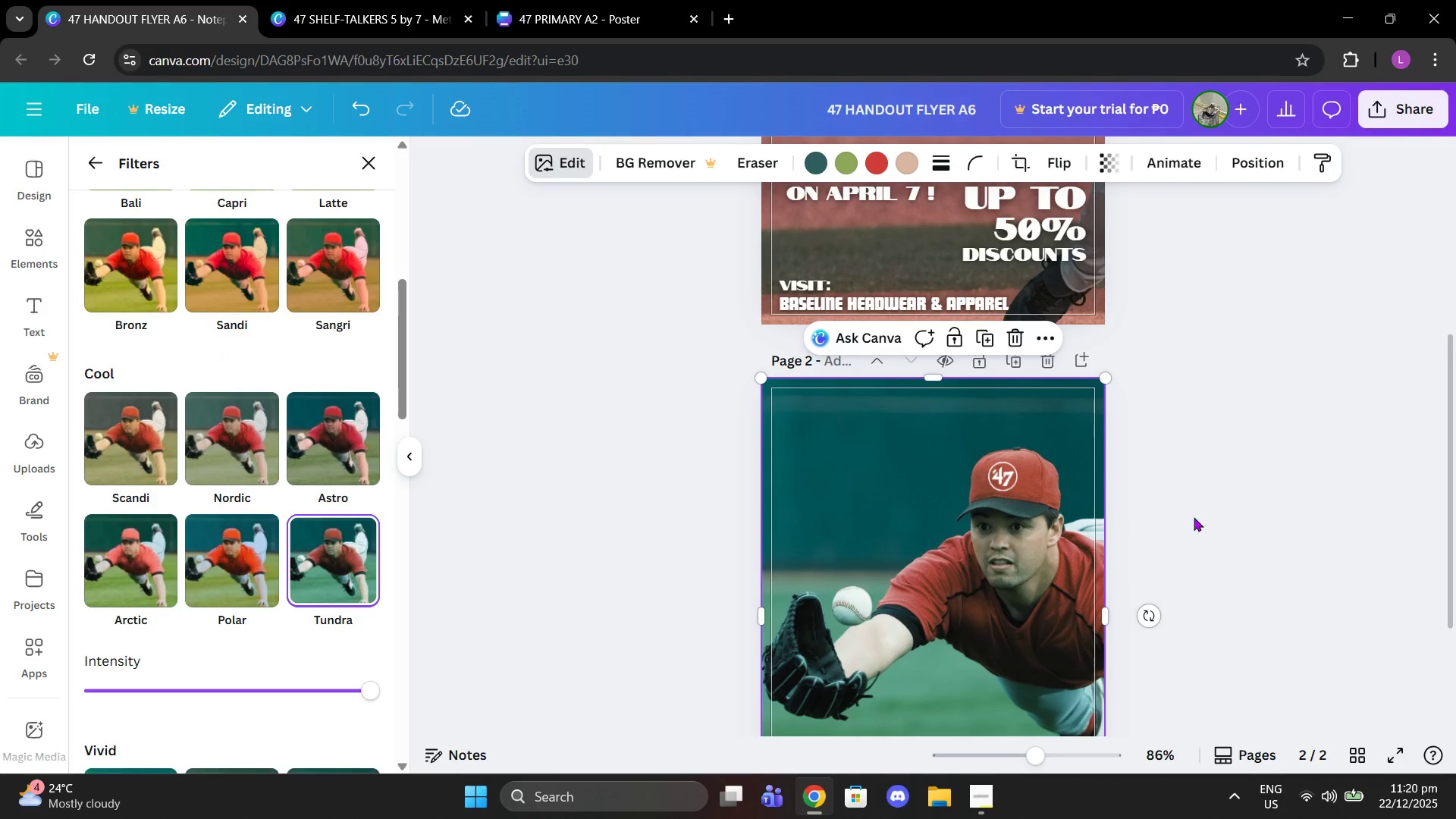 
scroll: coordinate [1200, 519], scroll_direction: down, amount: 2.0
 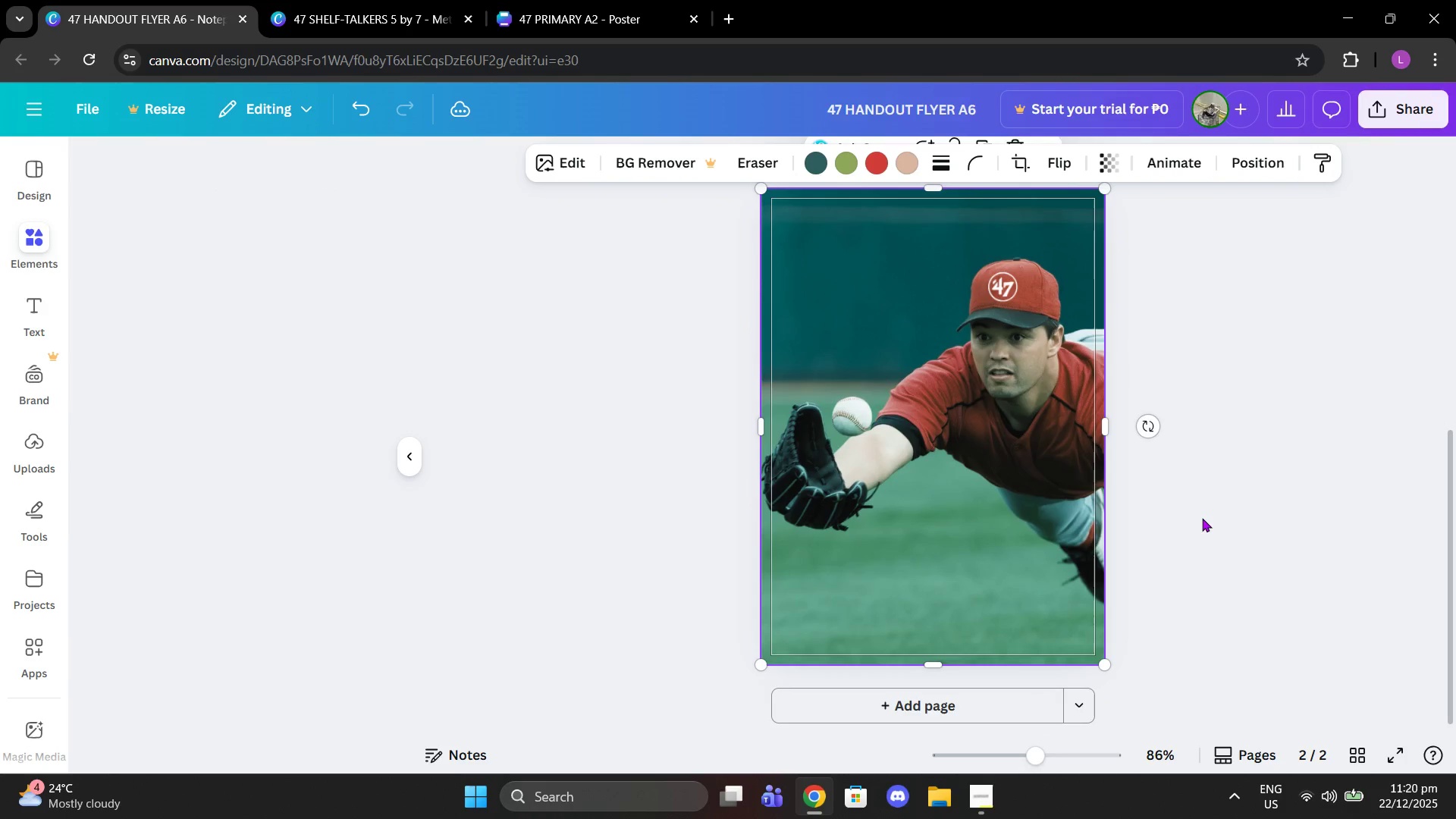 
scroll: coordinate [1181, 508], scroll_direction: up, amount: 6.0
 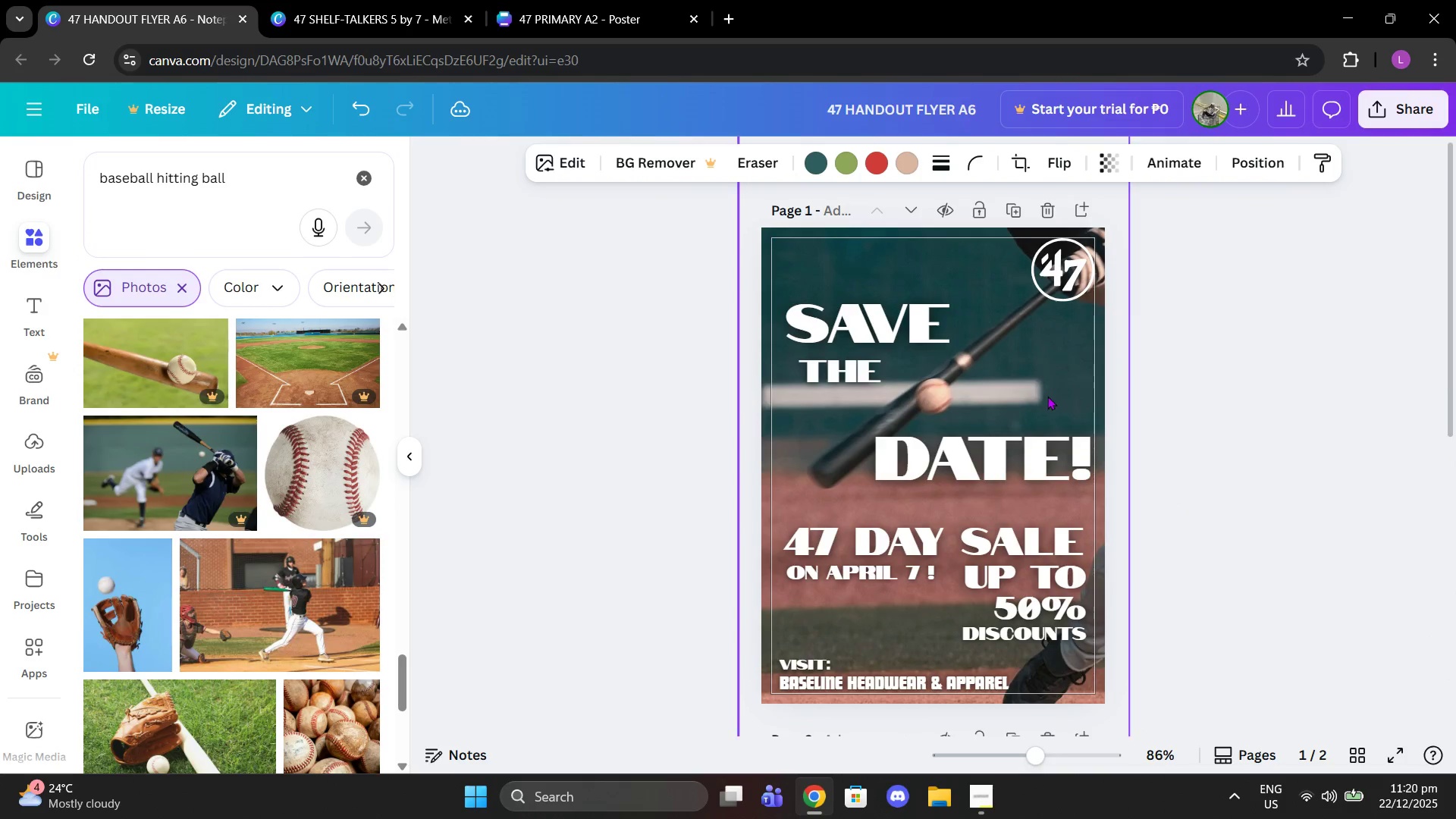 
left_click([1047, 396])
 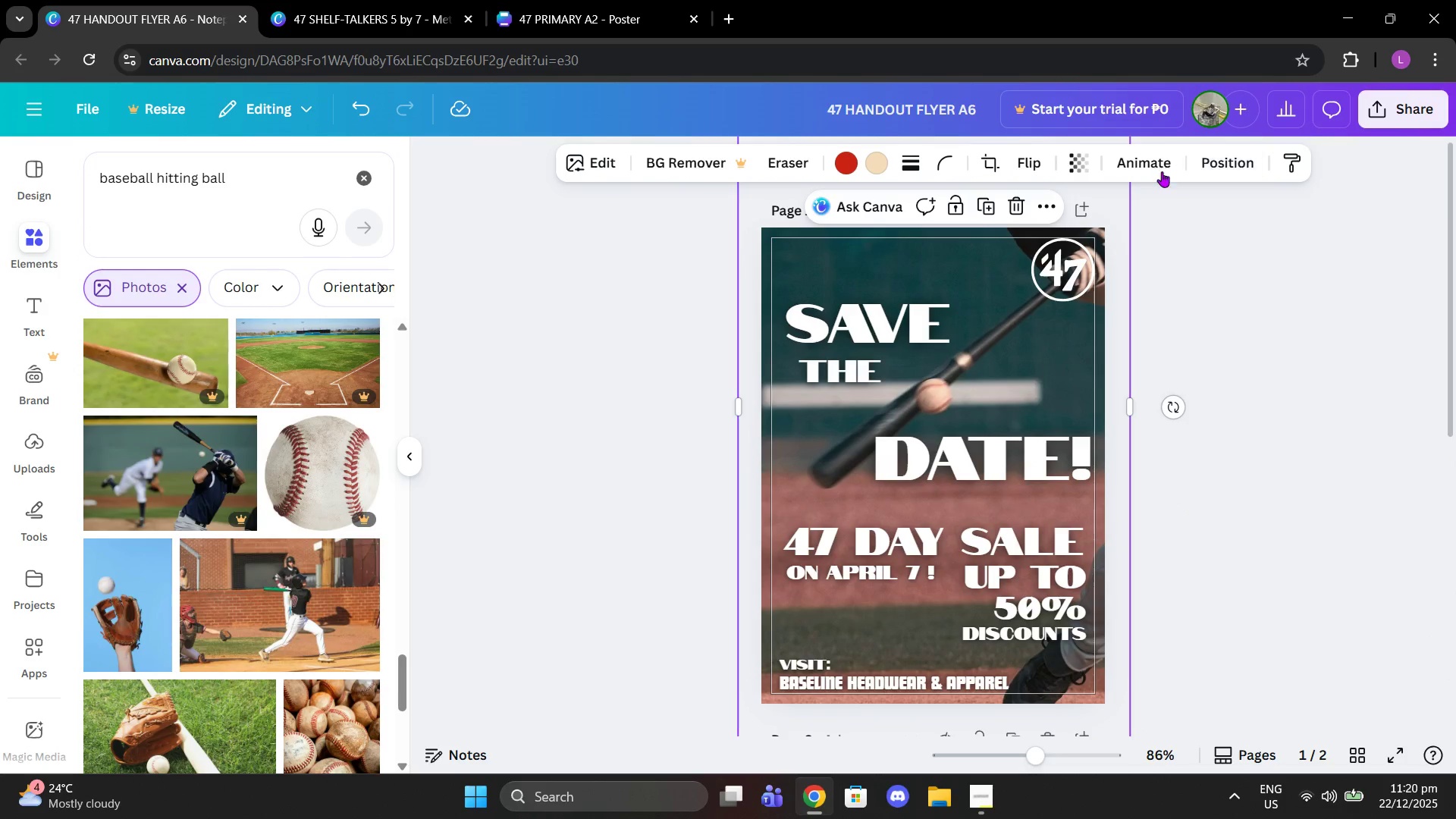 
left_click([985, 212])
 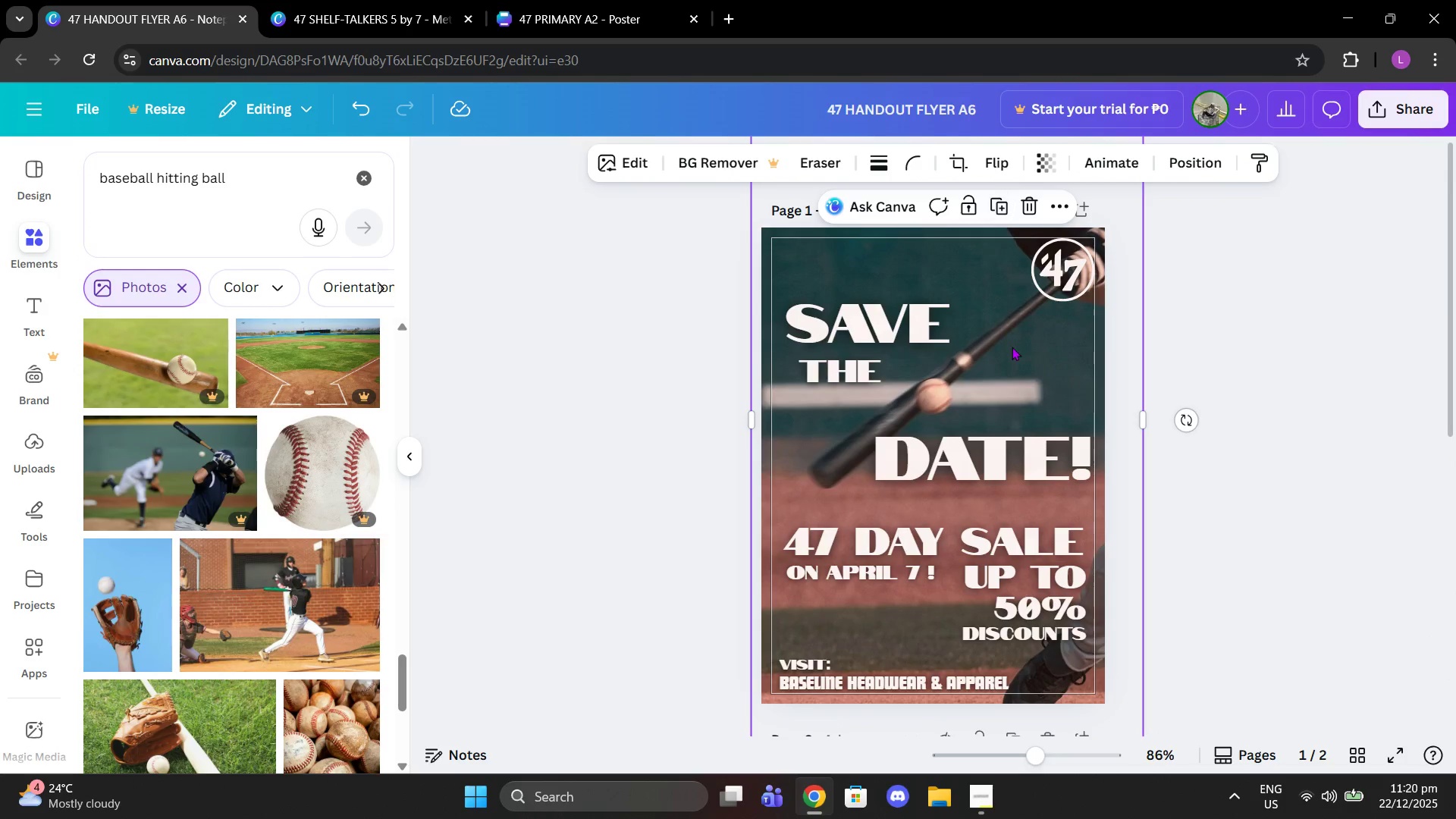 
left_click_drag(start_coordinate=[1012, 347], to_coordinate=[986, 568])
 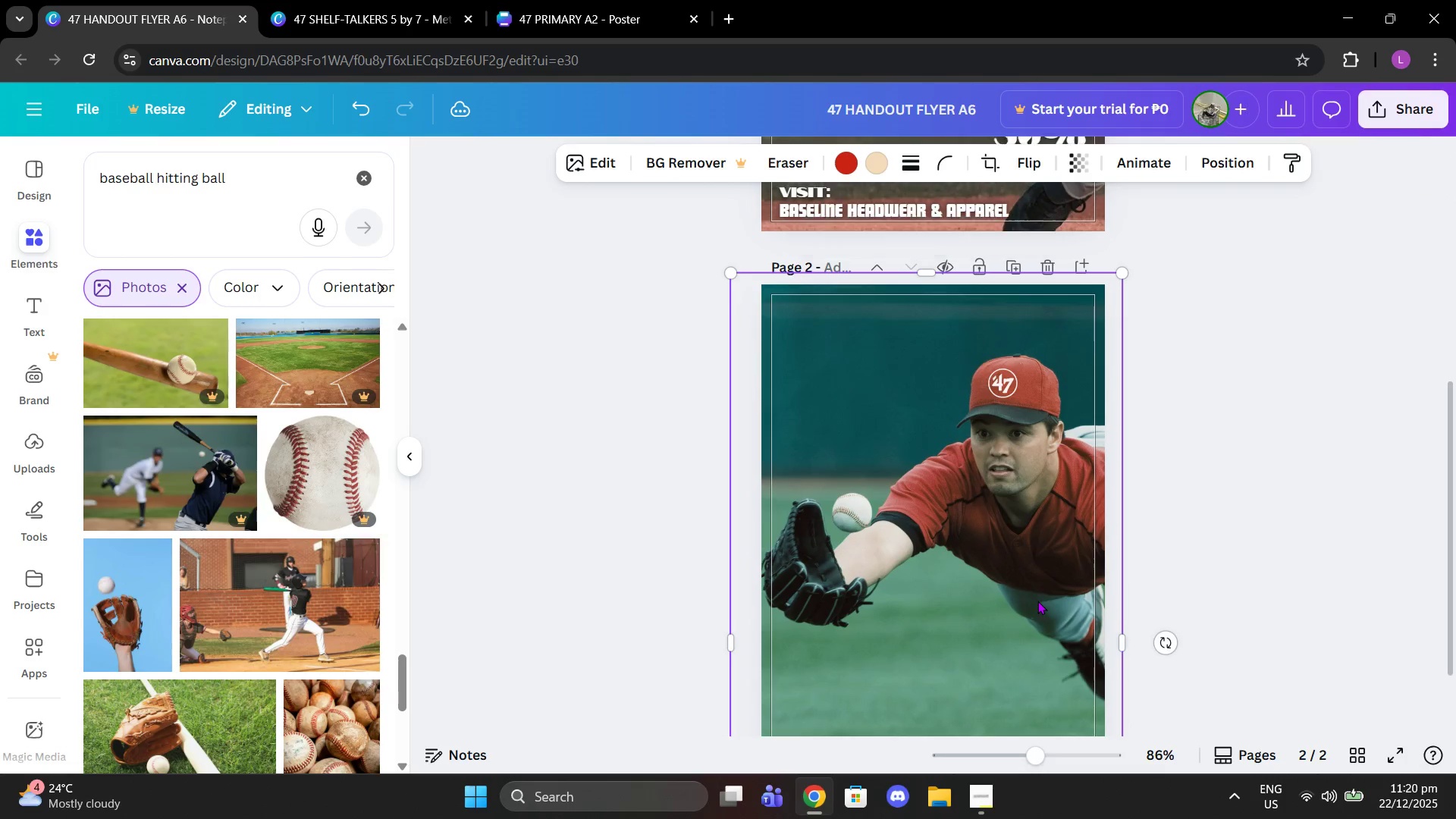 
scroll: coordinate [1065, 582], scroll_direction: down, amount: 4.0
 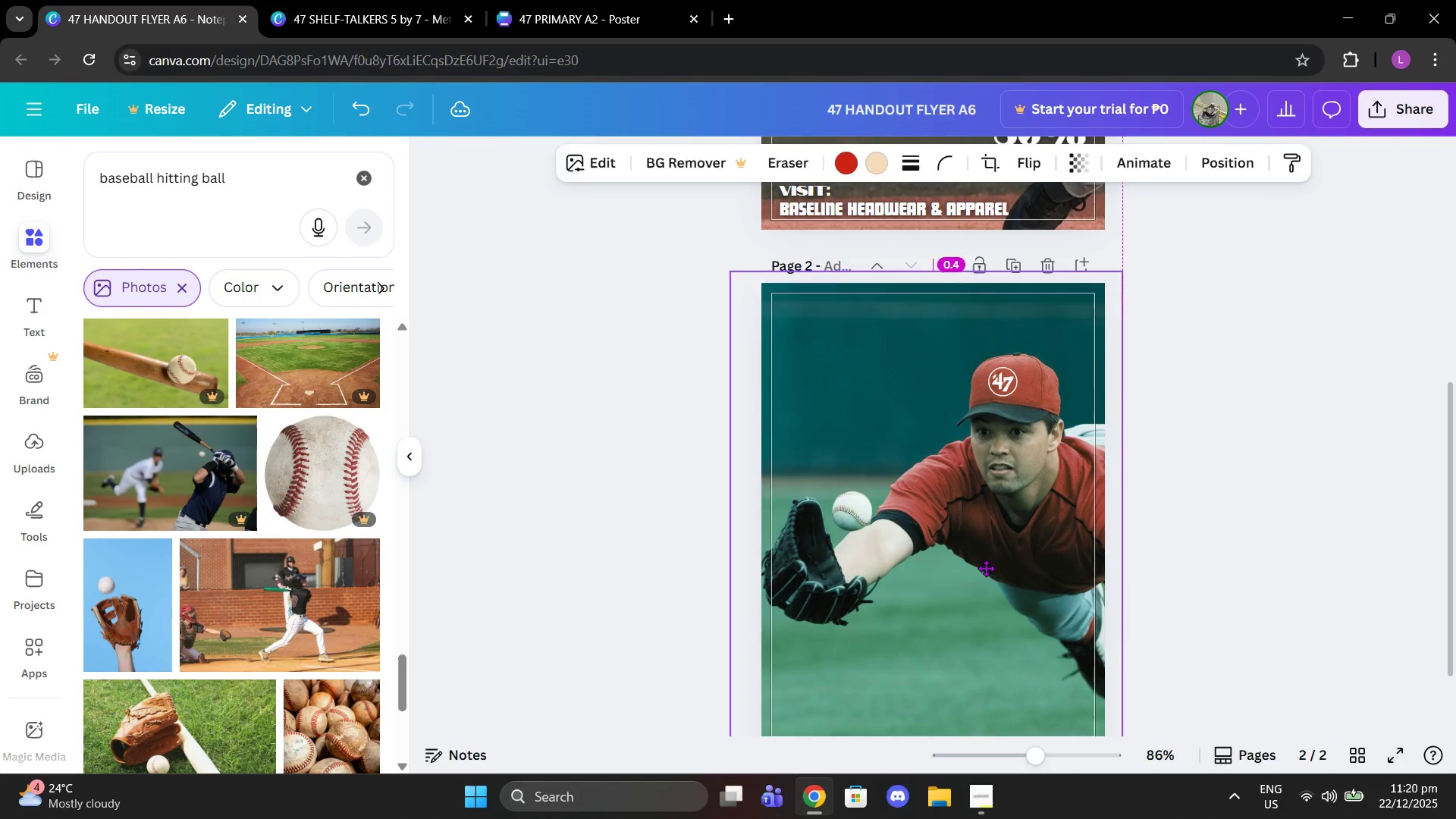 
scroll: coordinate [1042, 583], scroll_direction: up, amount: 3.0
 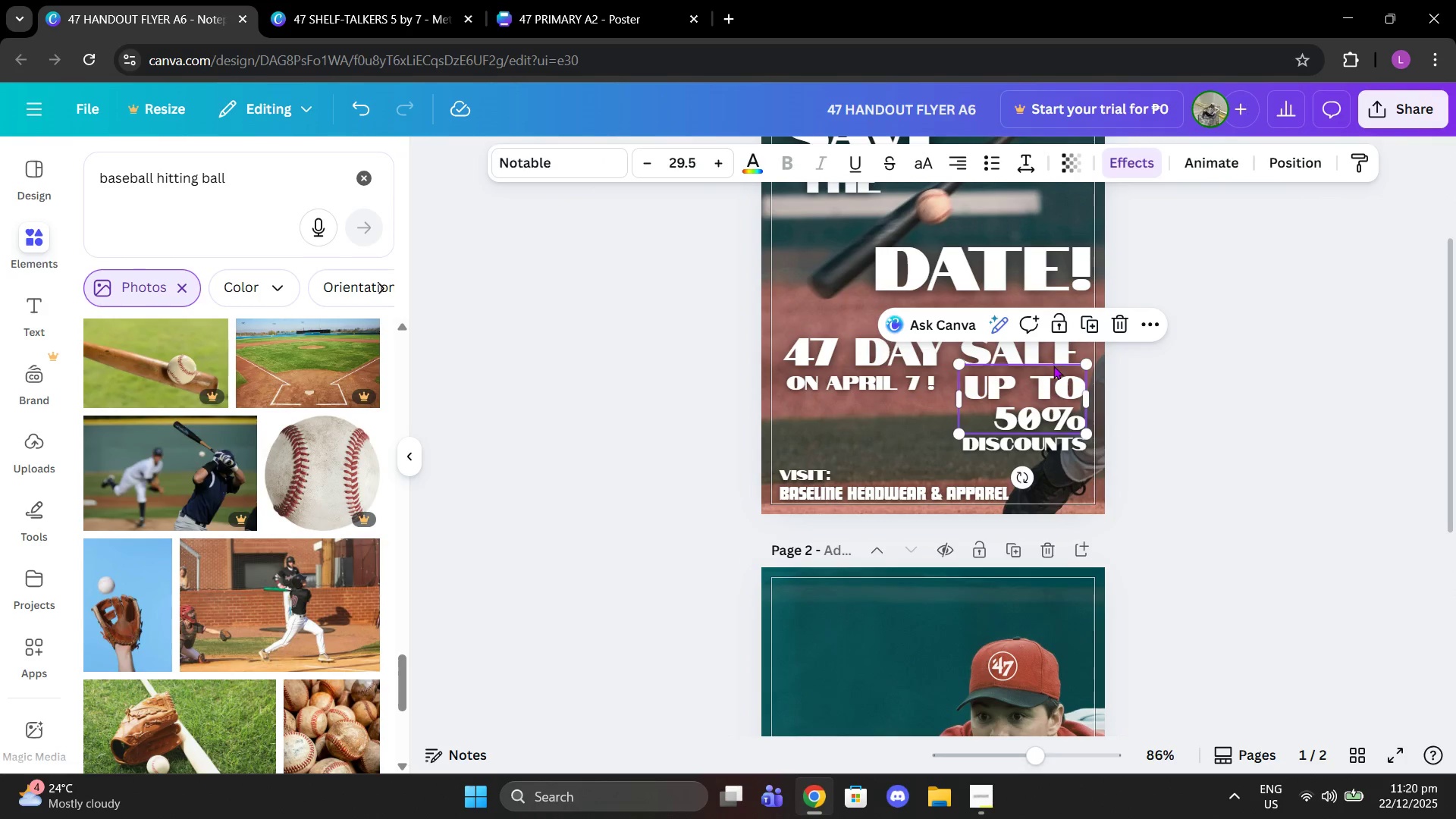 
double_click([1050, 322])
 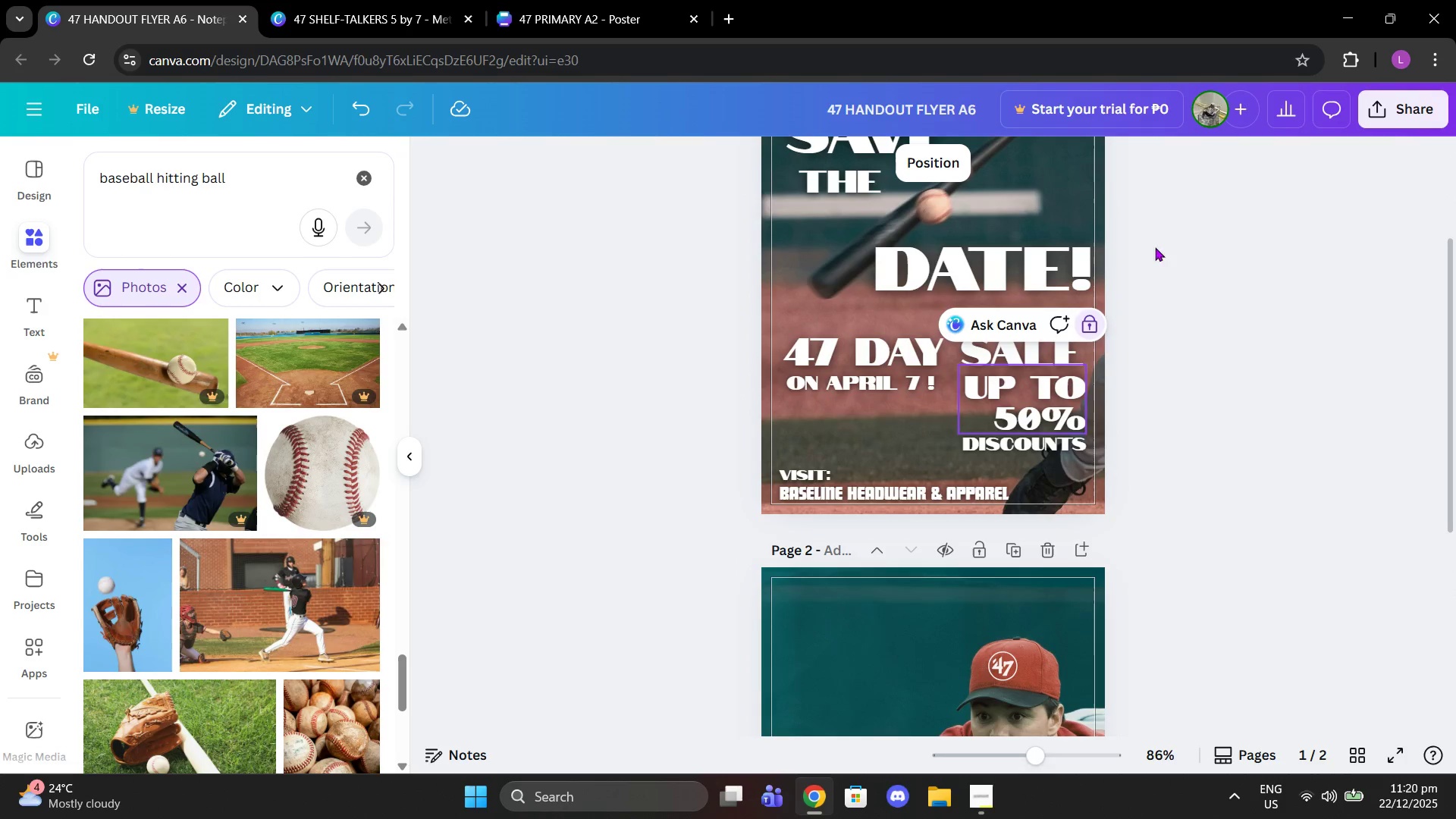 
left_click([1080, 325])
 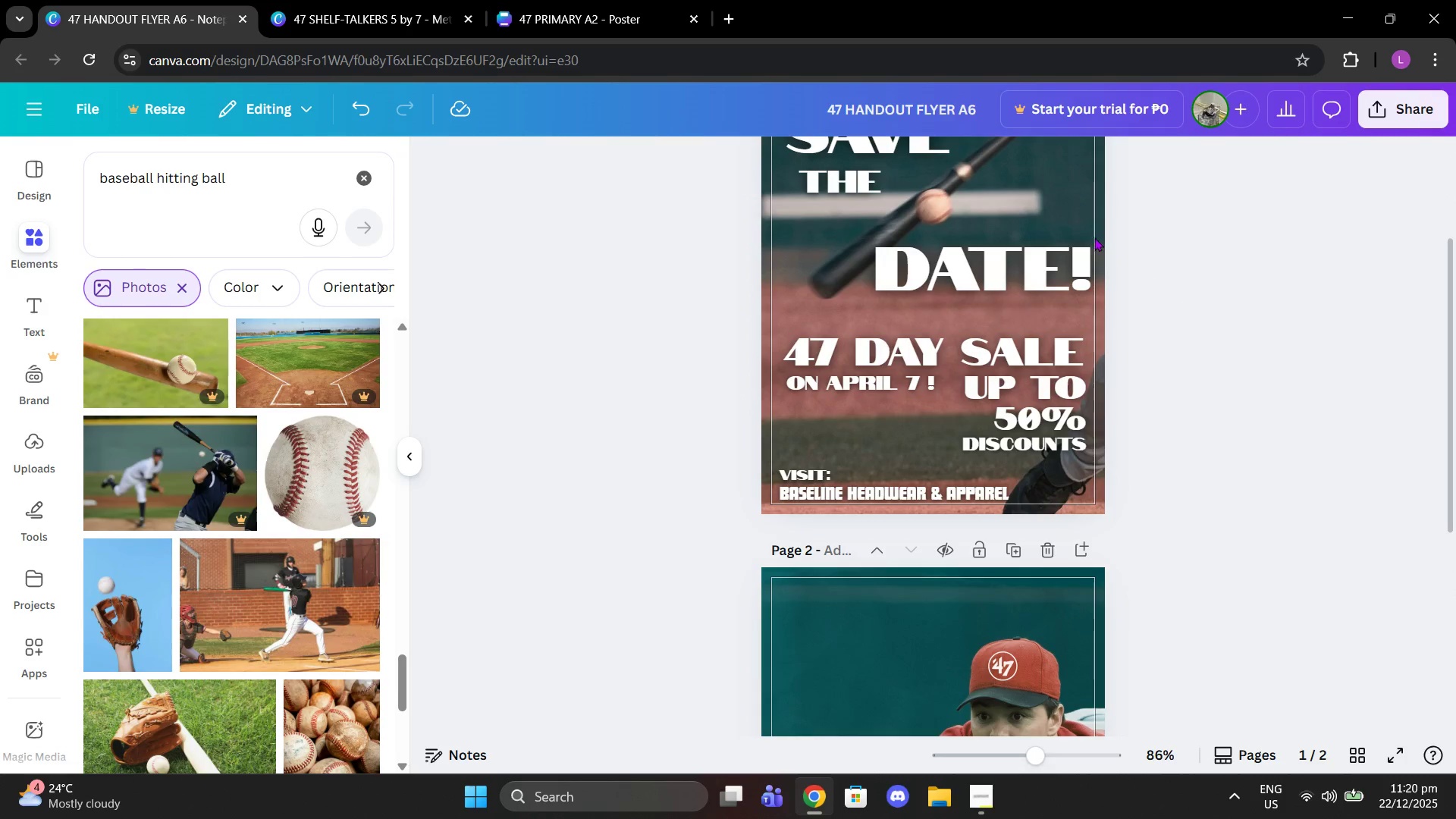 
double_click([1062, 213])
 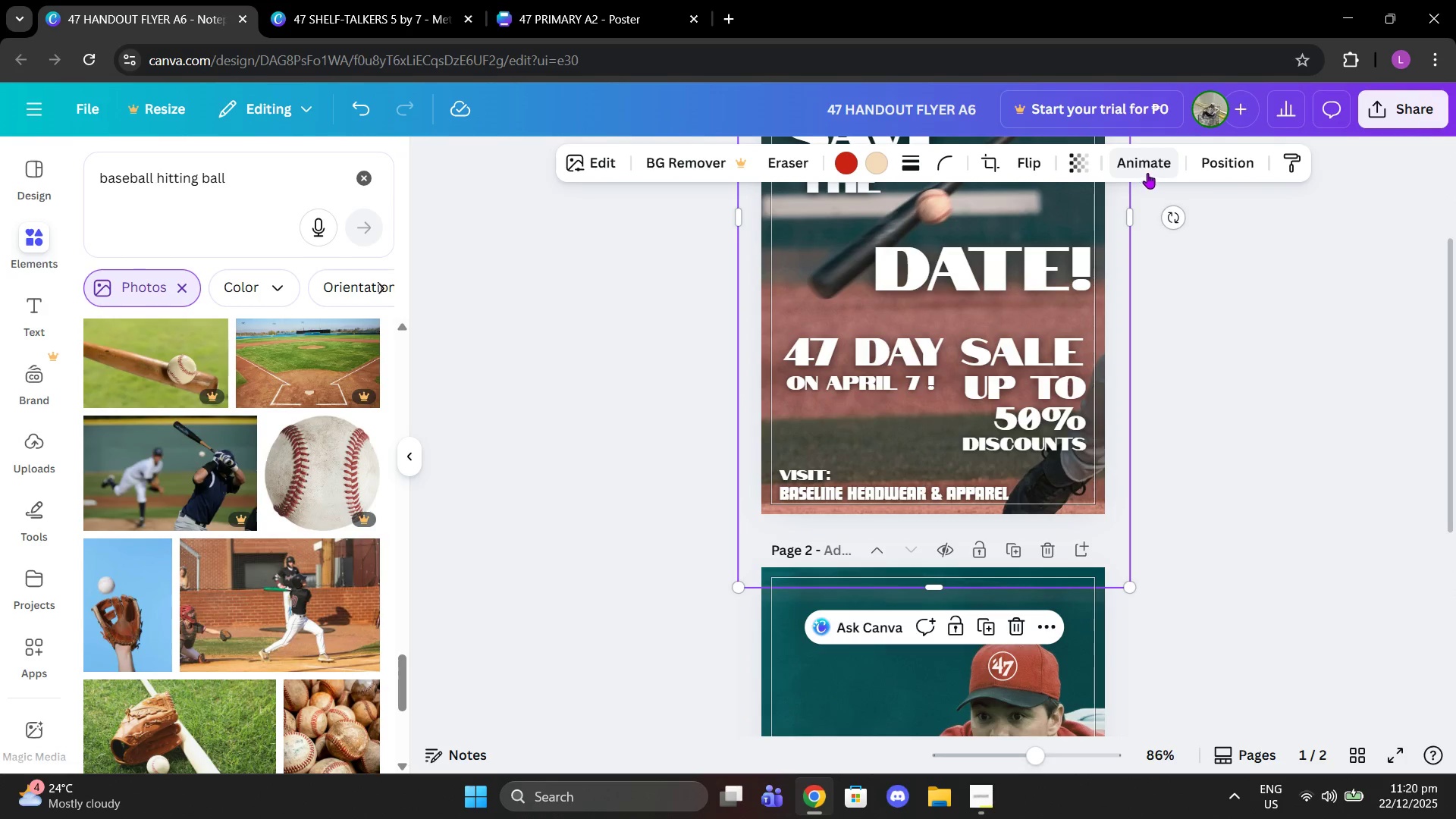 
left_click([1213, 168])
 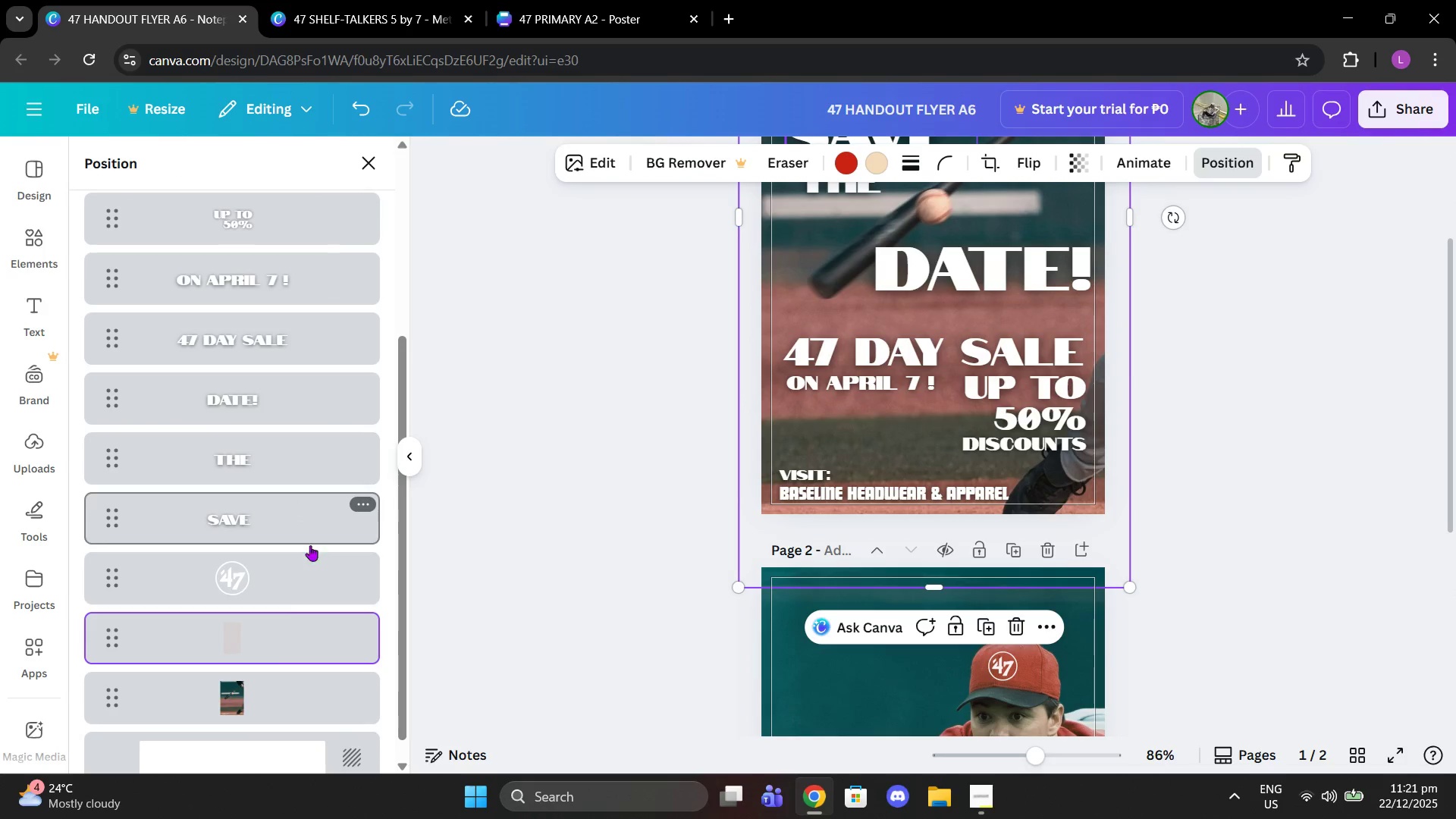 
left_click([275, 704])
 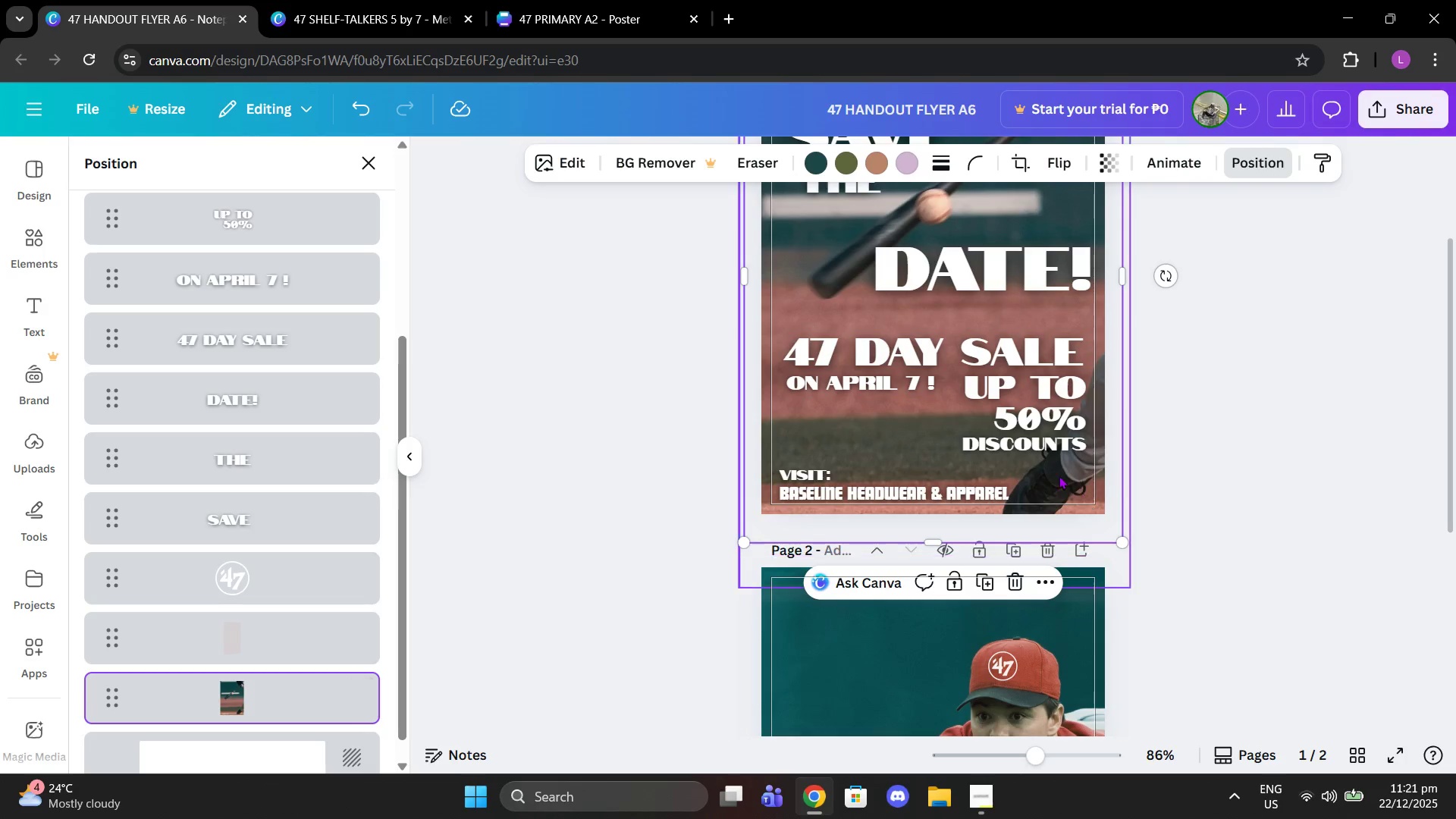 
scroll: coordinate [1042, 461], scroll_direction: up, amount: 1.0
 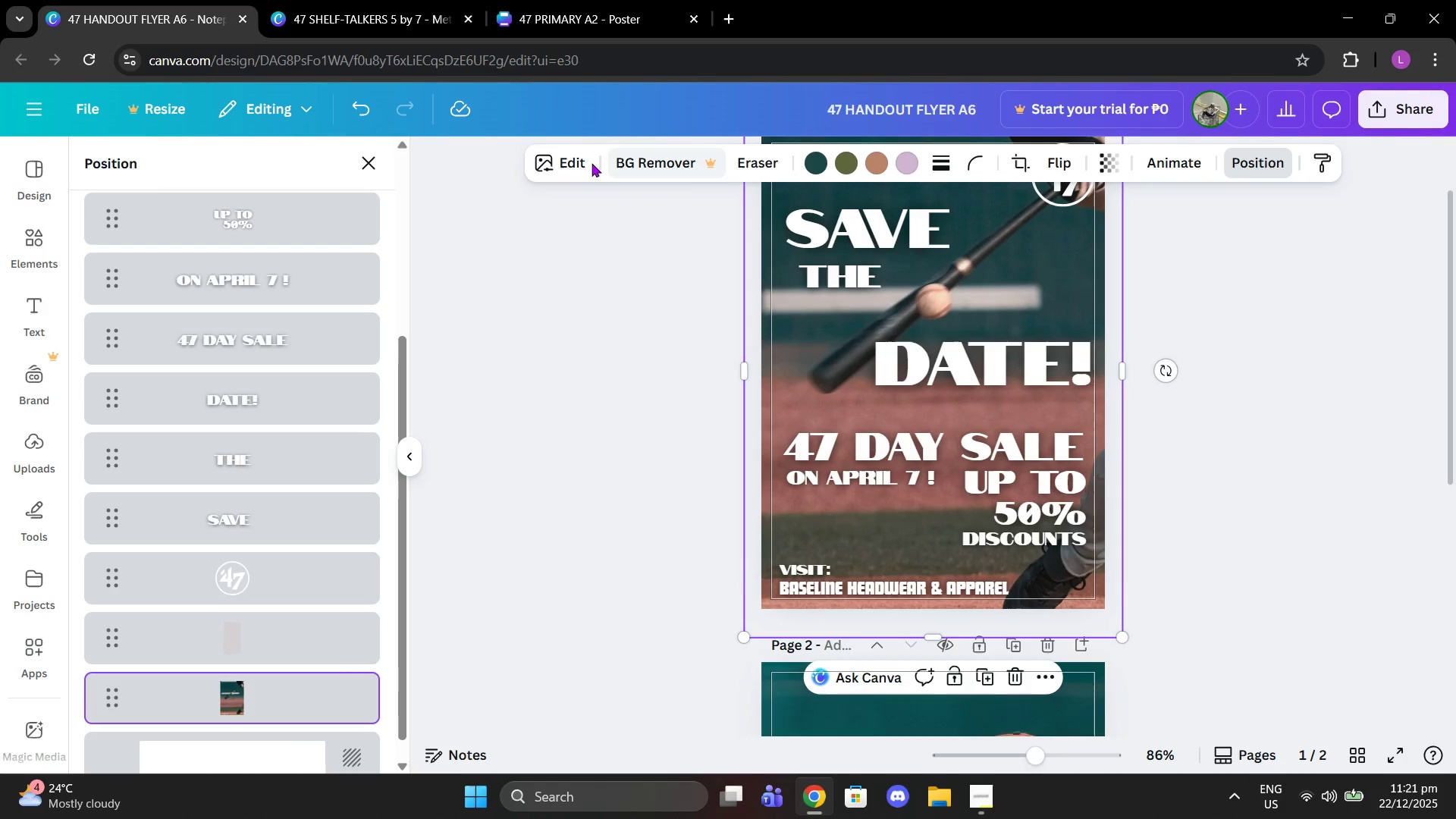 
left_click([592, 163])
 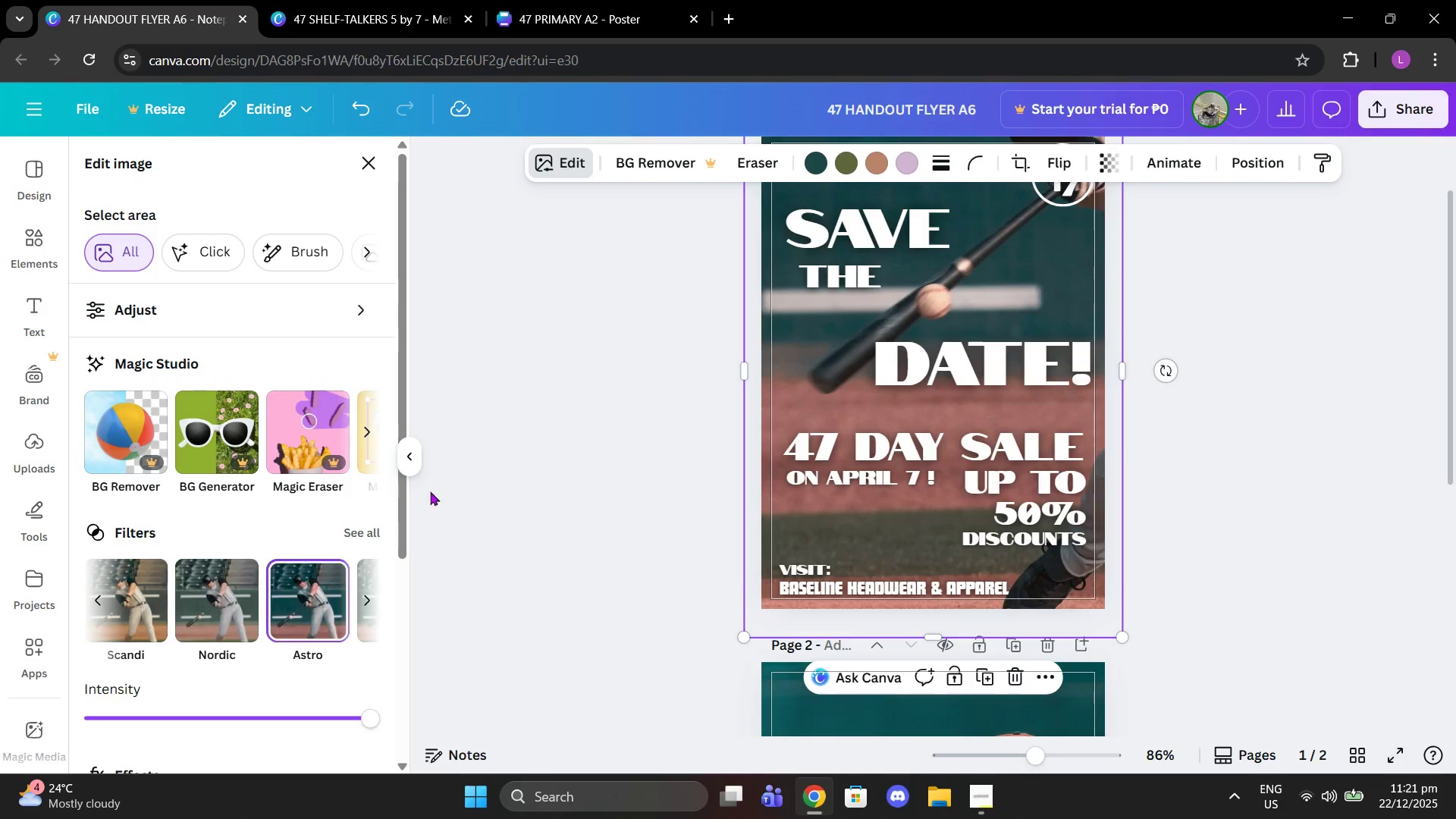 
left_click([505, 541])
 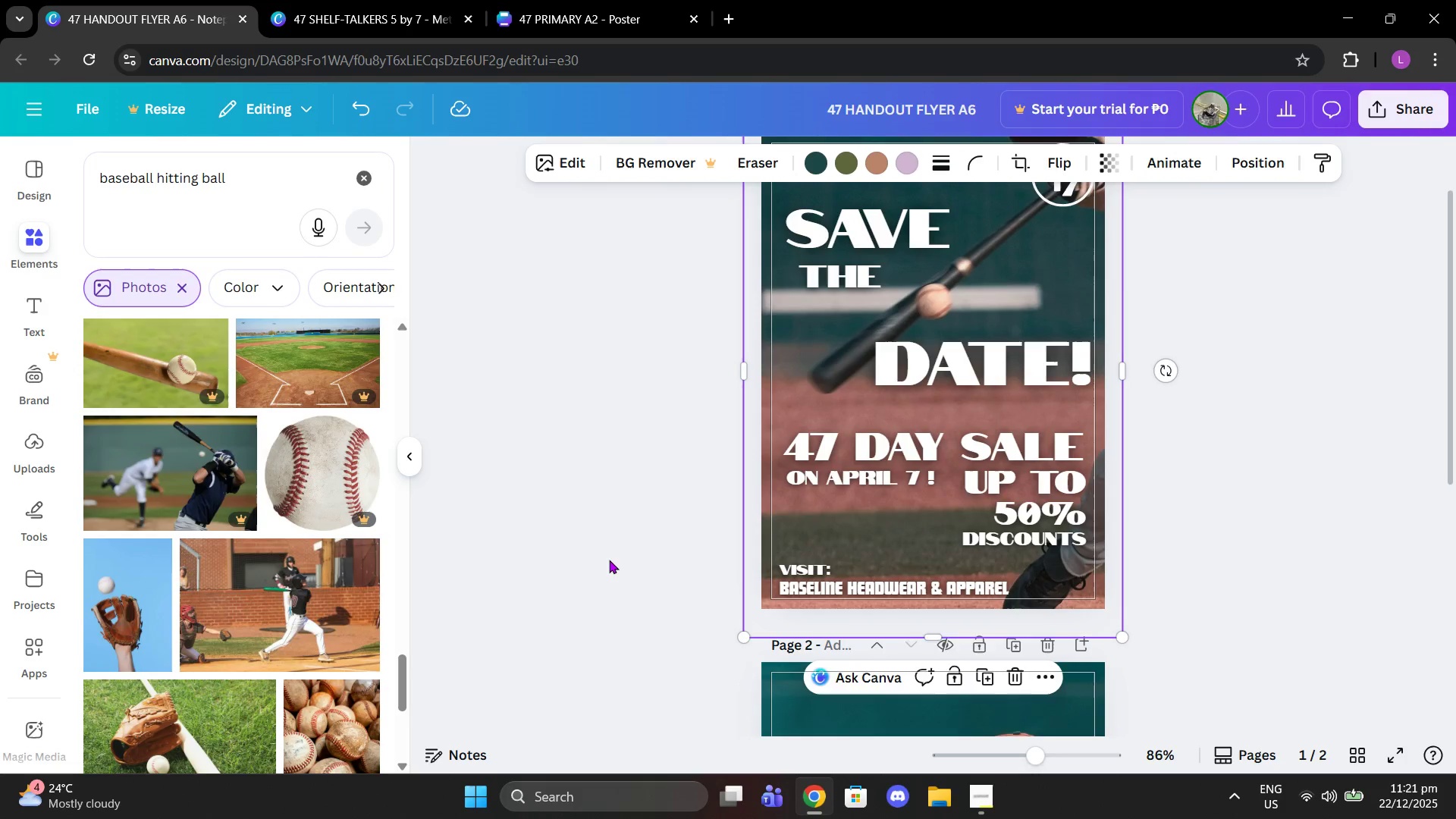 
scroll: coordinate [764, 576], scroll_direction: down, amount: 4.0
 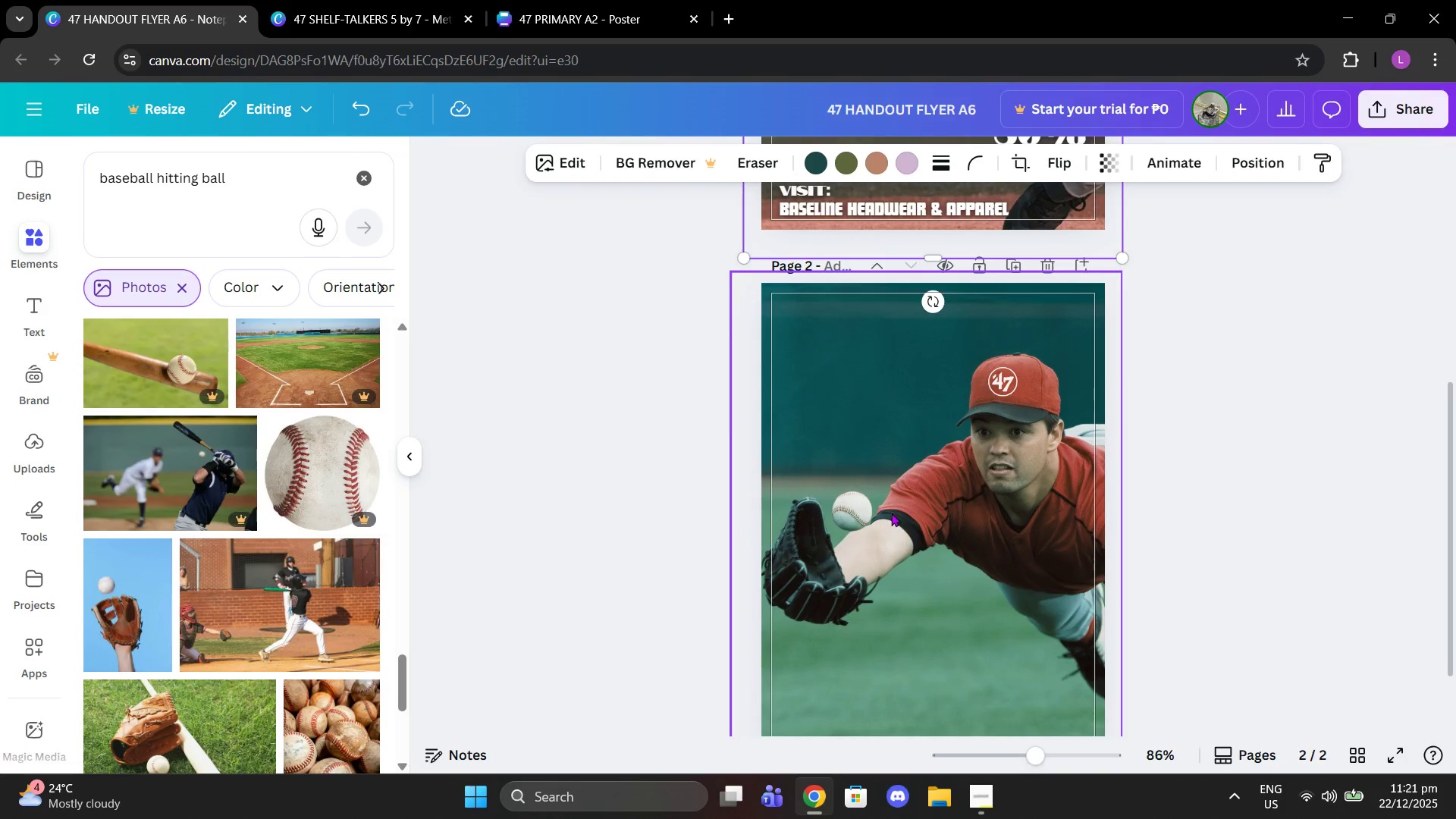 
left_click([891, 513])
 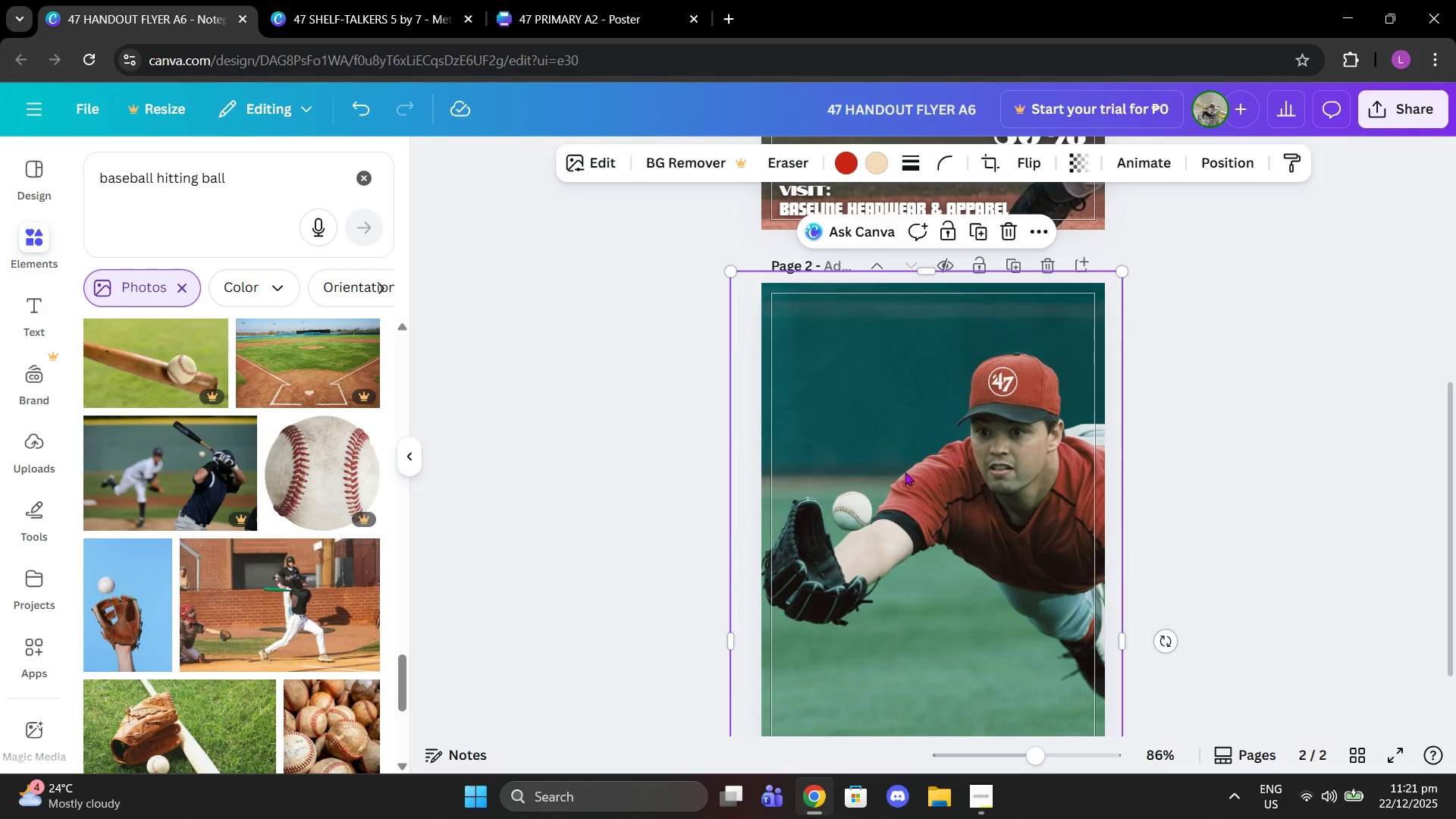 
left_click_drag(start_coordinate=[905, 472], to_coordinate=[917, 648])
 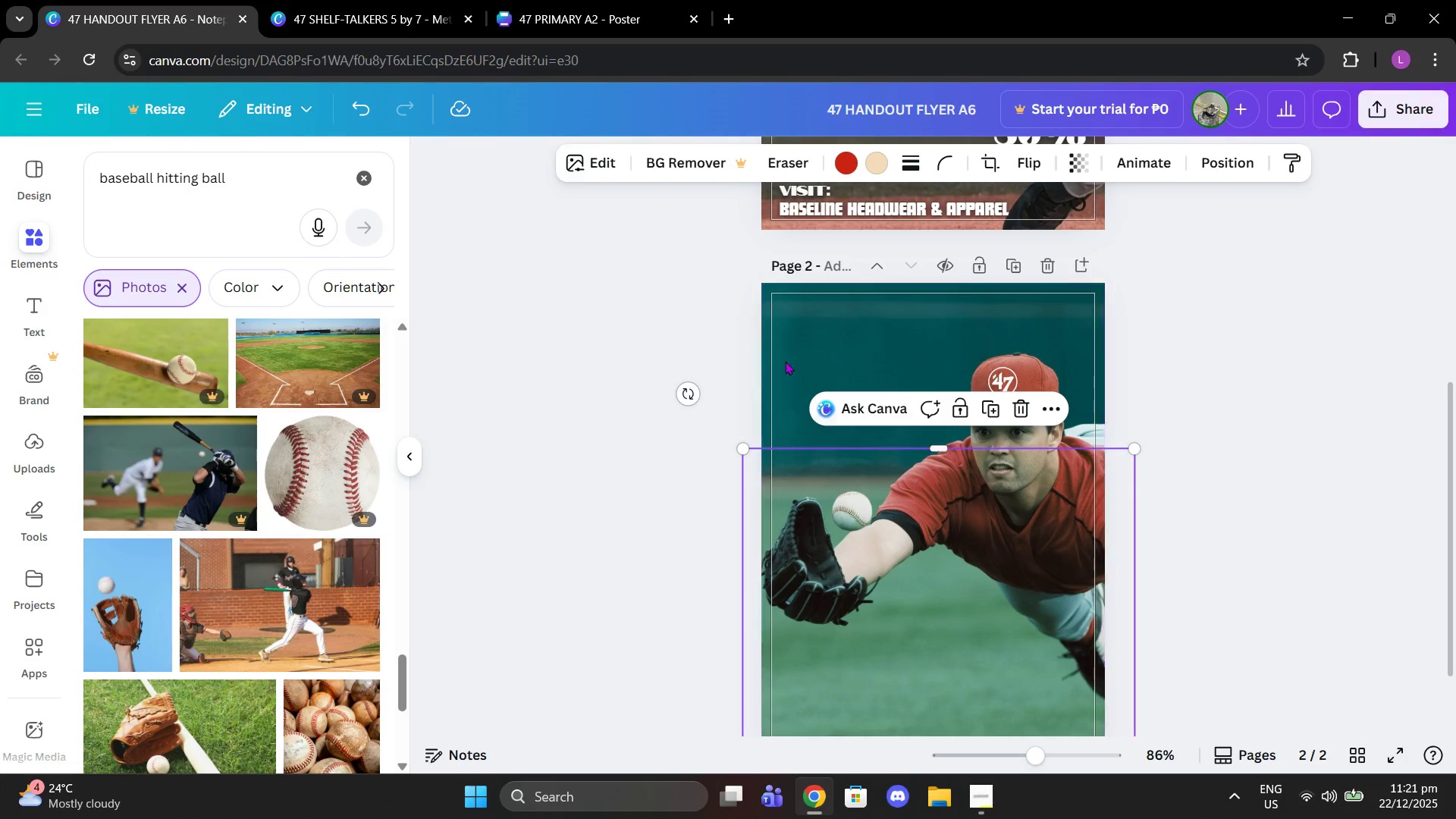 
left_click([785, 359])
 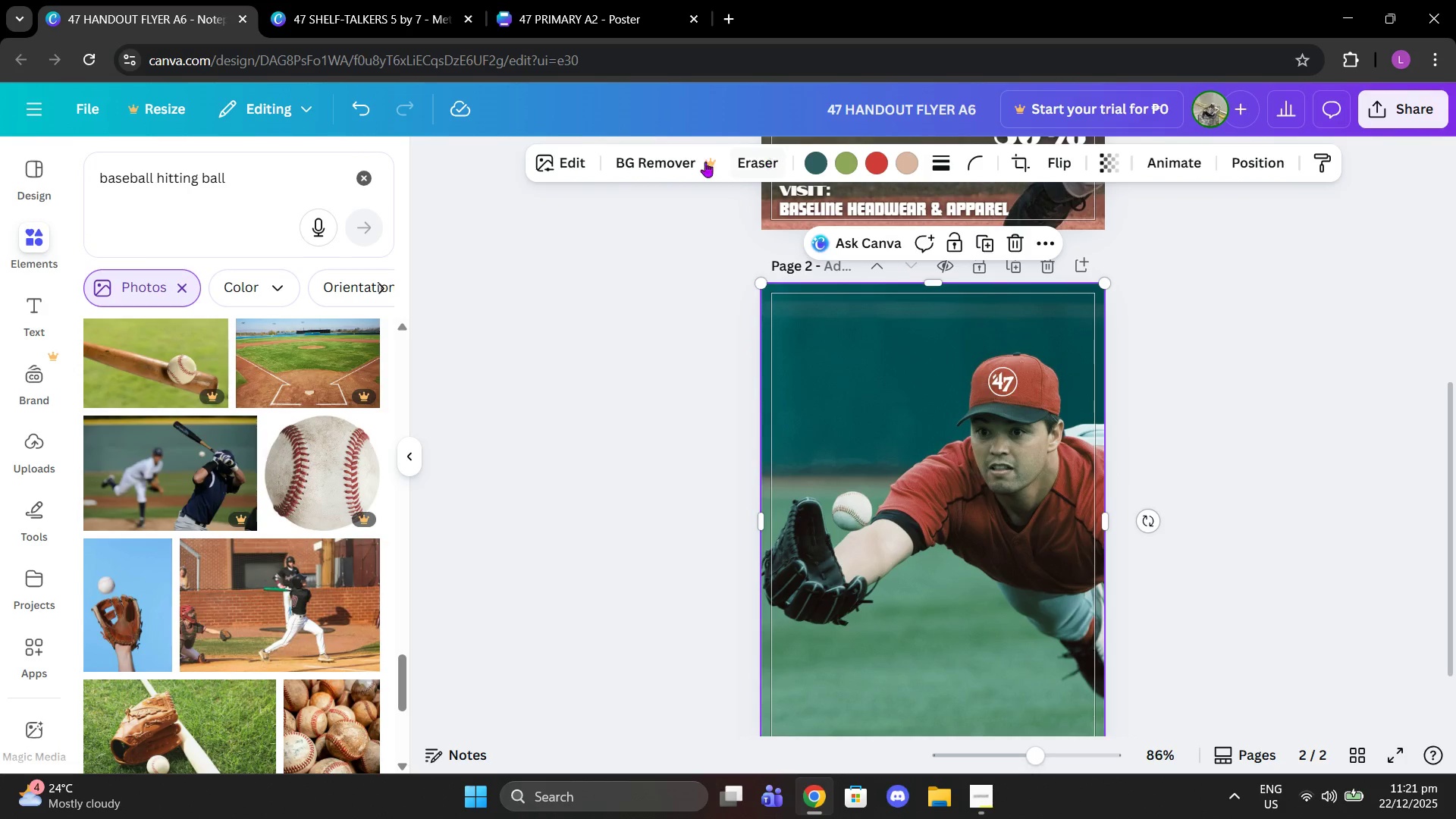 
left_click([574, 165])
 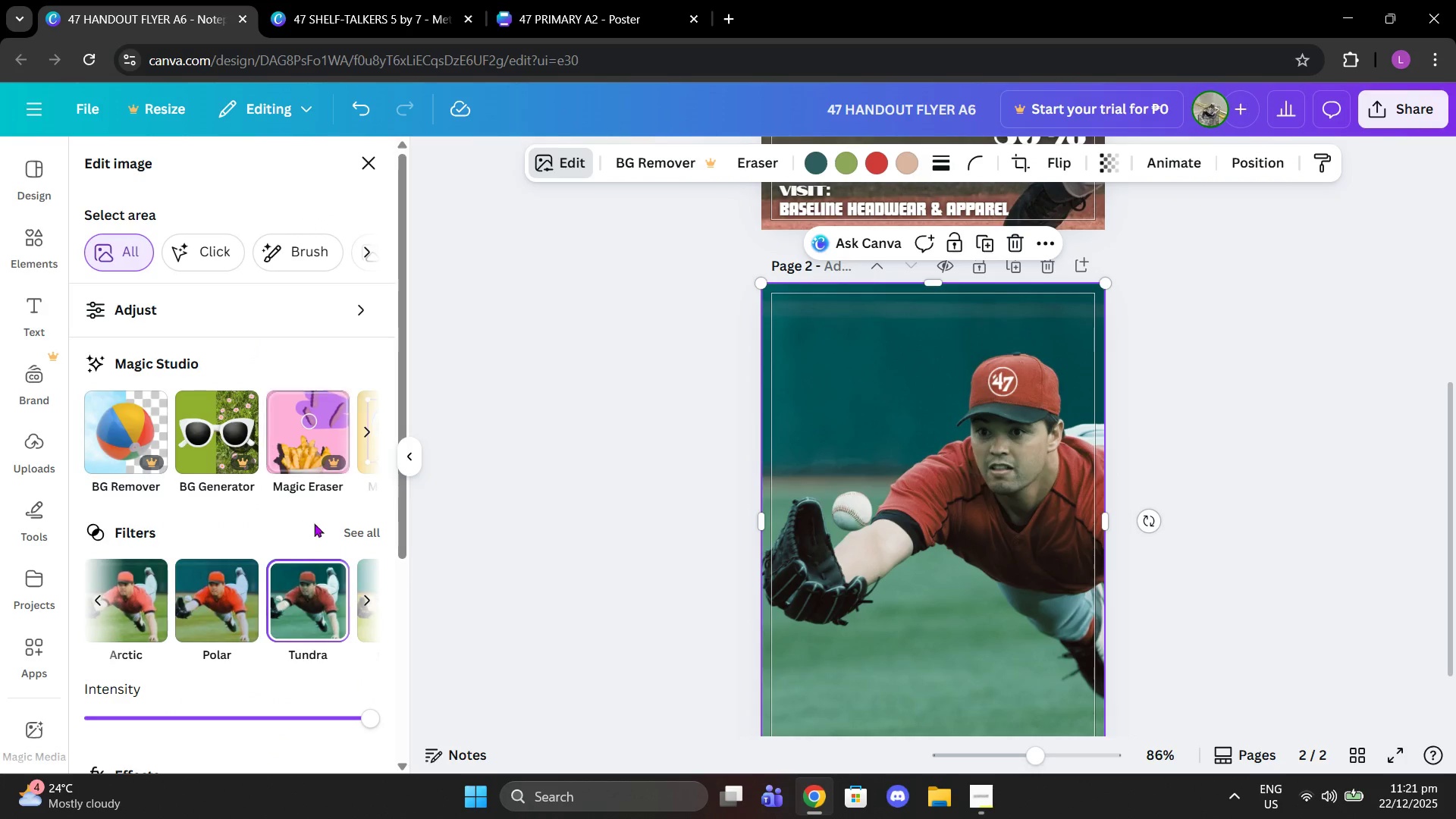 
left_click([359, 538])
 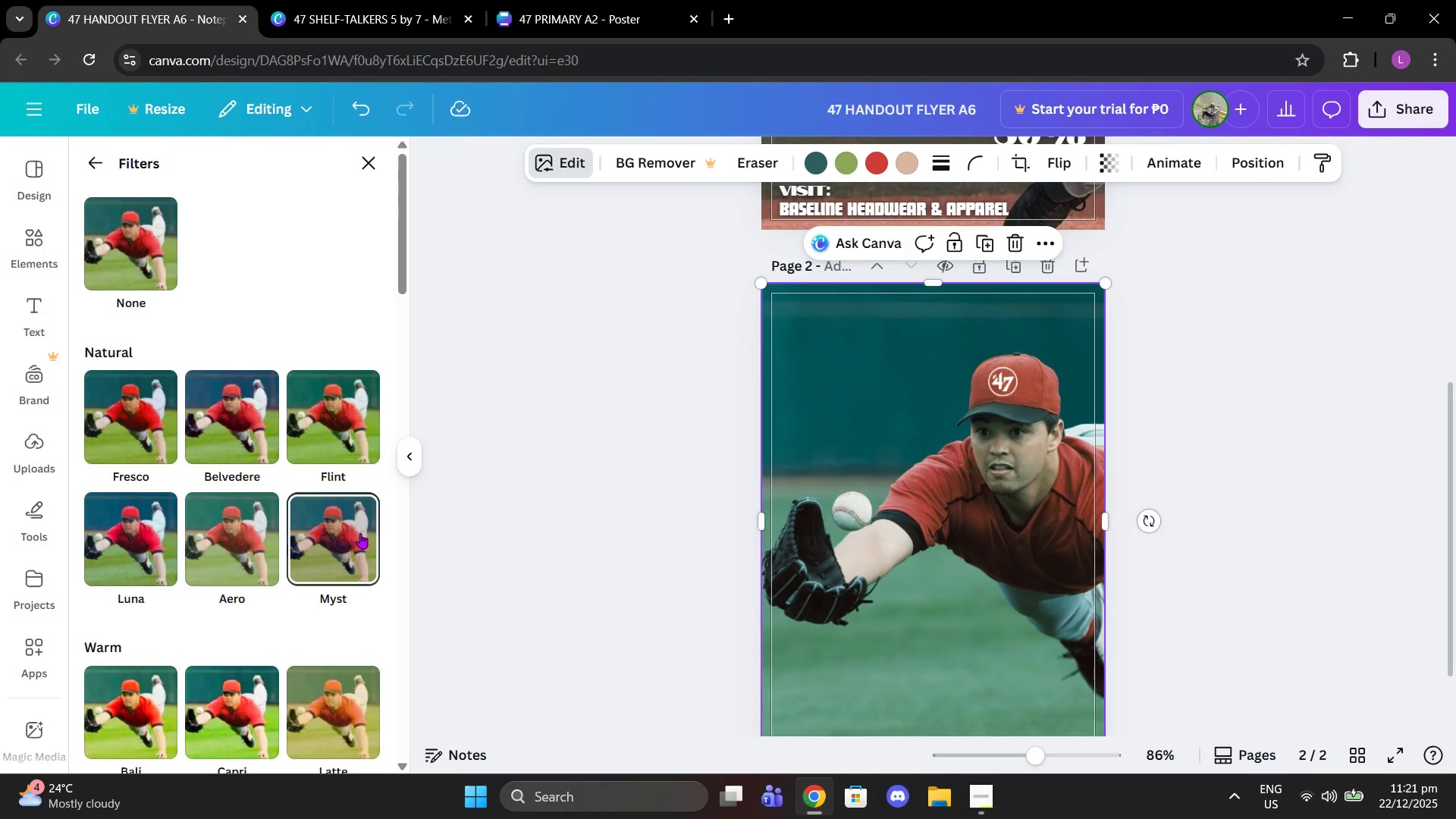 
left_click([340, 427])
 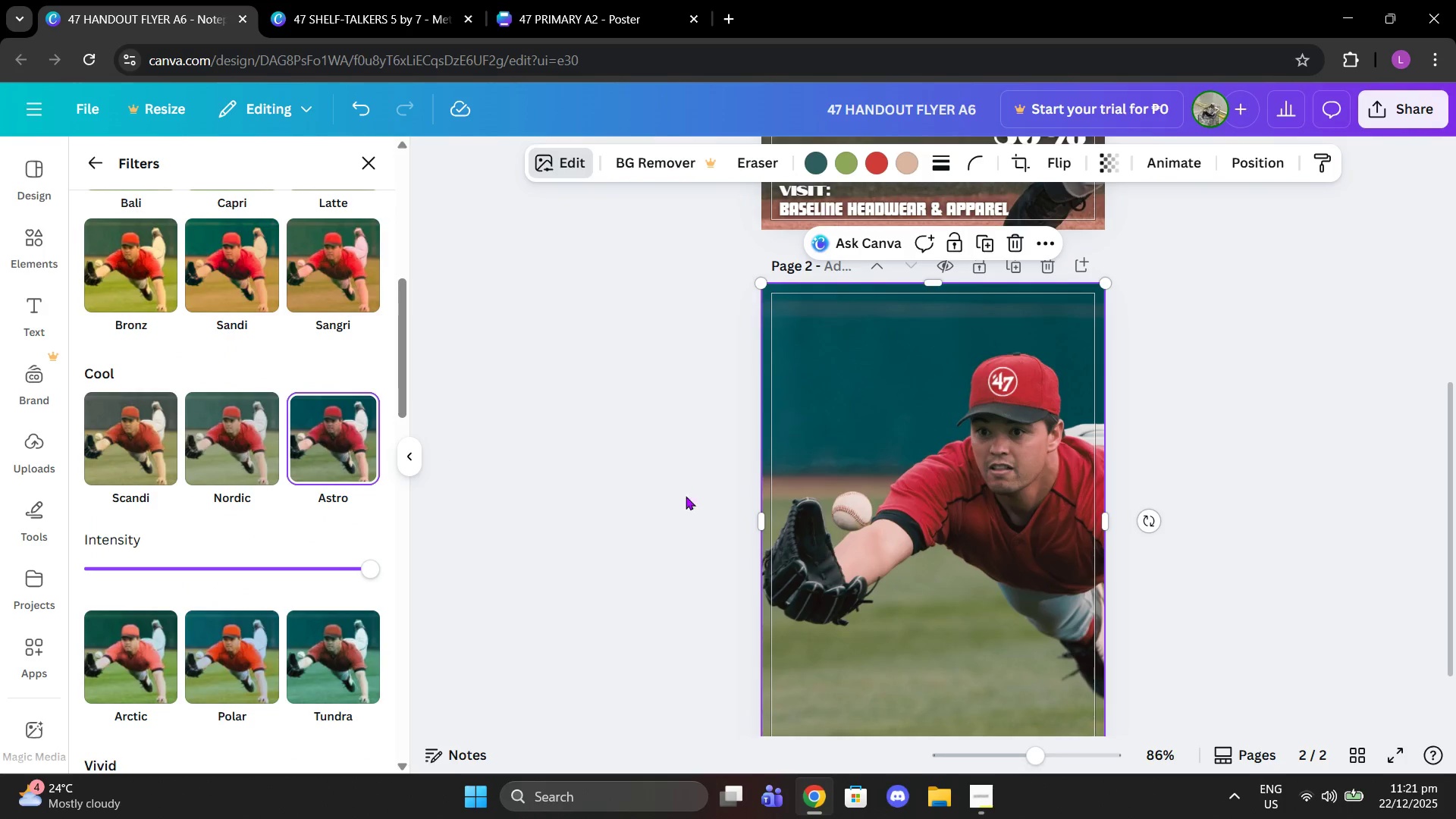 
scroll: coordinate [836, 519], scroll_direction: down, amount: 8.0
 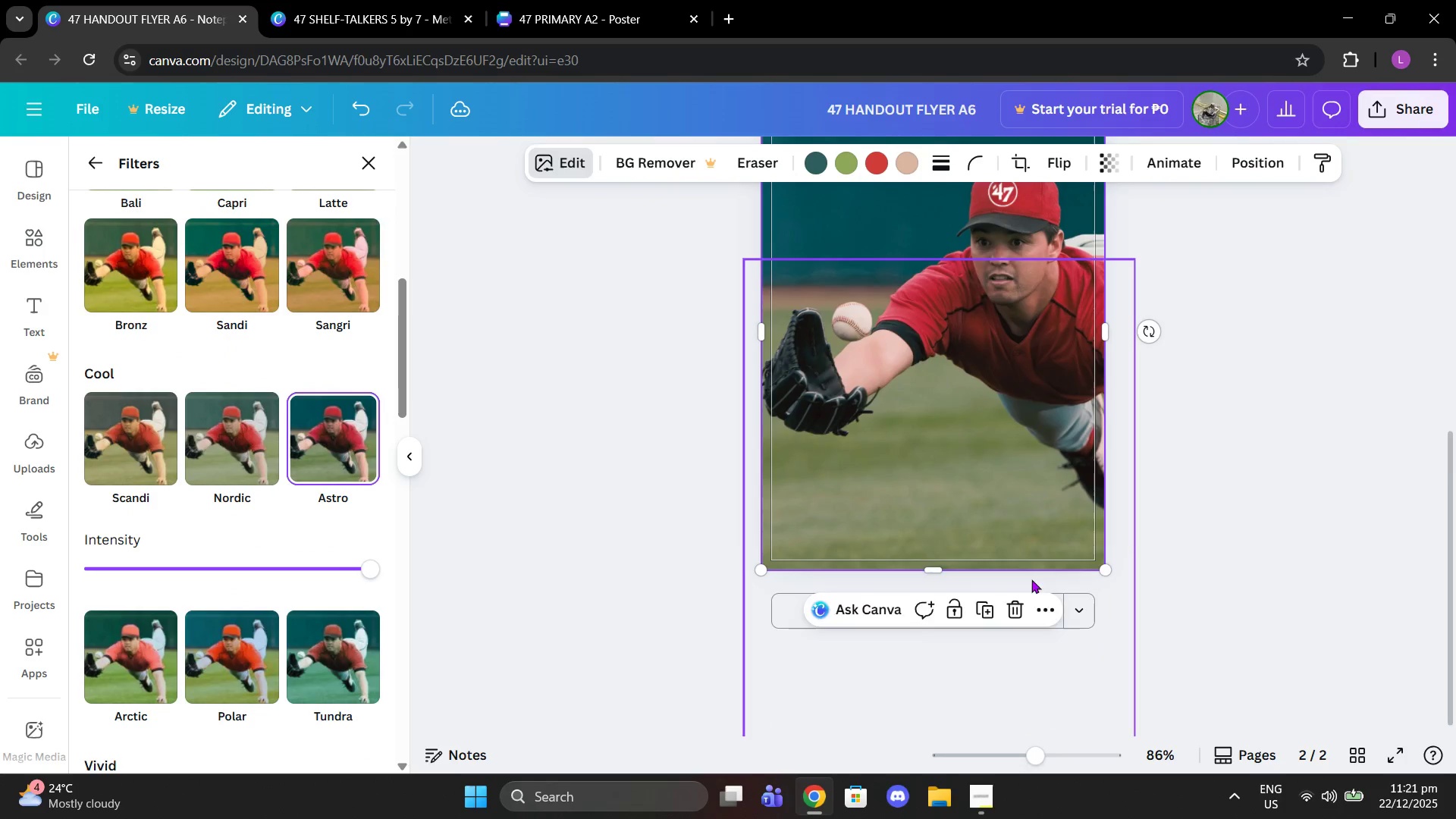 
left_click([1026, 579])
 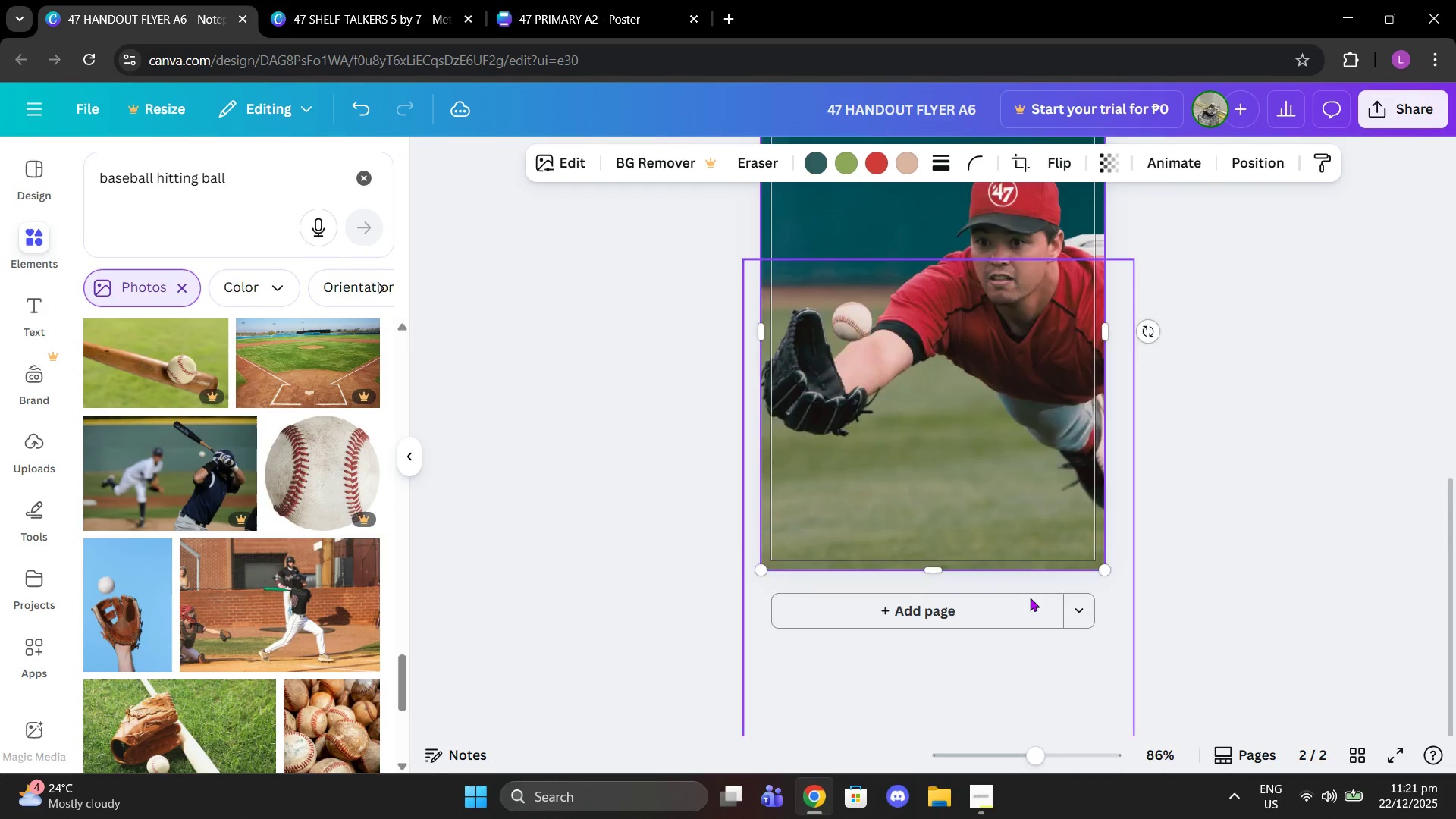 
left_click([1000, 564])
 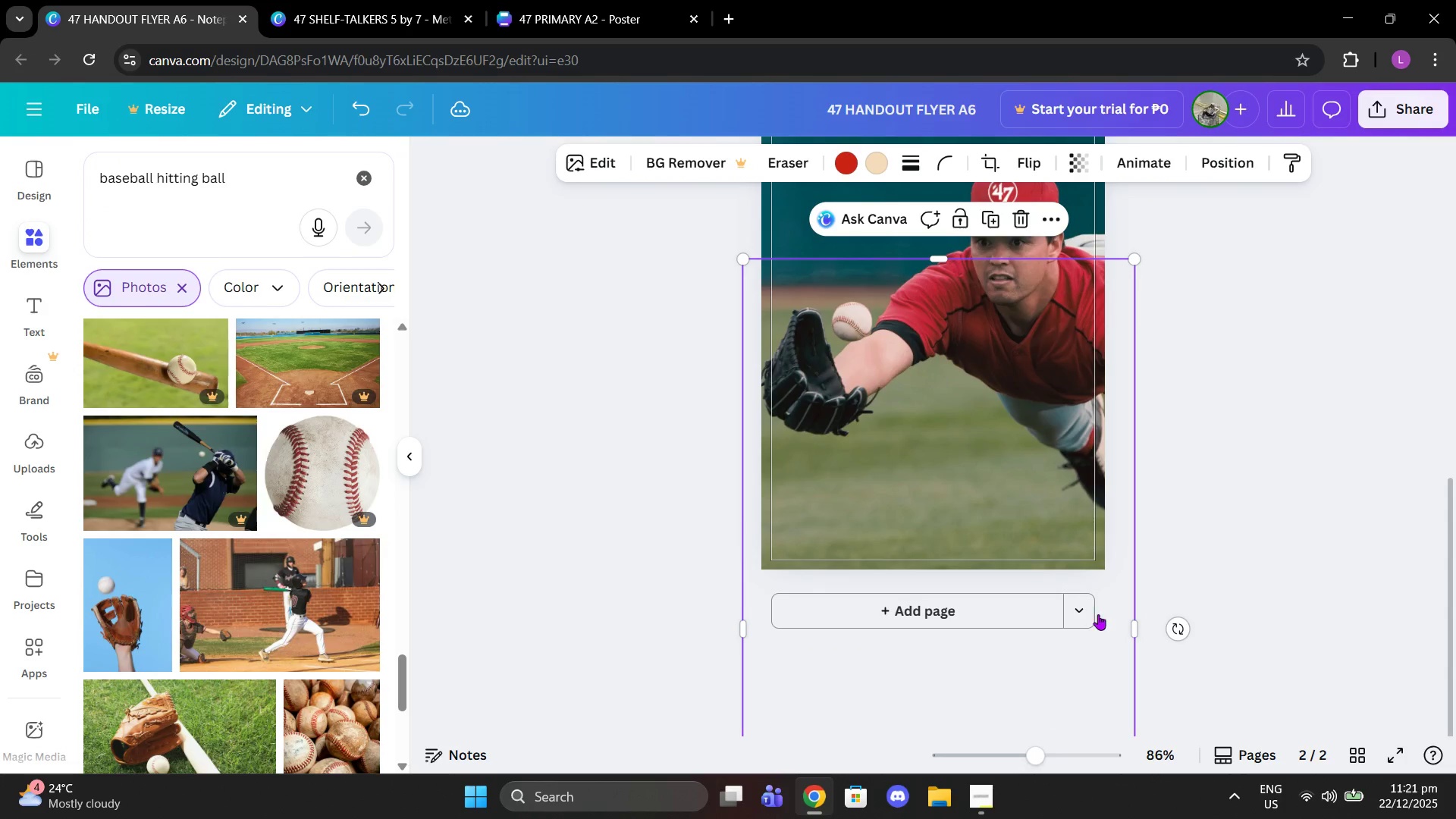 
key(Delete)
 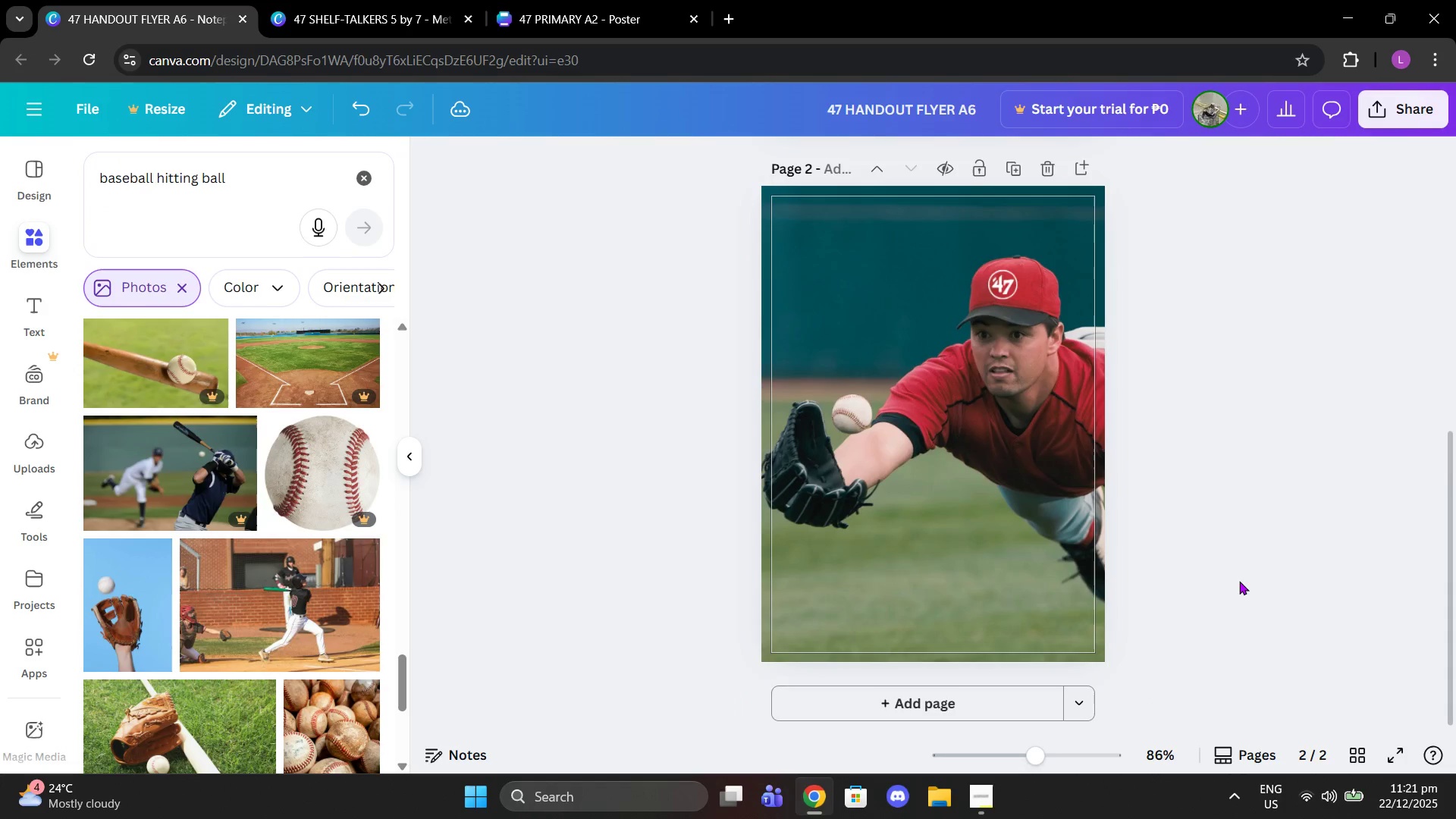 
scroll: coordinate [1247, 577], scroll_direction: up, amount: 5.0
 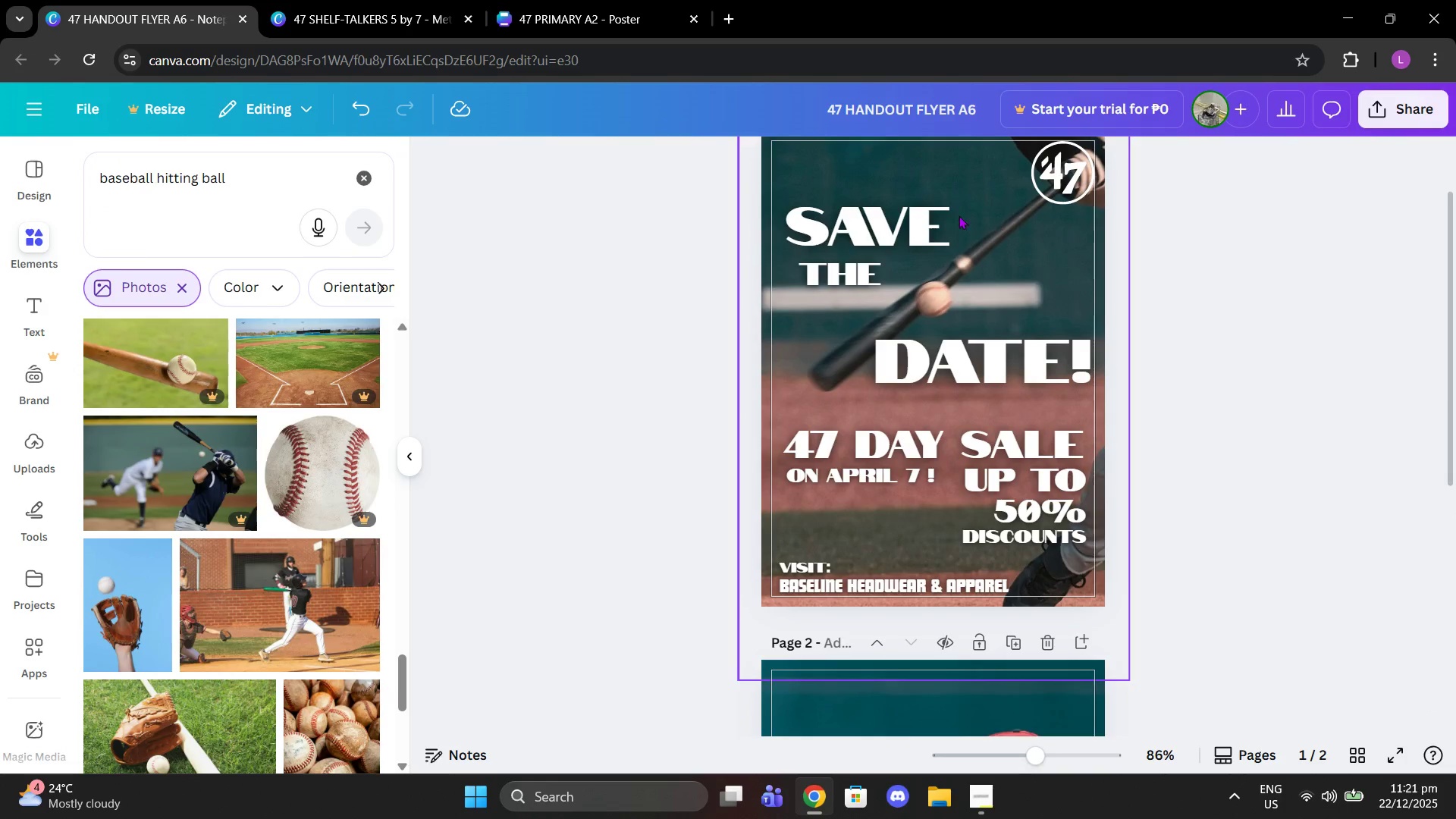 
left_click([923, 214])
 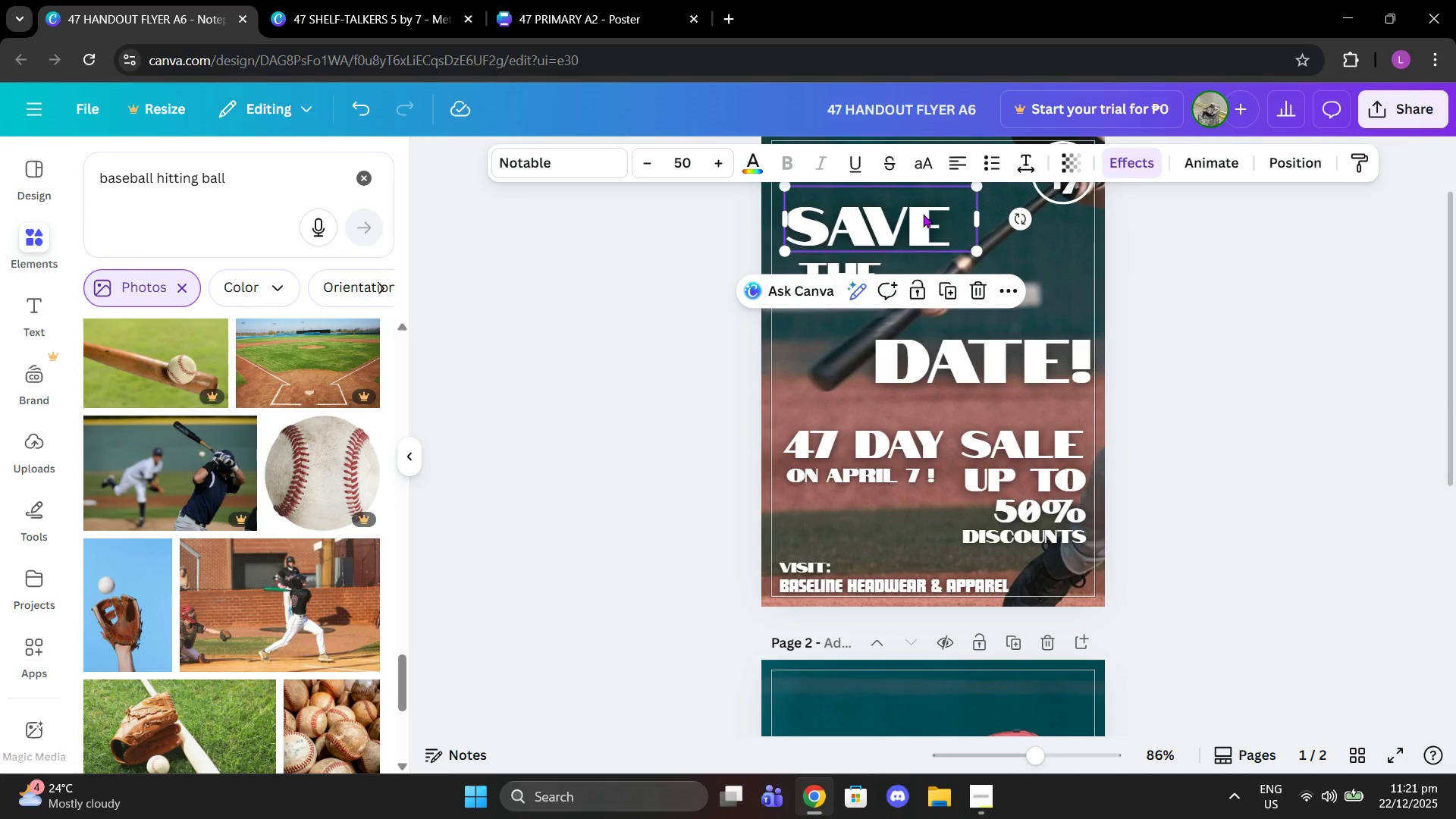 
key(Control+C)
 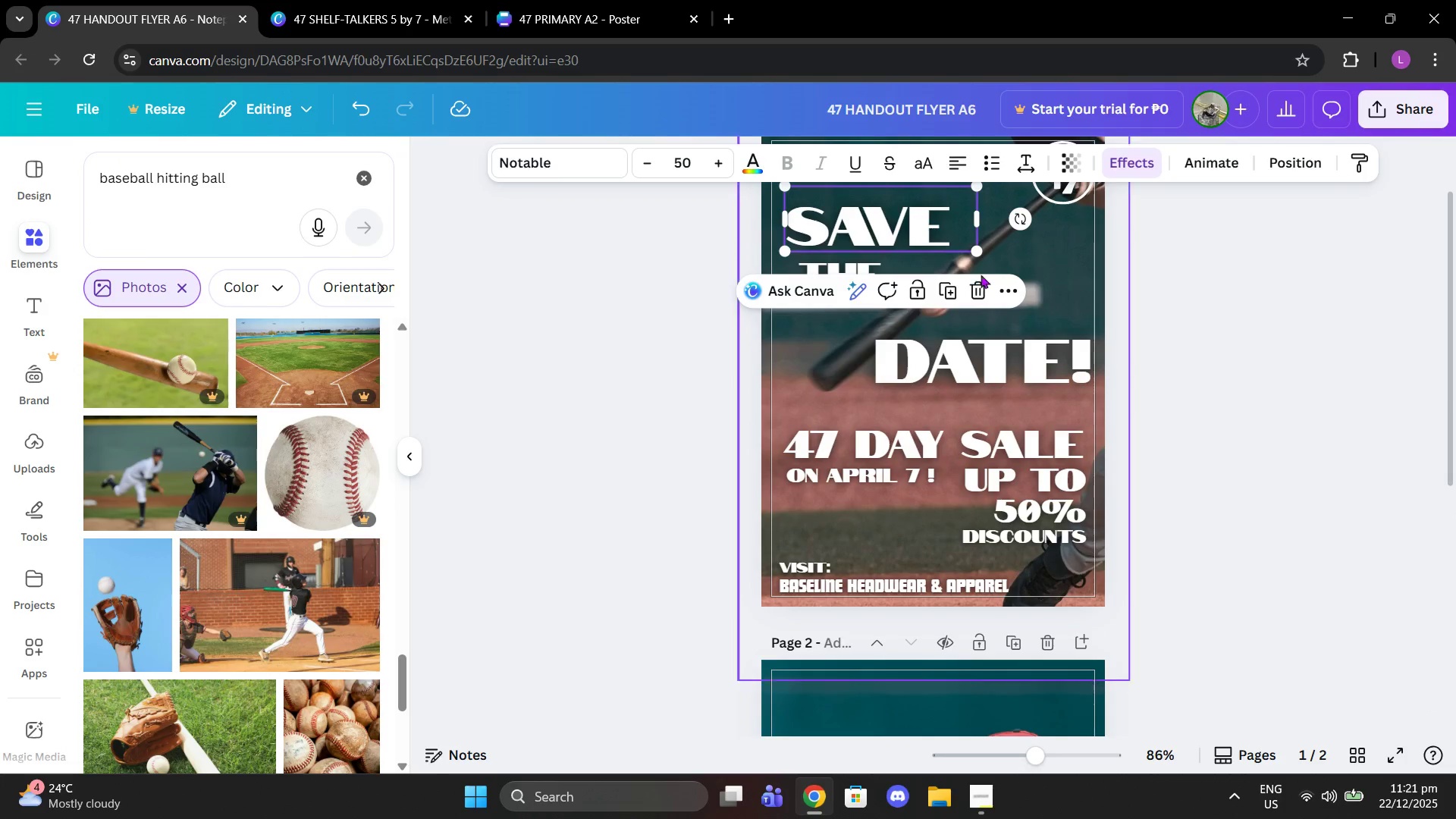 
scroll: coordinate [982, 277], scroll_direction: down, amount: 3.0
 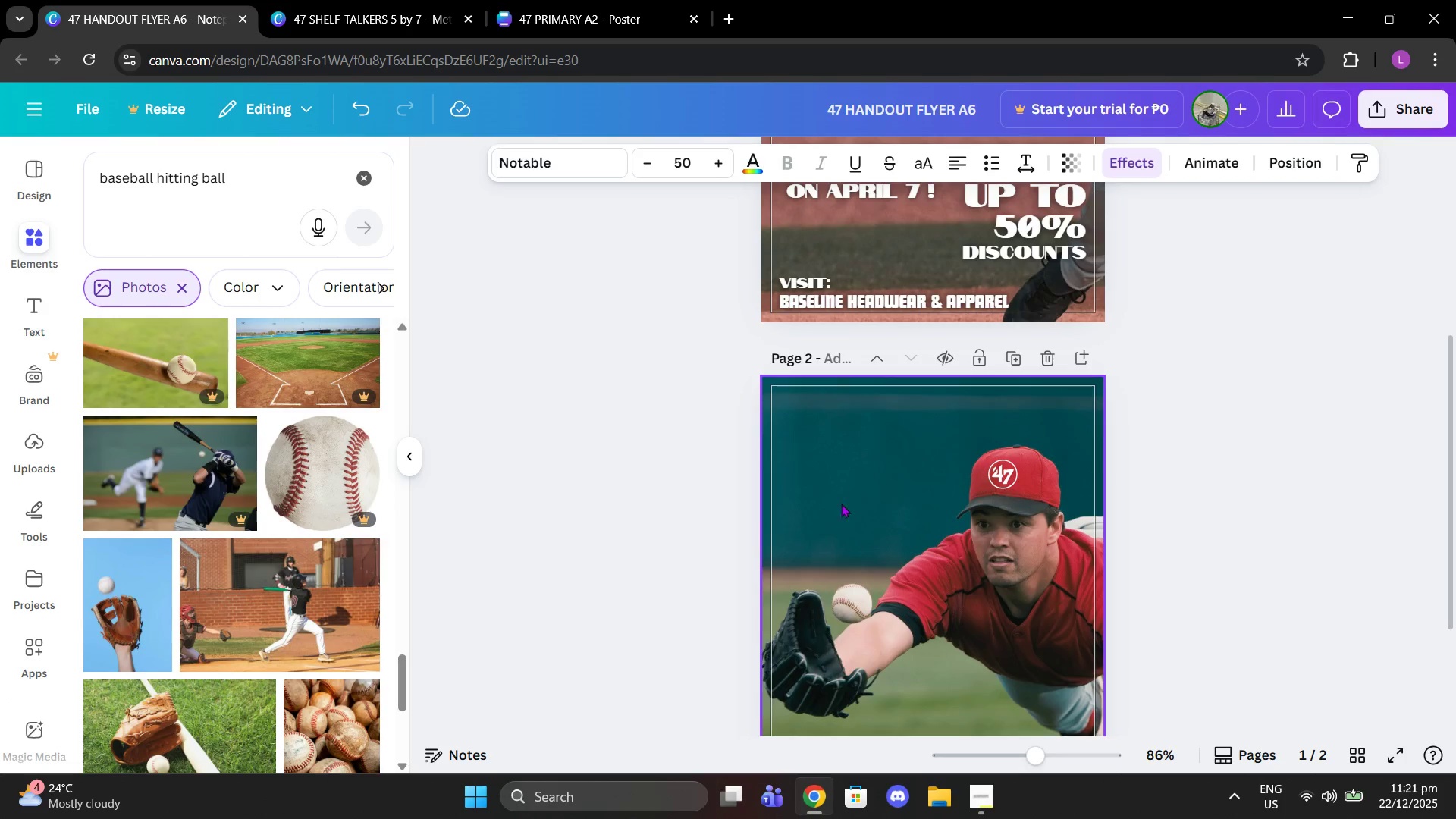 
key(Control+V)
 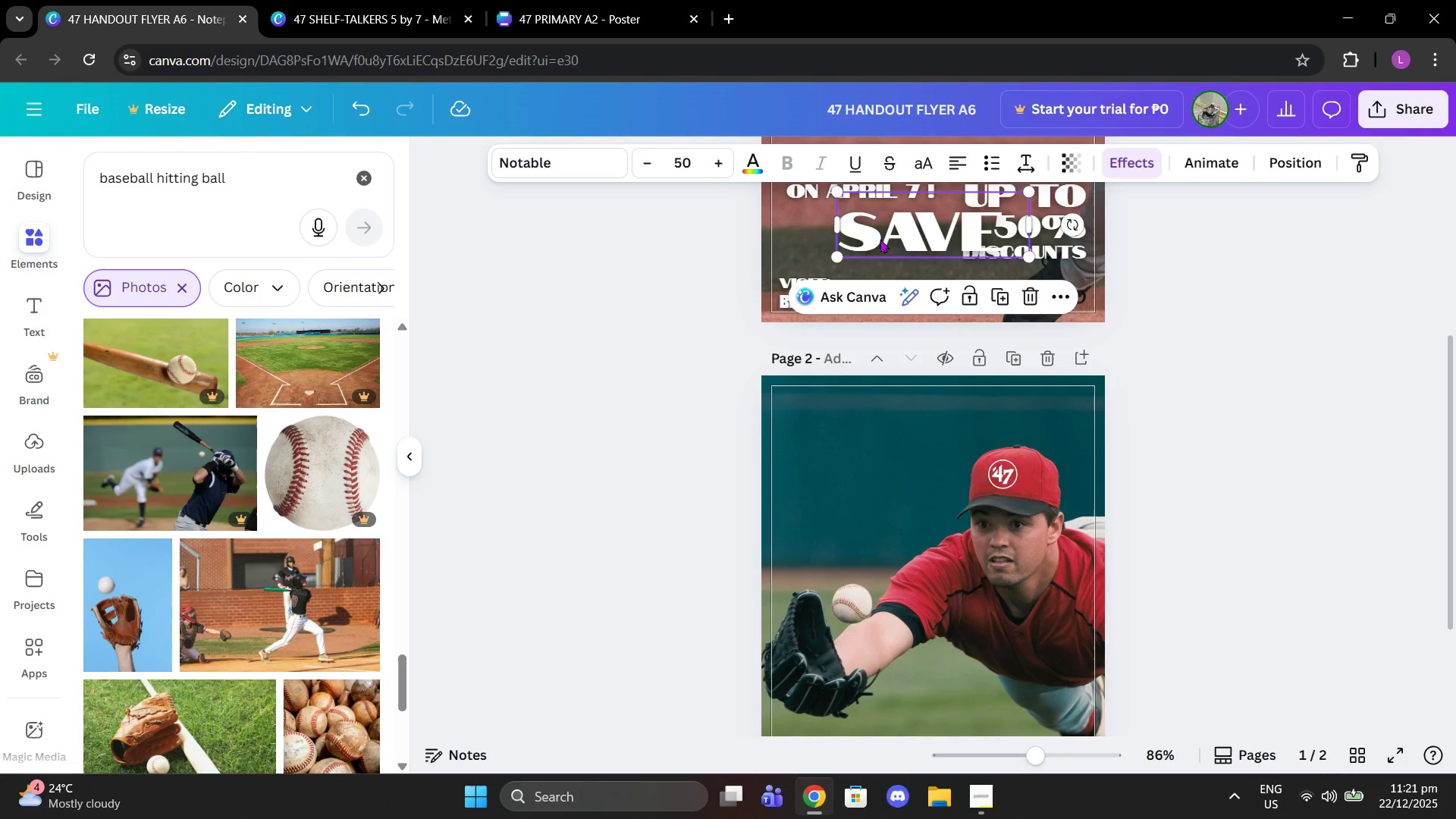 
left_click_drag(start_coordinate=[909, 232], to_coordinate=[843, 500])
 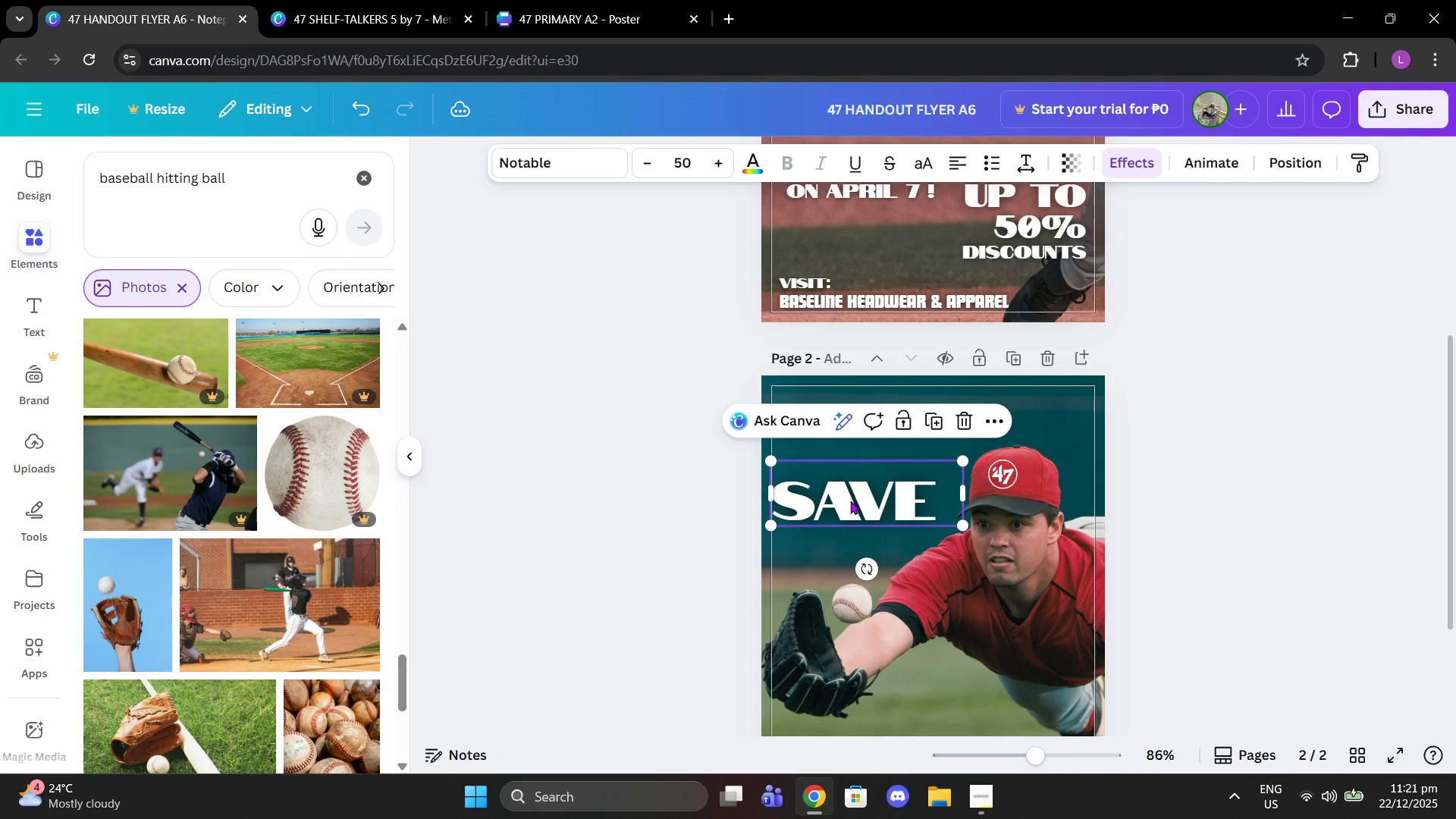 
left_click_drag(start_coordinate=[849, 500], to_coordinate=[858, 488])
 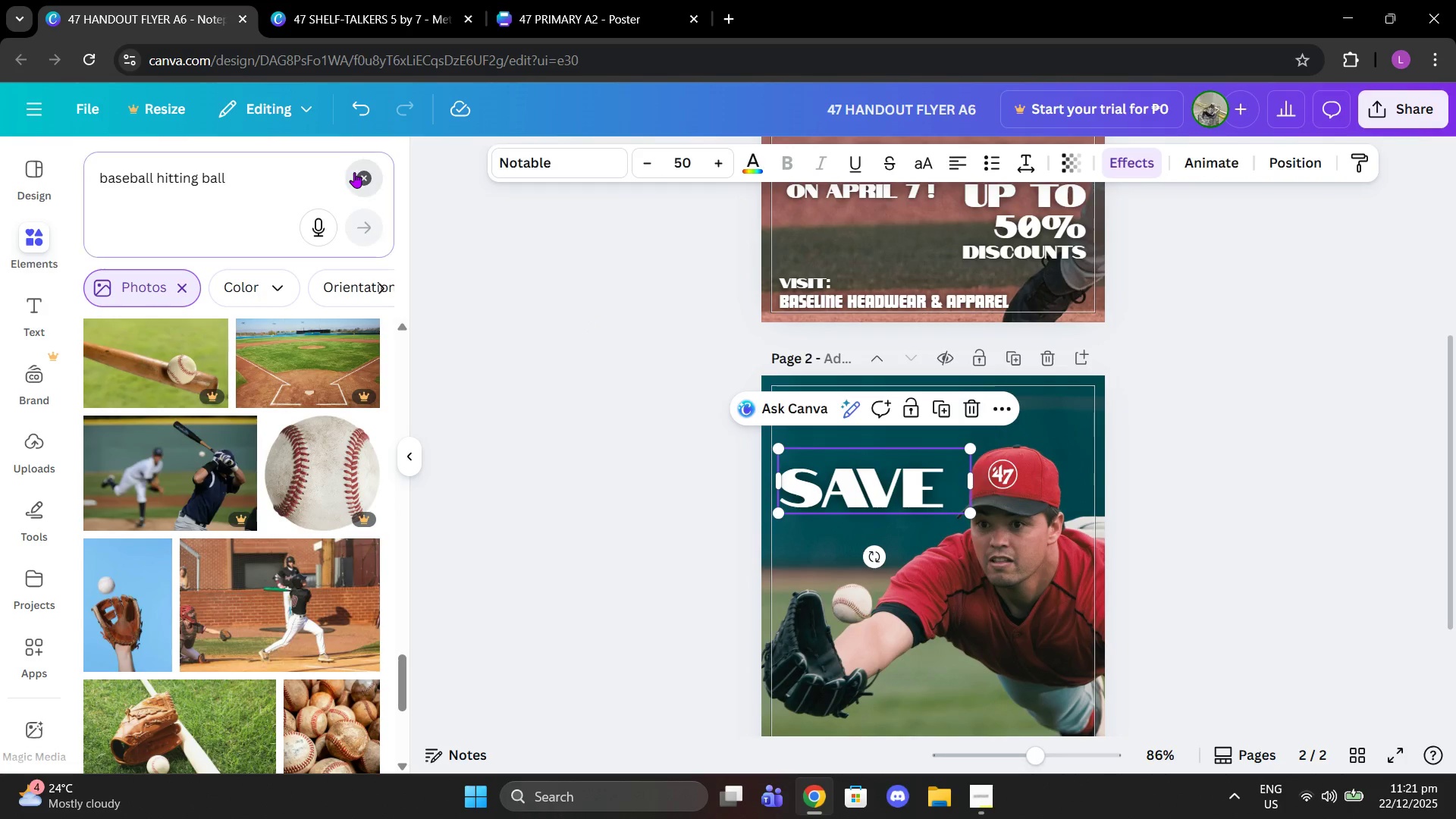 
double_click([282, 178])
 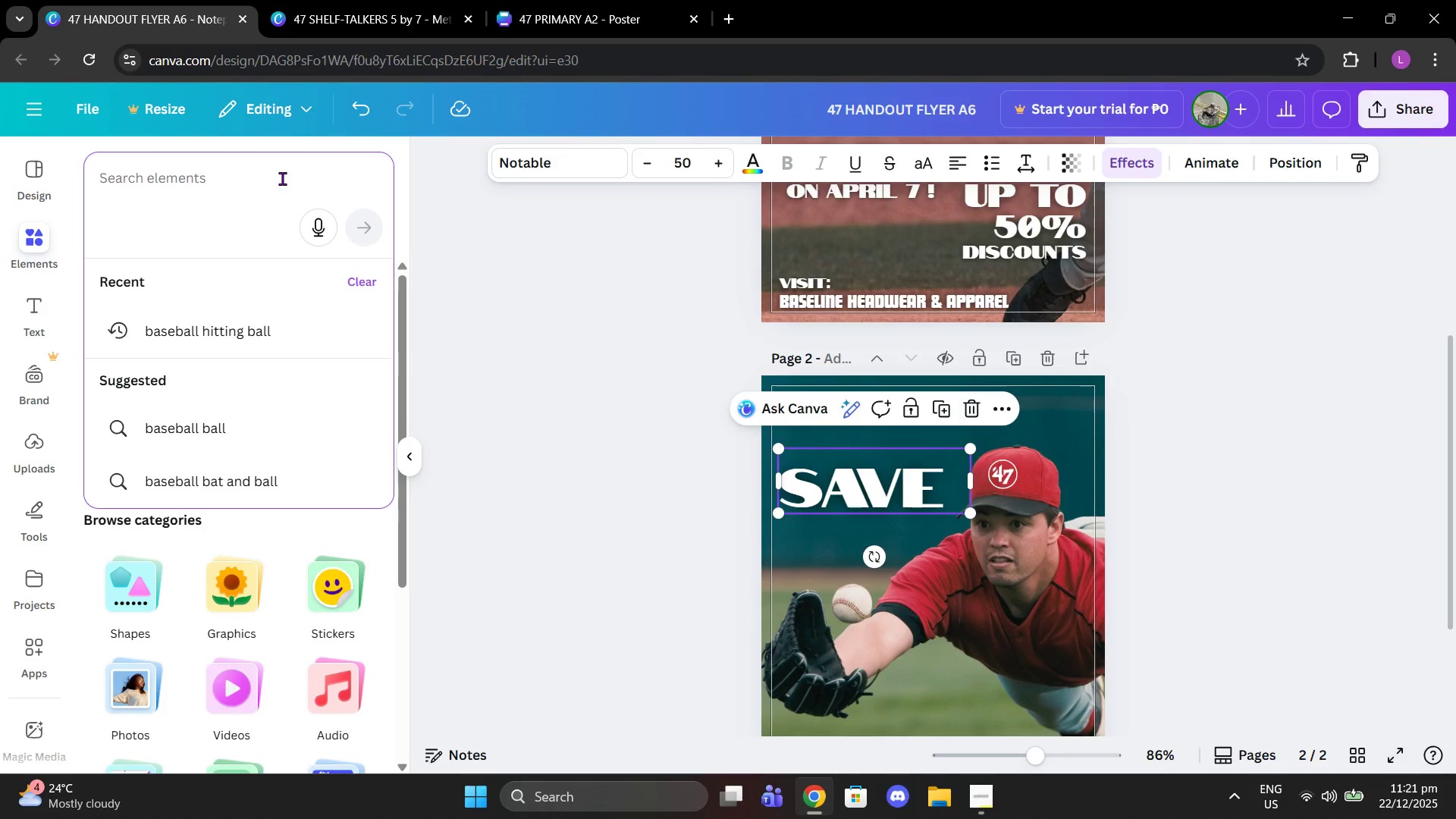 
type(blurred)
 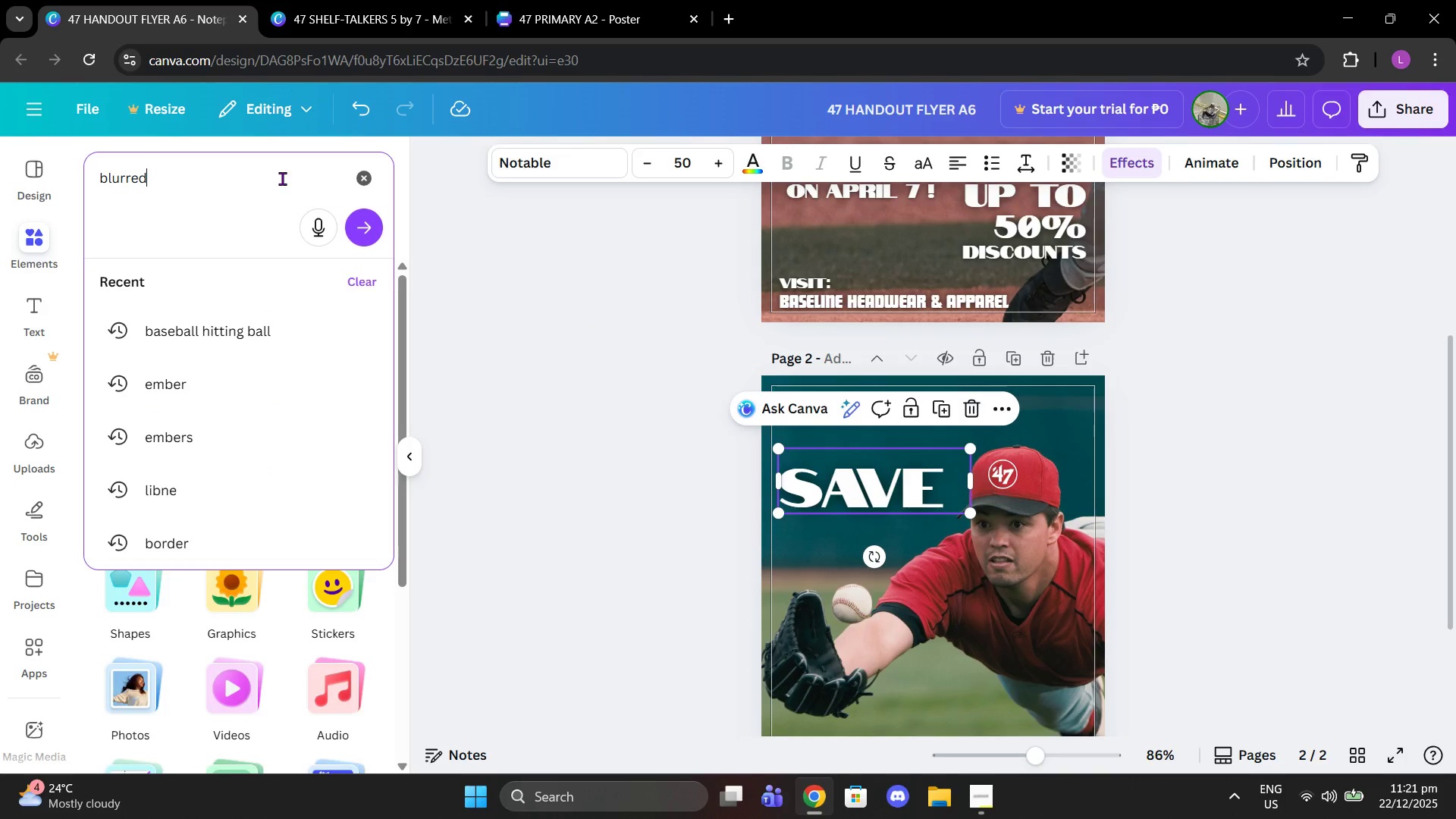 
key(Enter)
 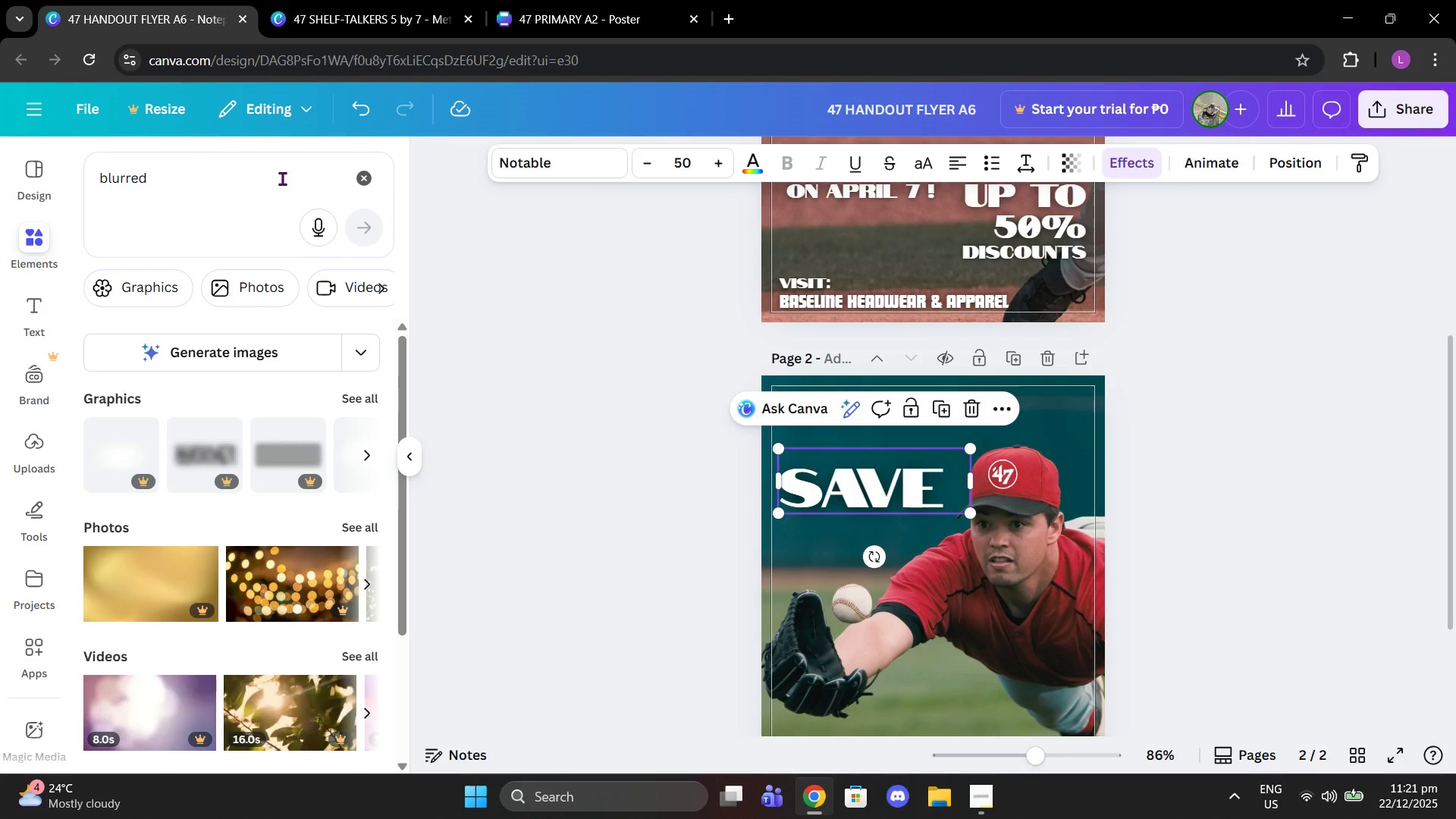 
left_click_drag(start_coordinate=[238, 158], to_coordinate=[211, 157])
 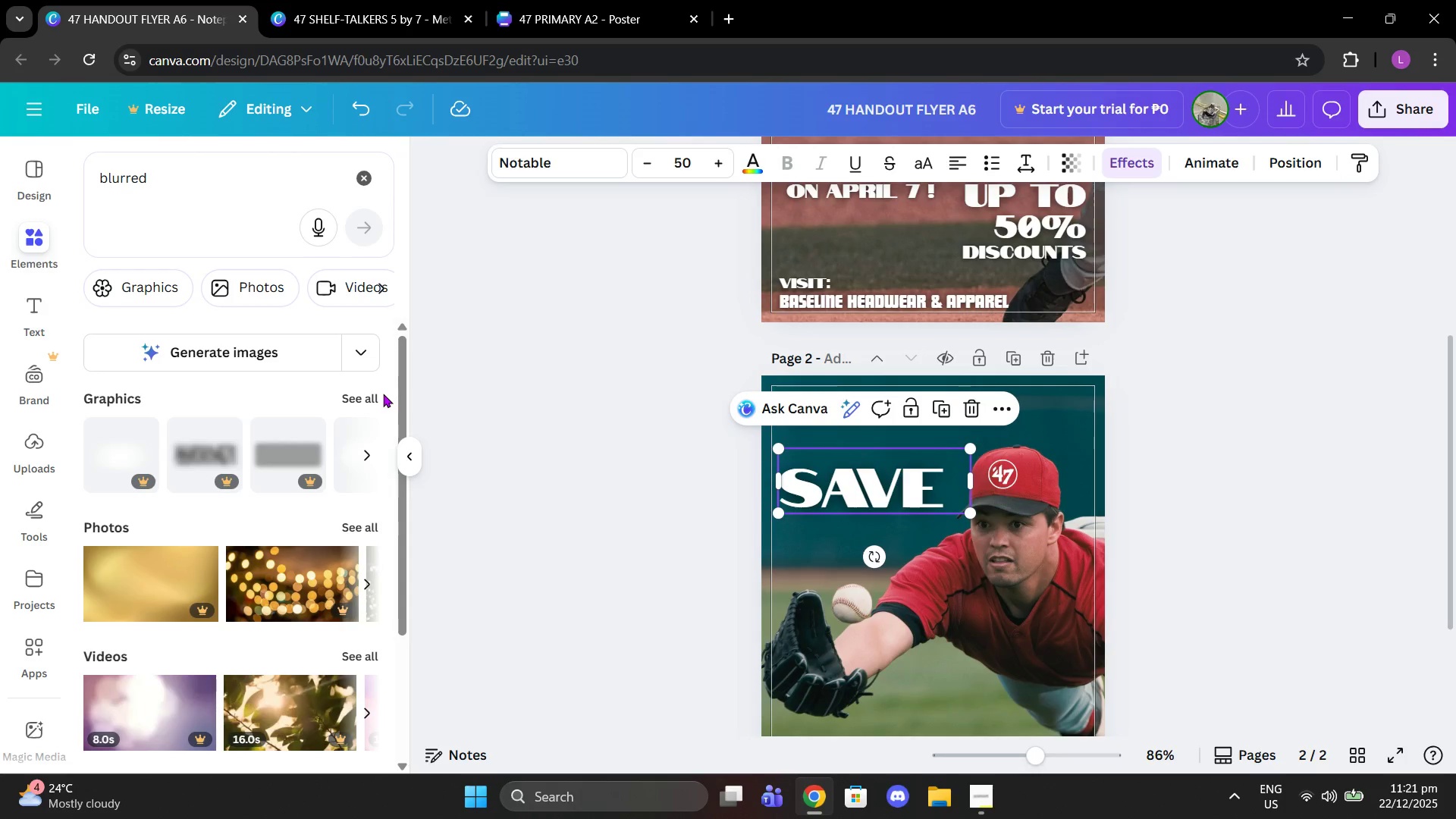 
left_click([369, 391])
 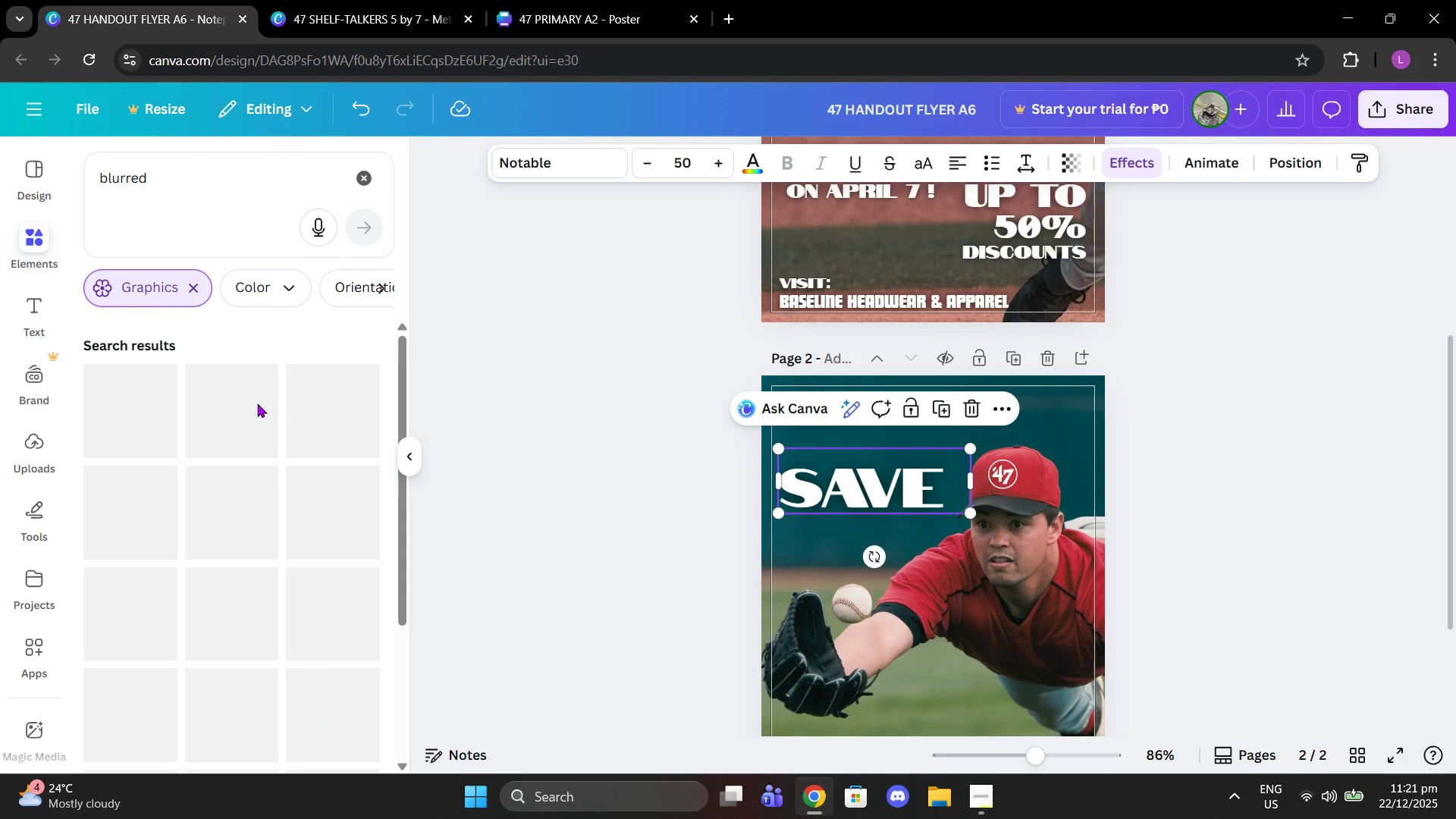 
mouse_move([272, 406])
 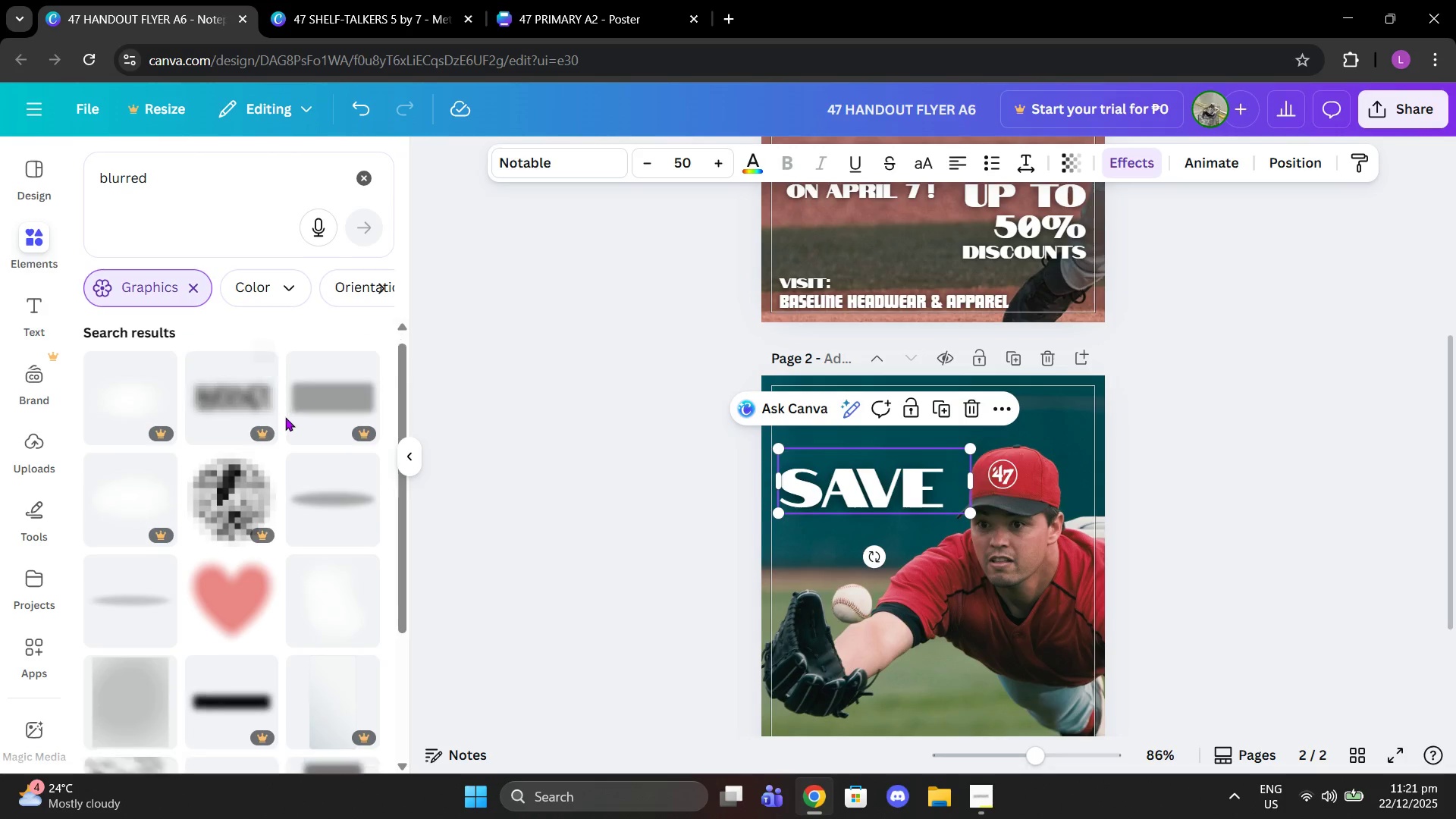 
scroll: coordinate [285, 417], scroll_direction: down, amount: 1.0
 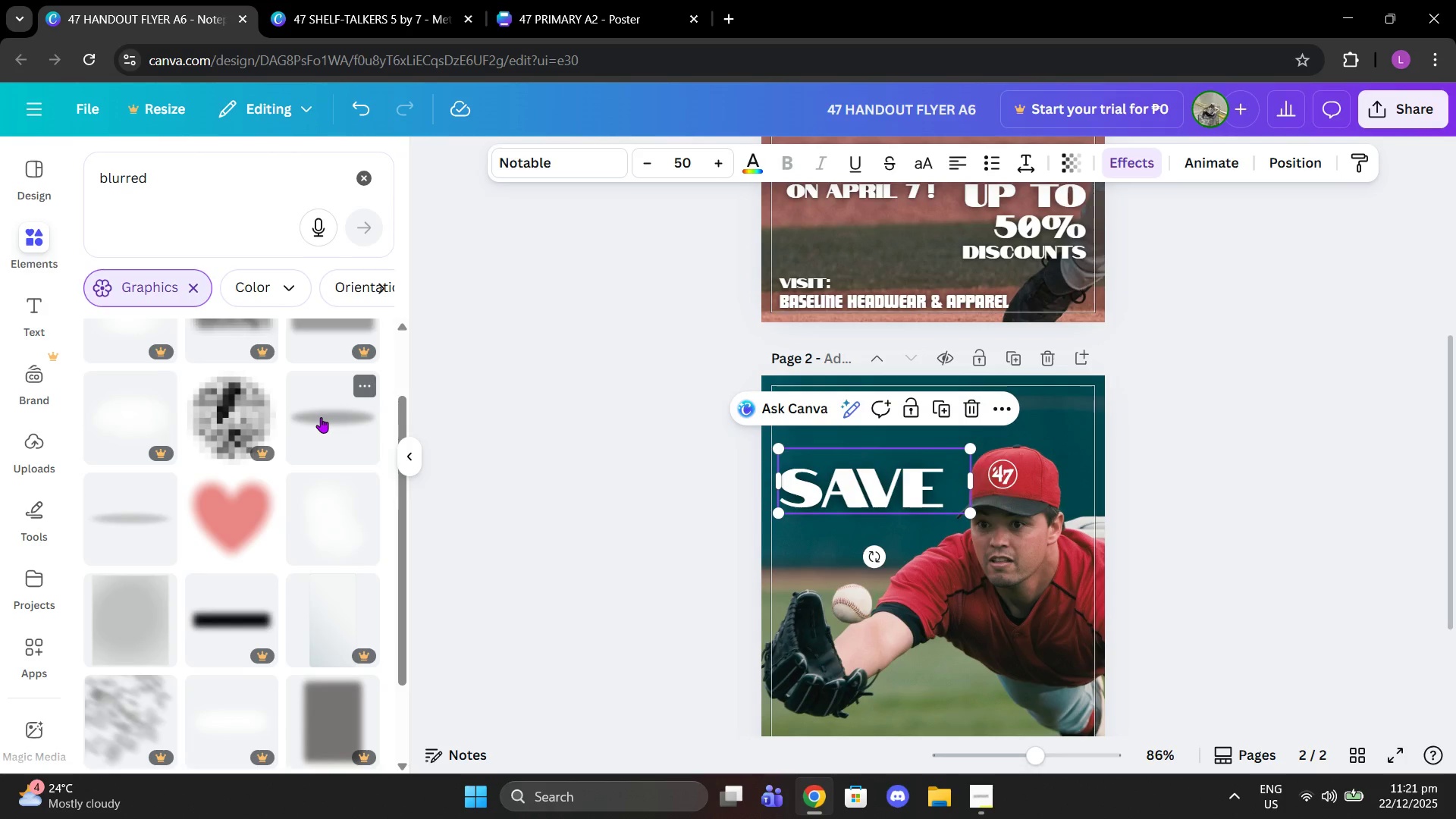 
left_click([321, 417])
 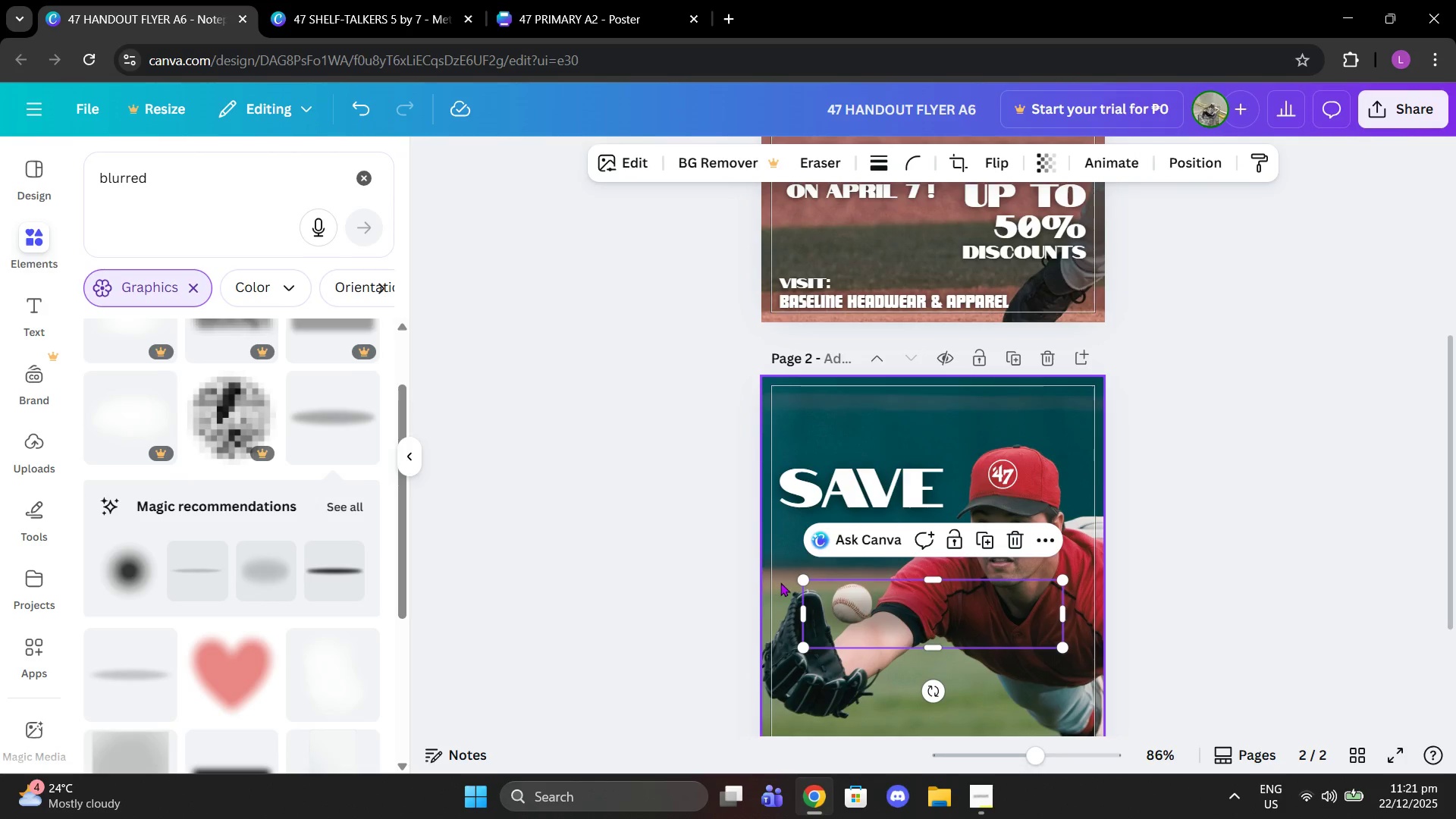 
left_click_drag(start_coordinate=[800, 584], to_coordinate=[910, 618])
 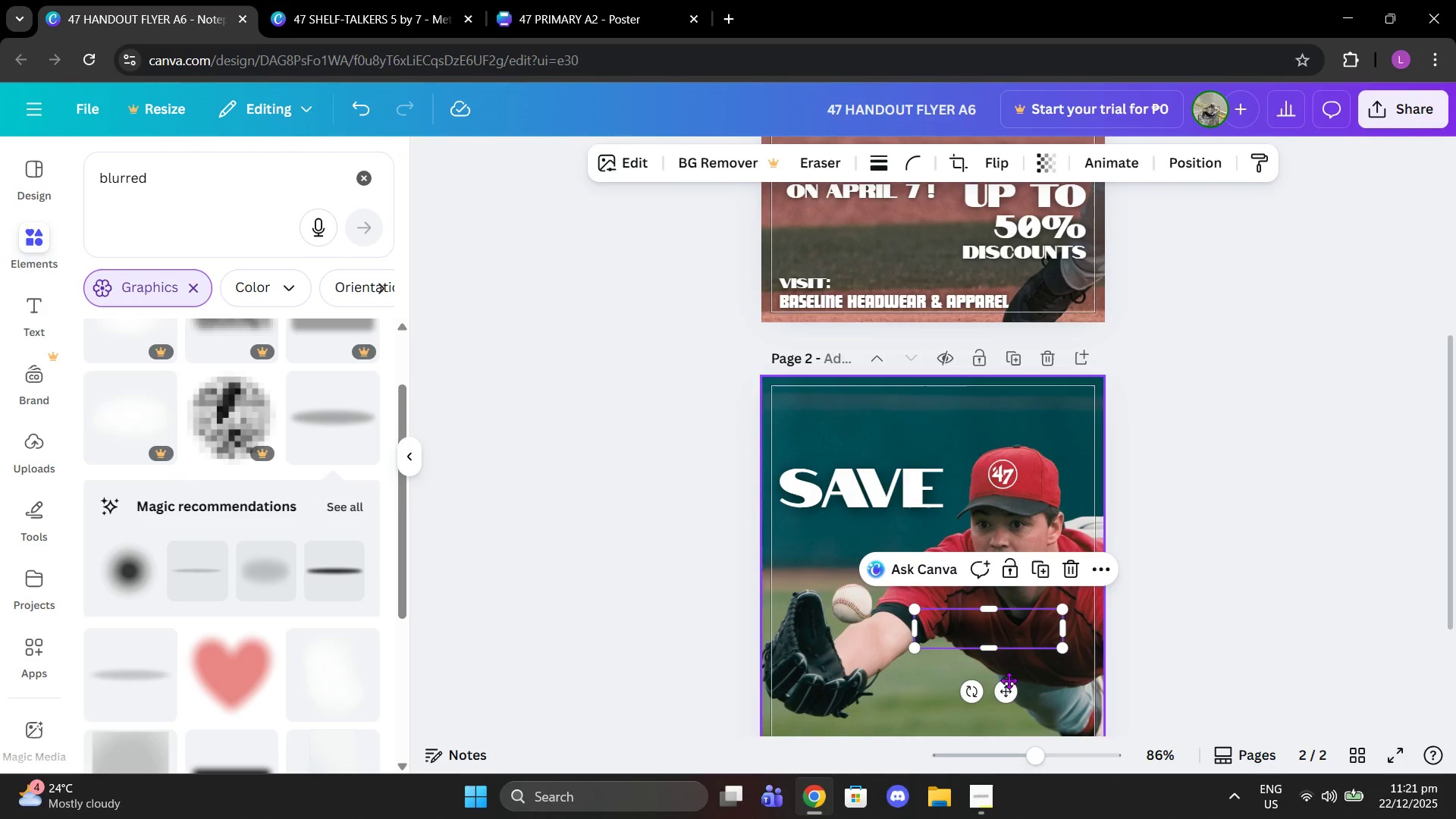 
left_click_drag(start_coordinate=[1009, 688], to_coordinate=[1026, 582])
 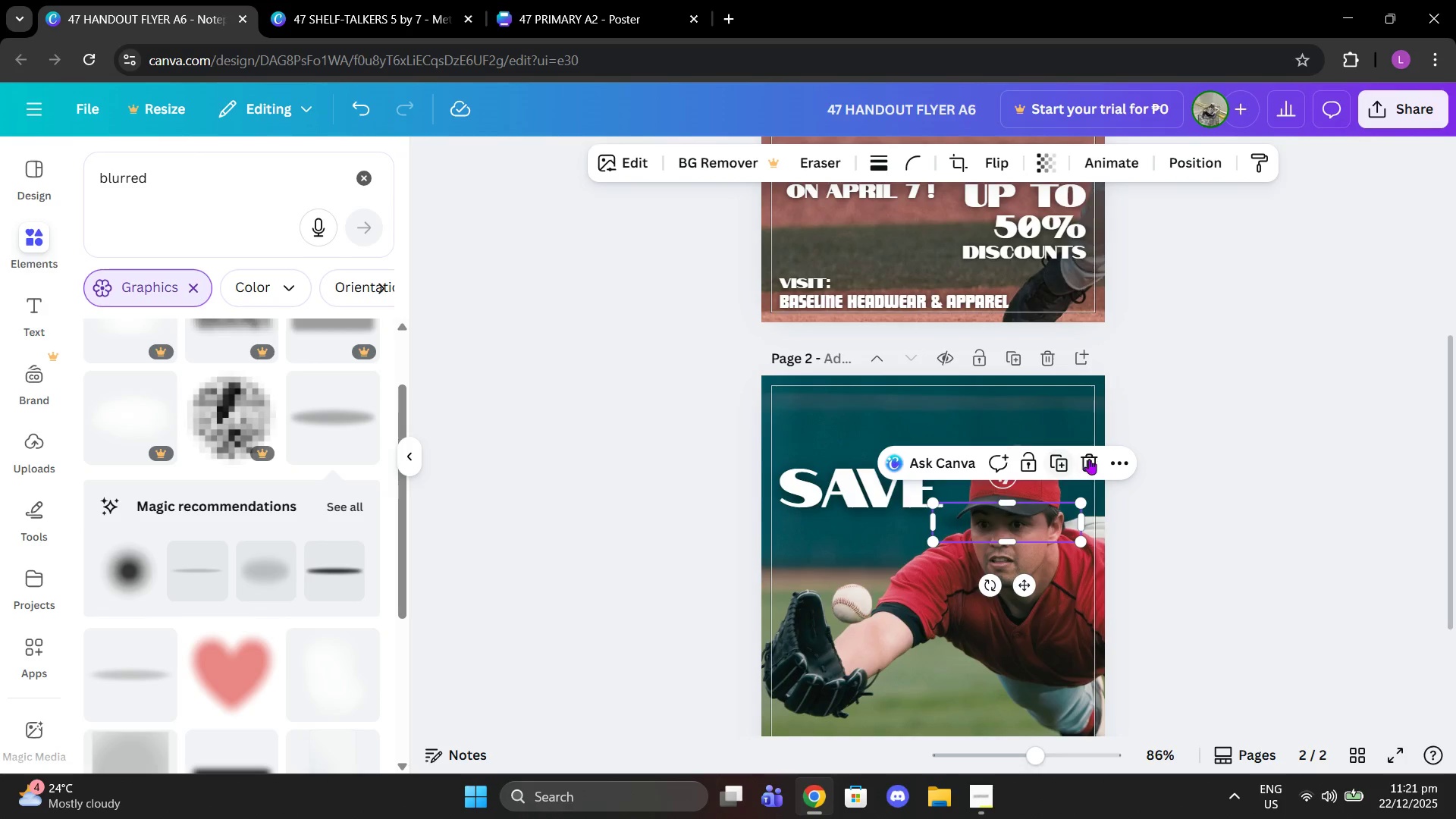 
left_click([1092, 459])
 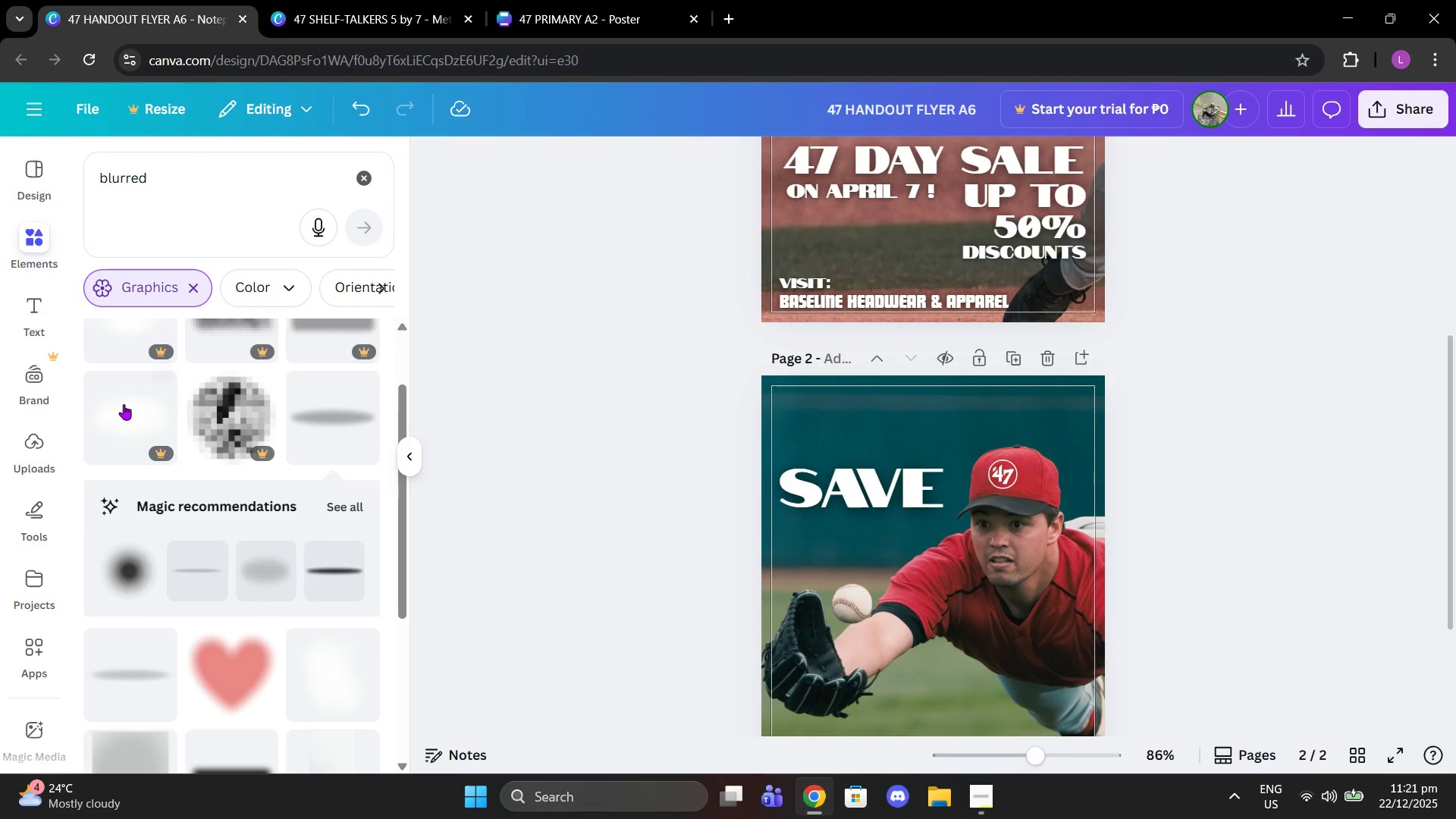 
scroll: coordinate [221, 419], scroll_direction: down, amount: 8.0
 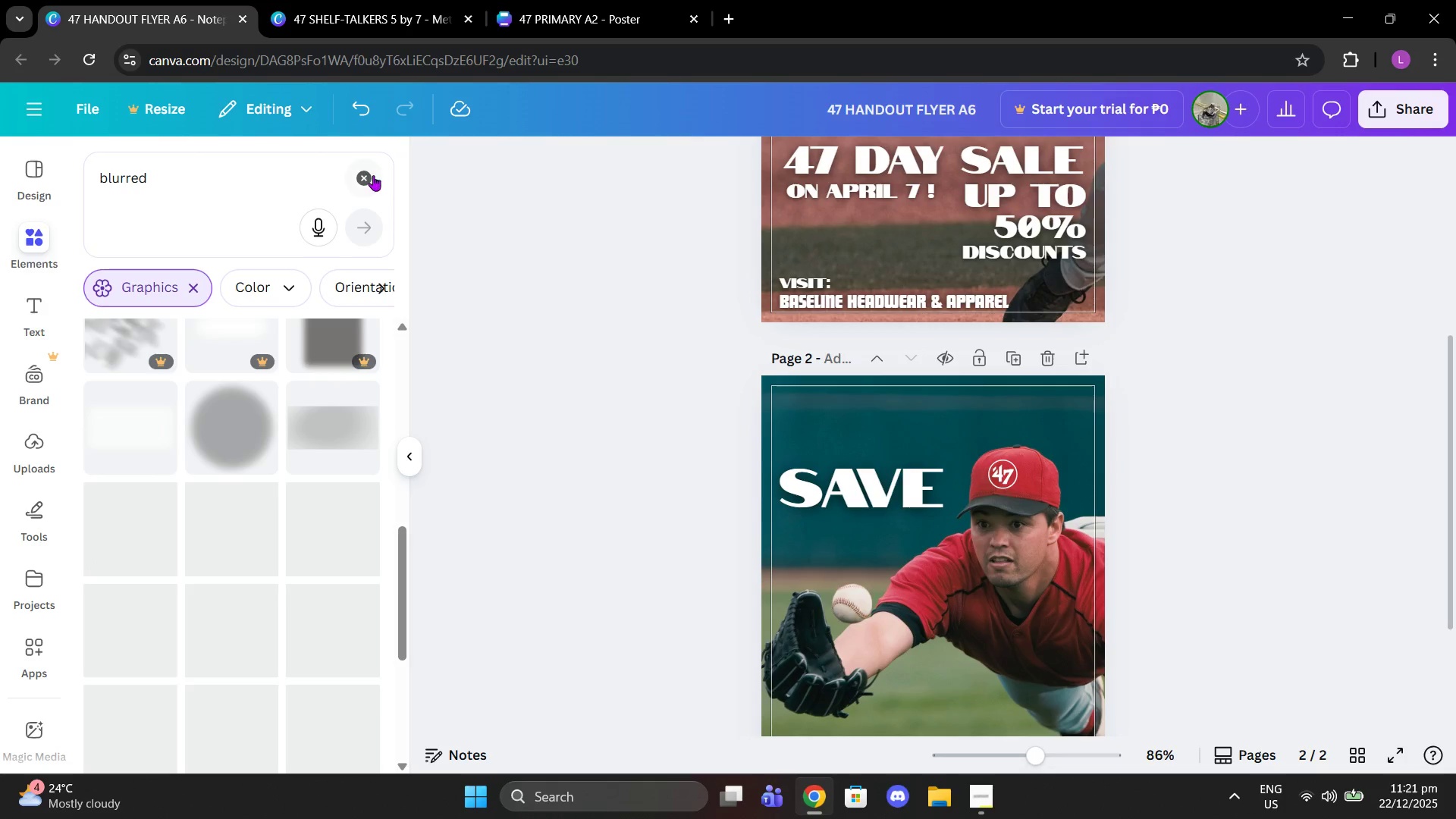 
left_click([370, 175])
 